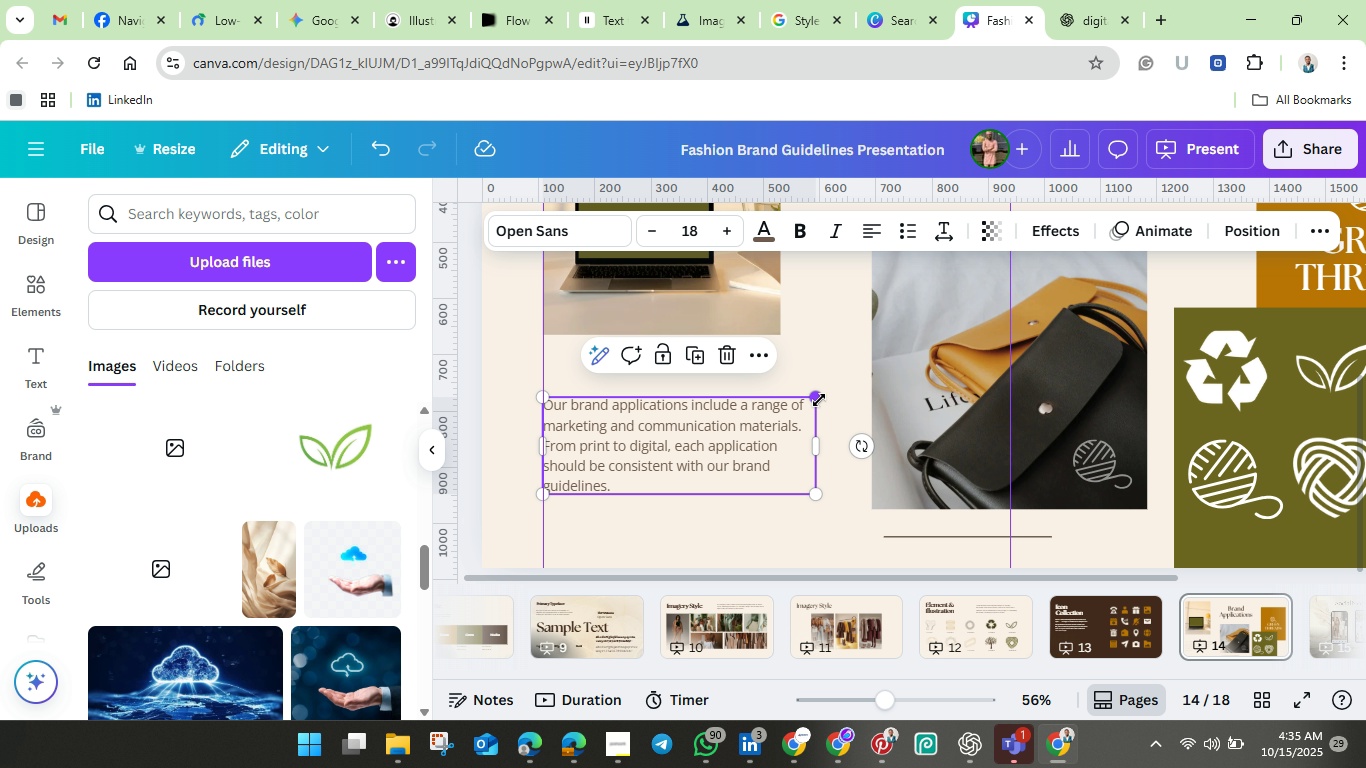 
left_click([819, 400])
 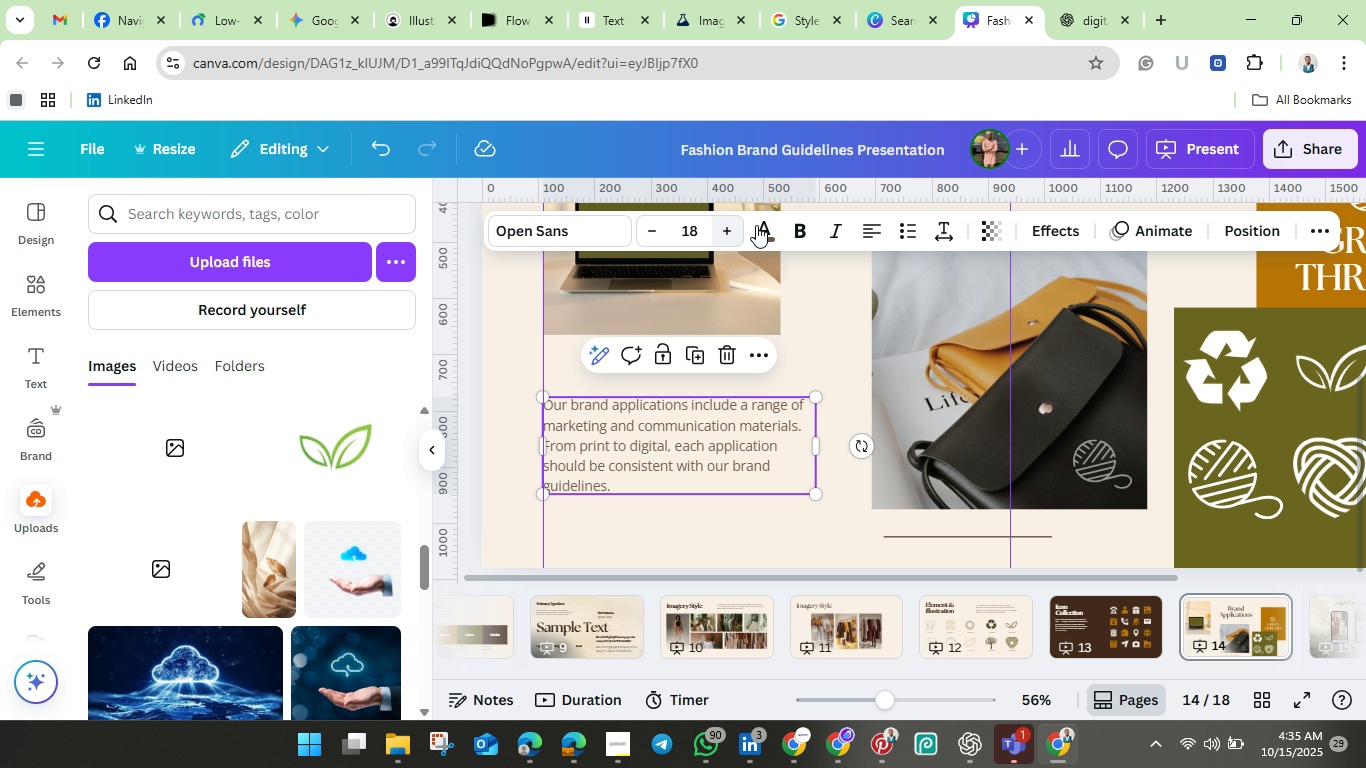 
left_click([758, 226])
 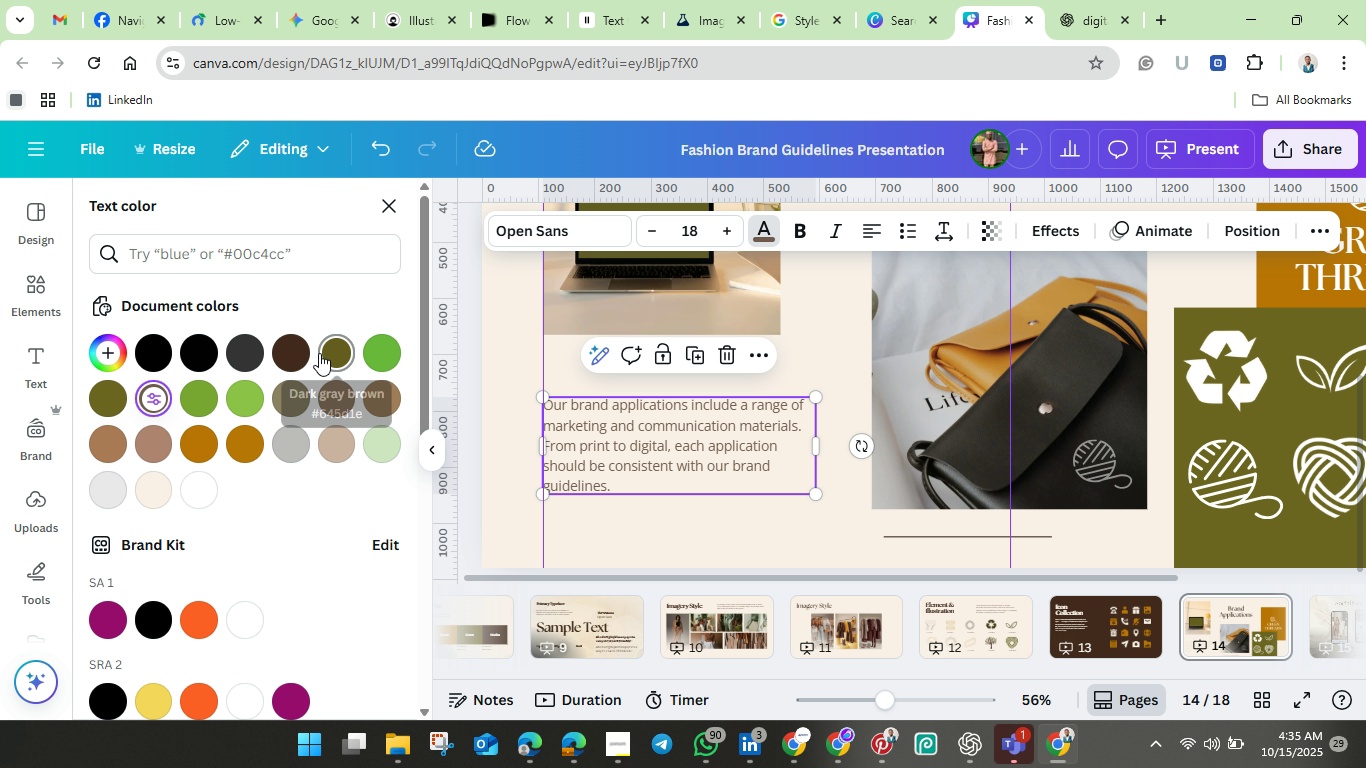 
left_click([288, 353])
 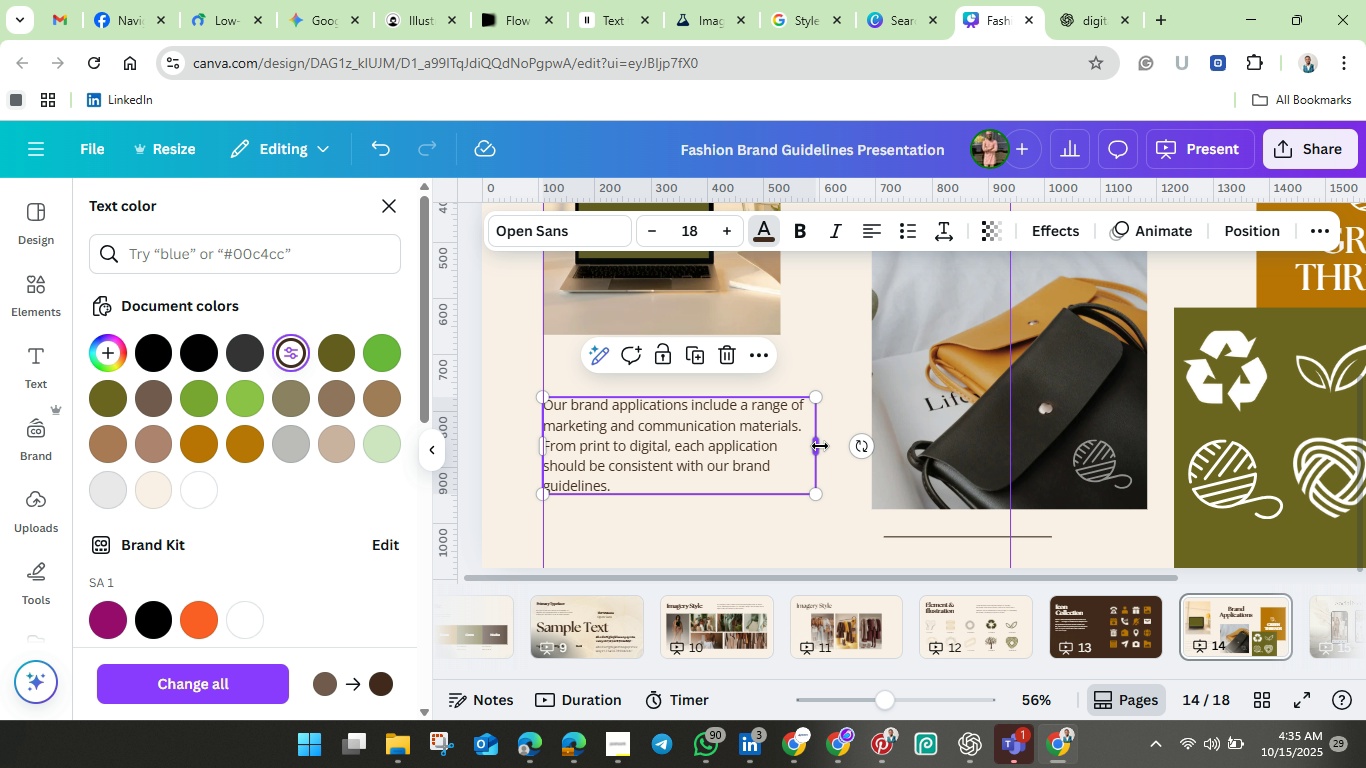 
left_click_drag(start_coordinate=[820, 446], to_coordinate=[843, 446])
 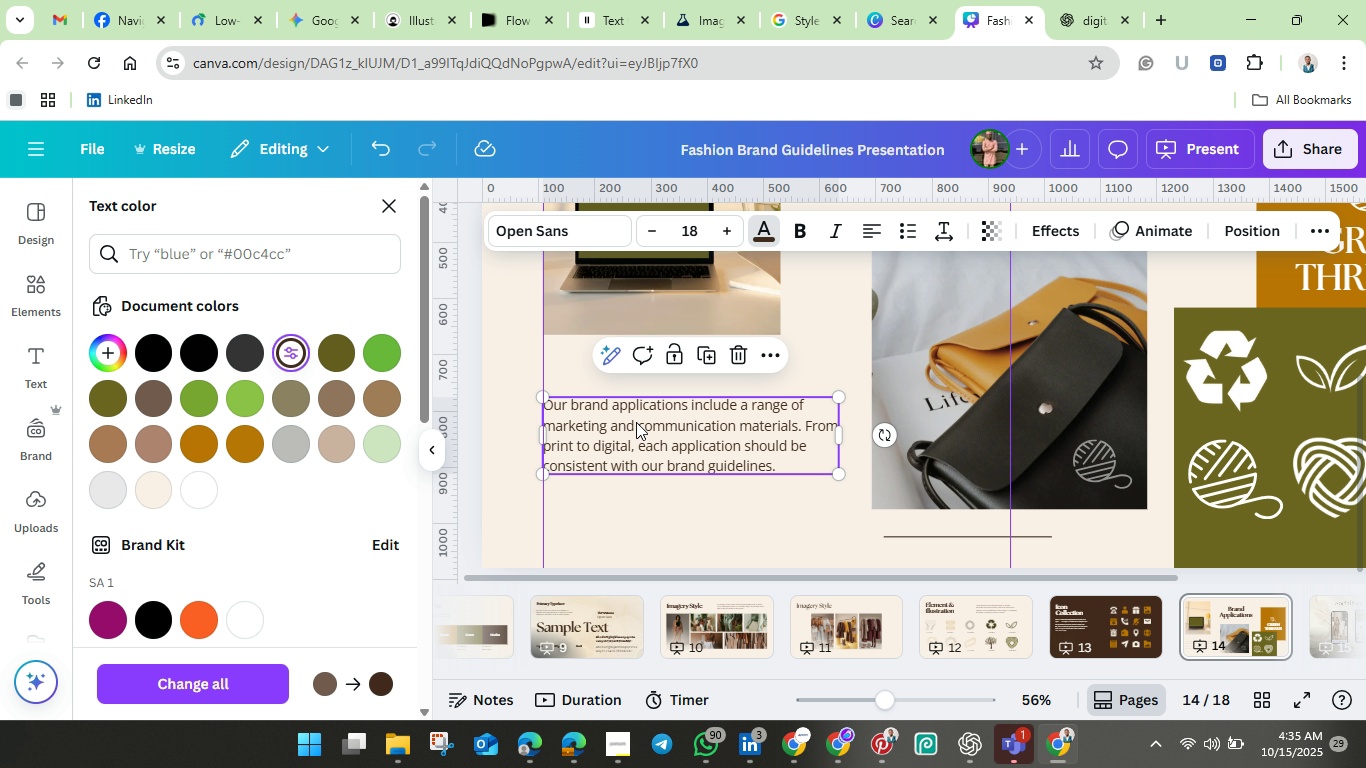 
left_click([634, 425])
 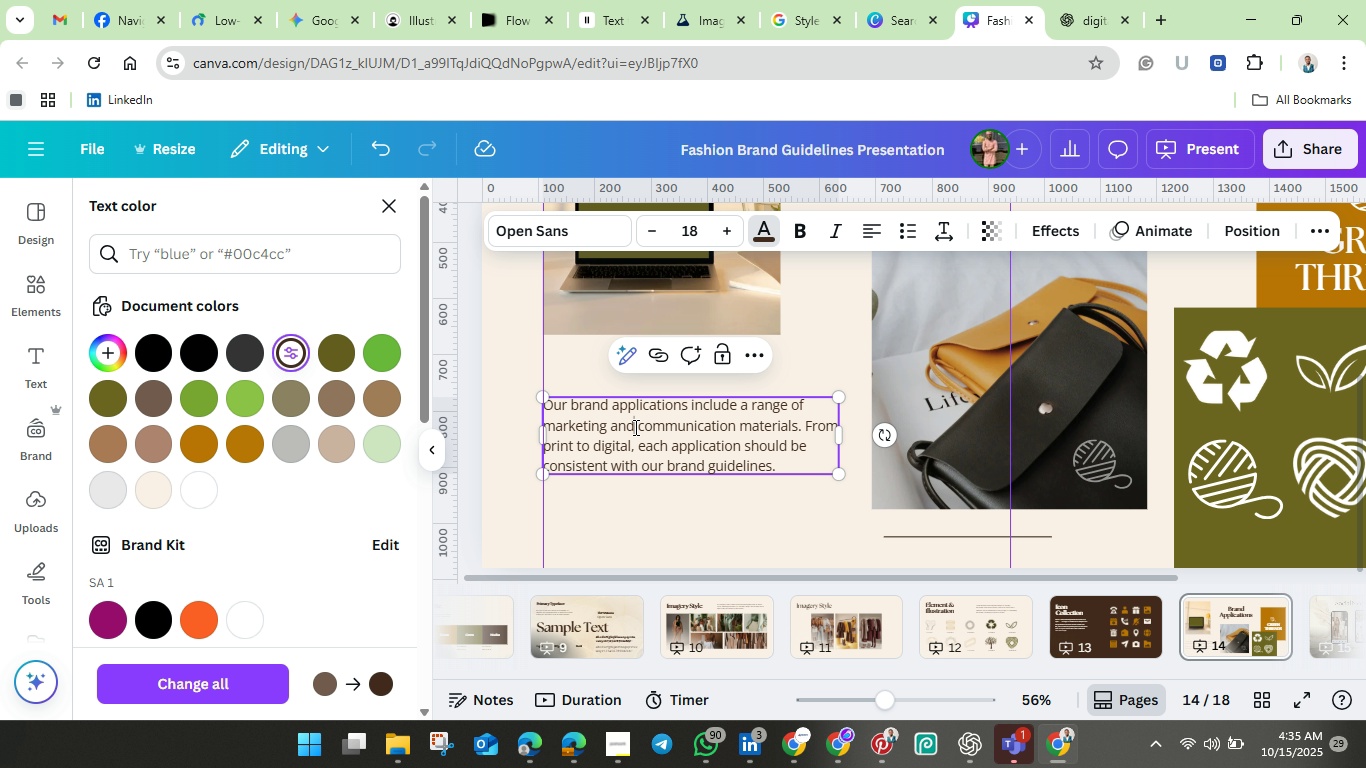 
left_click([634, 427])
 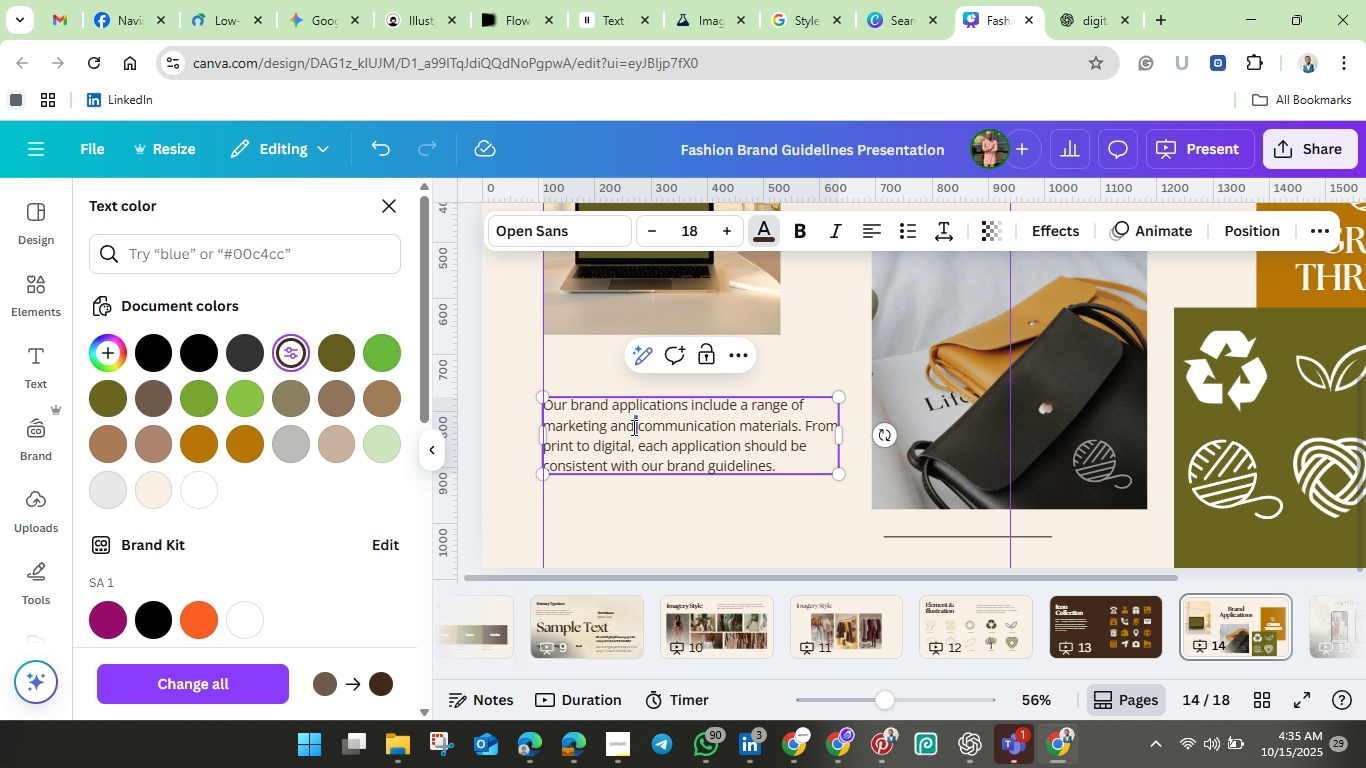 
left_click_drag(start_coordinate=[633, 427], to_coordinate=[617, 429])
 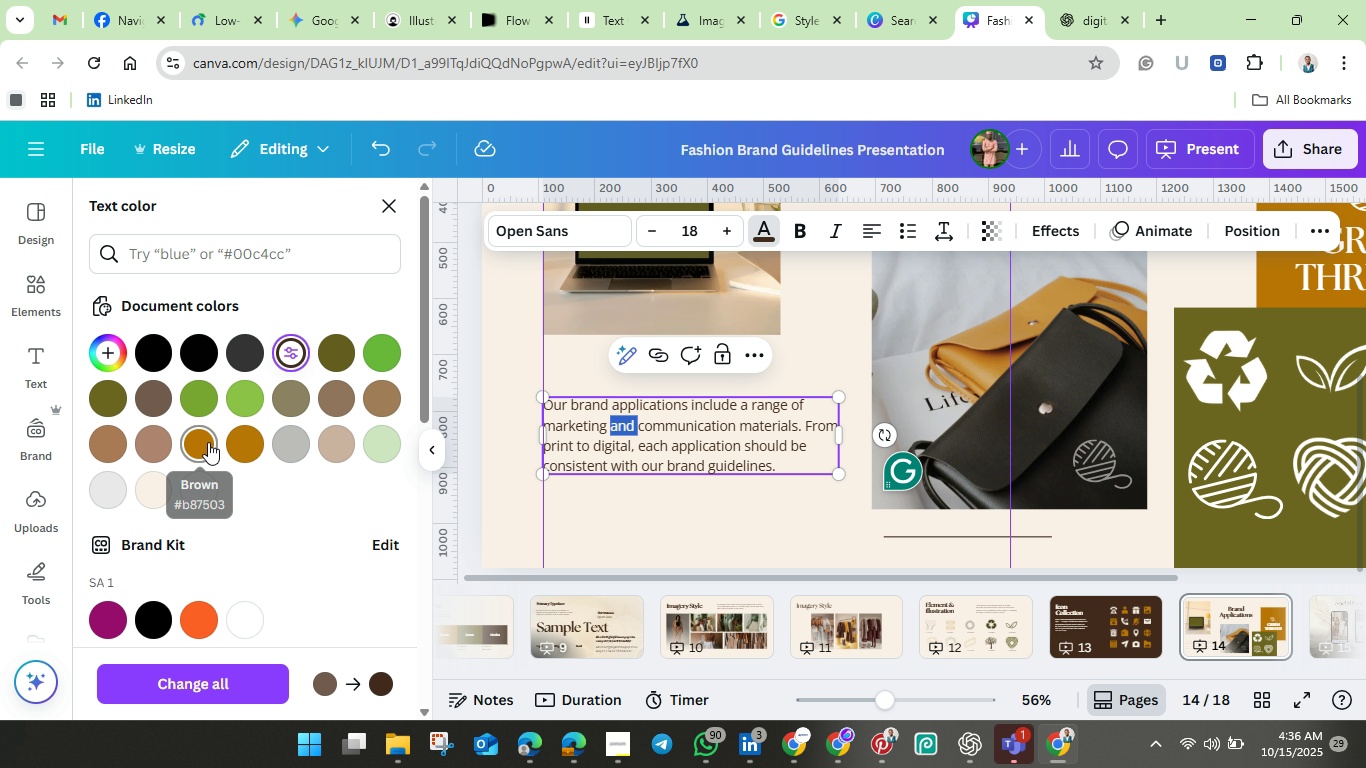 
left_click([208, 442])
 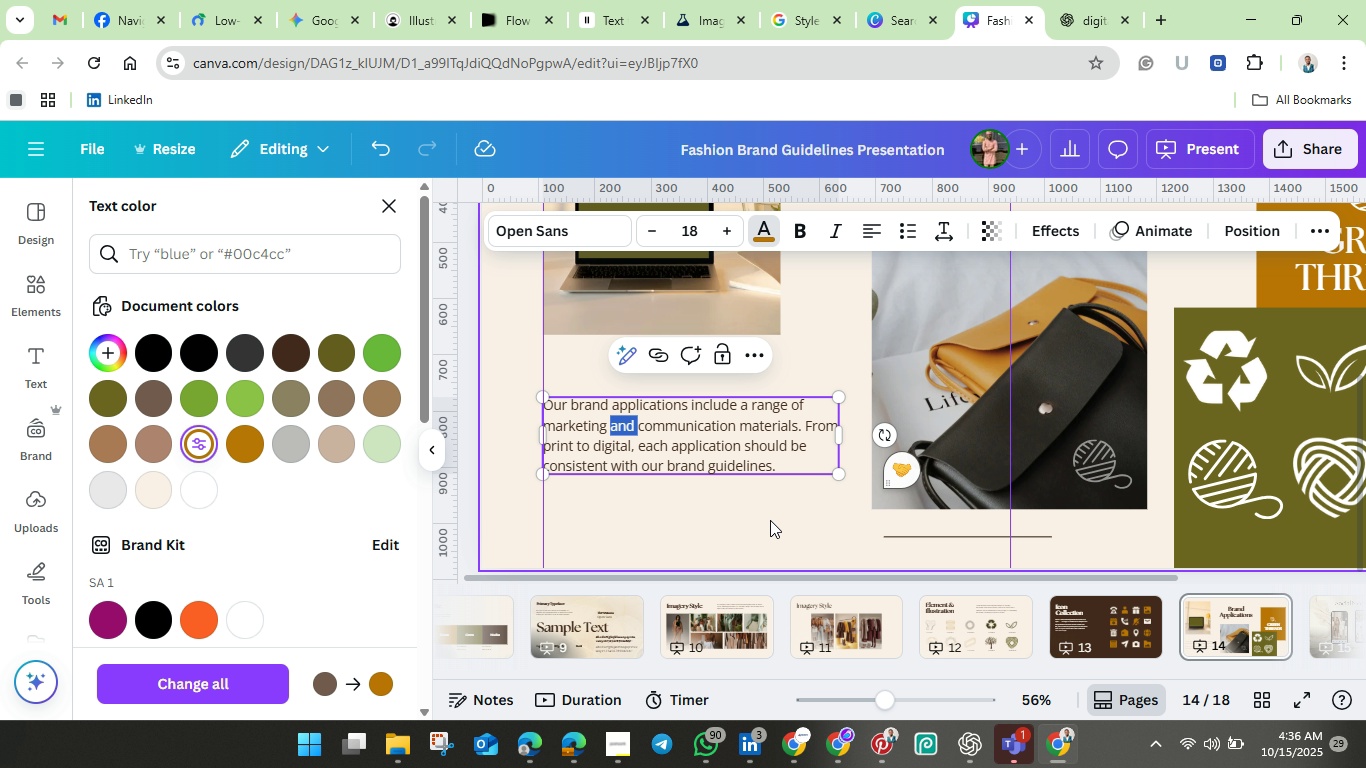 
left_click([817, 520])
 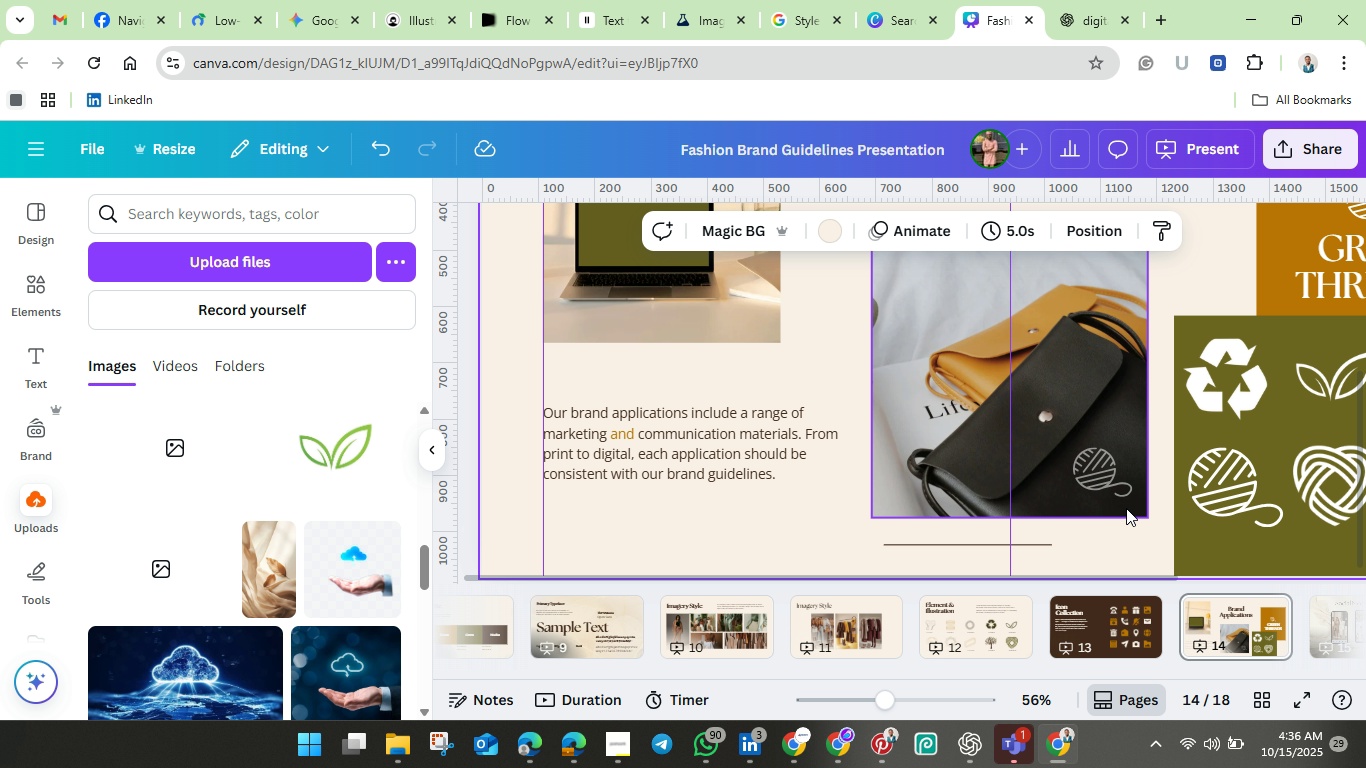 
scroll: coordinate [1120, 468], scroll_direction: up, amount: 3.0
 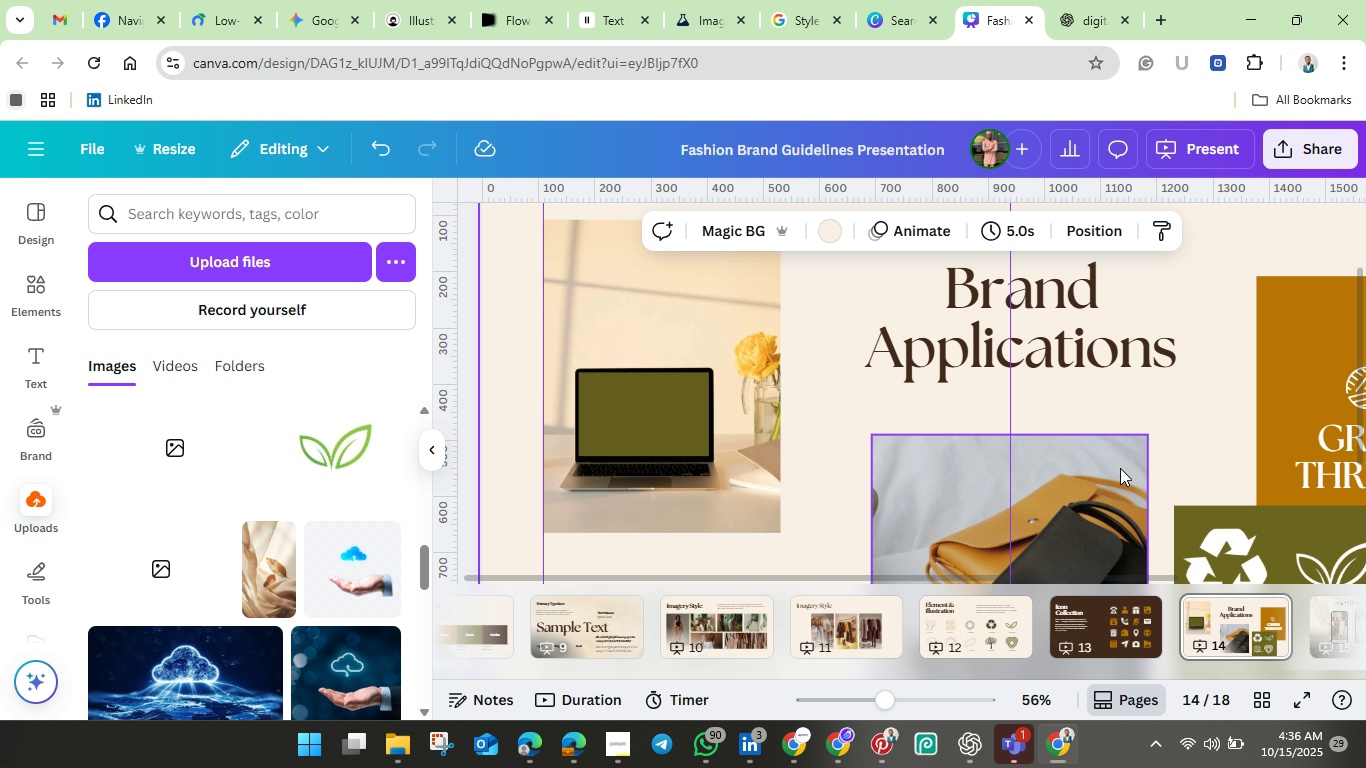 
scroll: coordinate [1120, 468], scroll_direction: down, amount: 2.0
 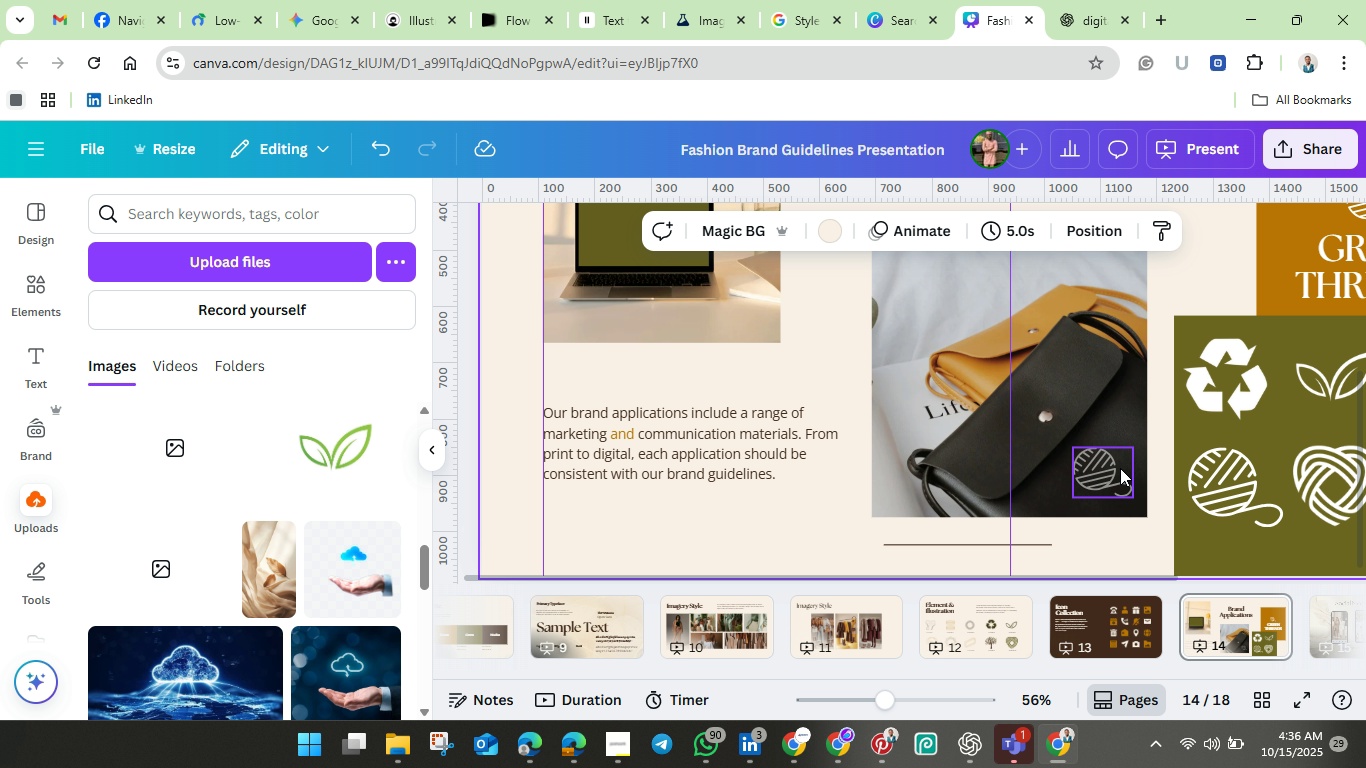 
scroll: coordinate [1120, 468], scroll_direction: up, amount: 2.0
 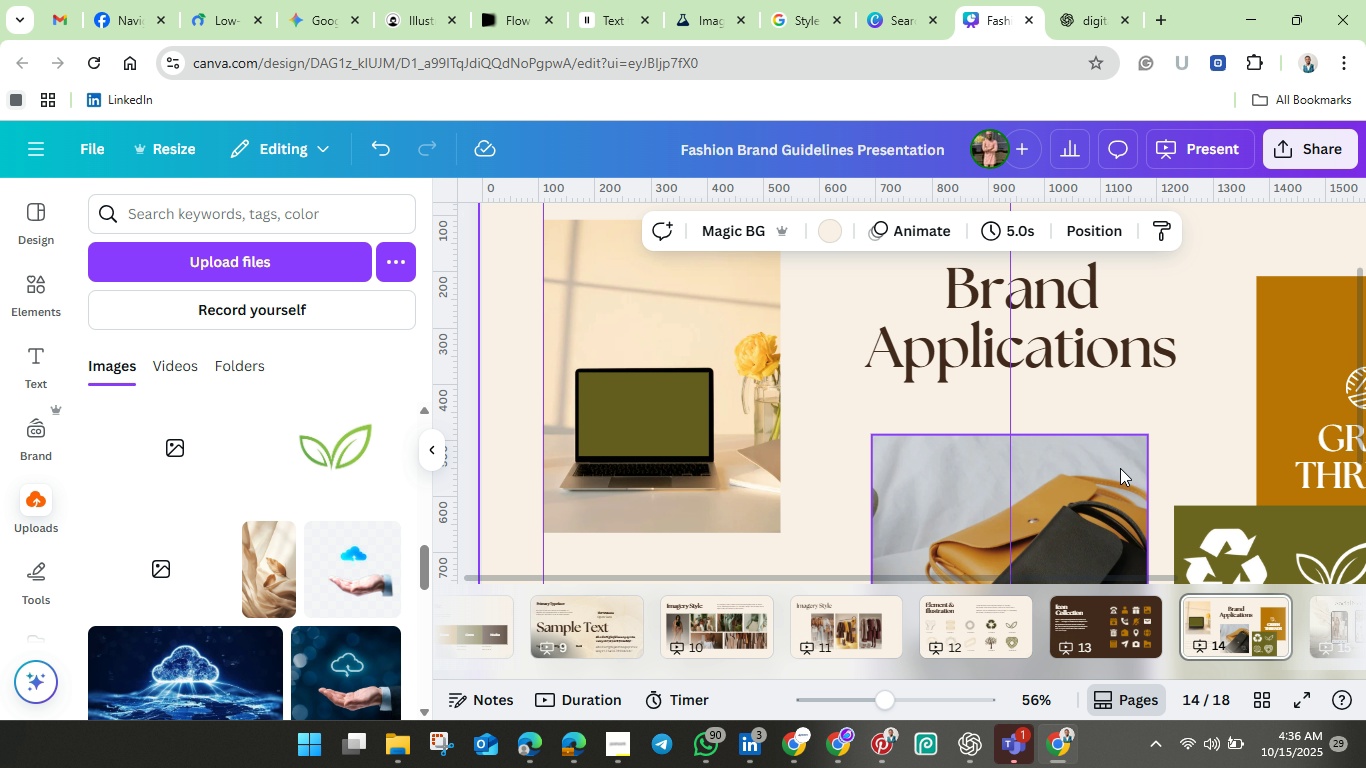 
scroll: coordinate [1120, 468], scroll_direction: down, amount: 1.0
 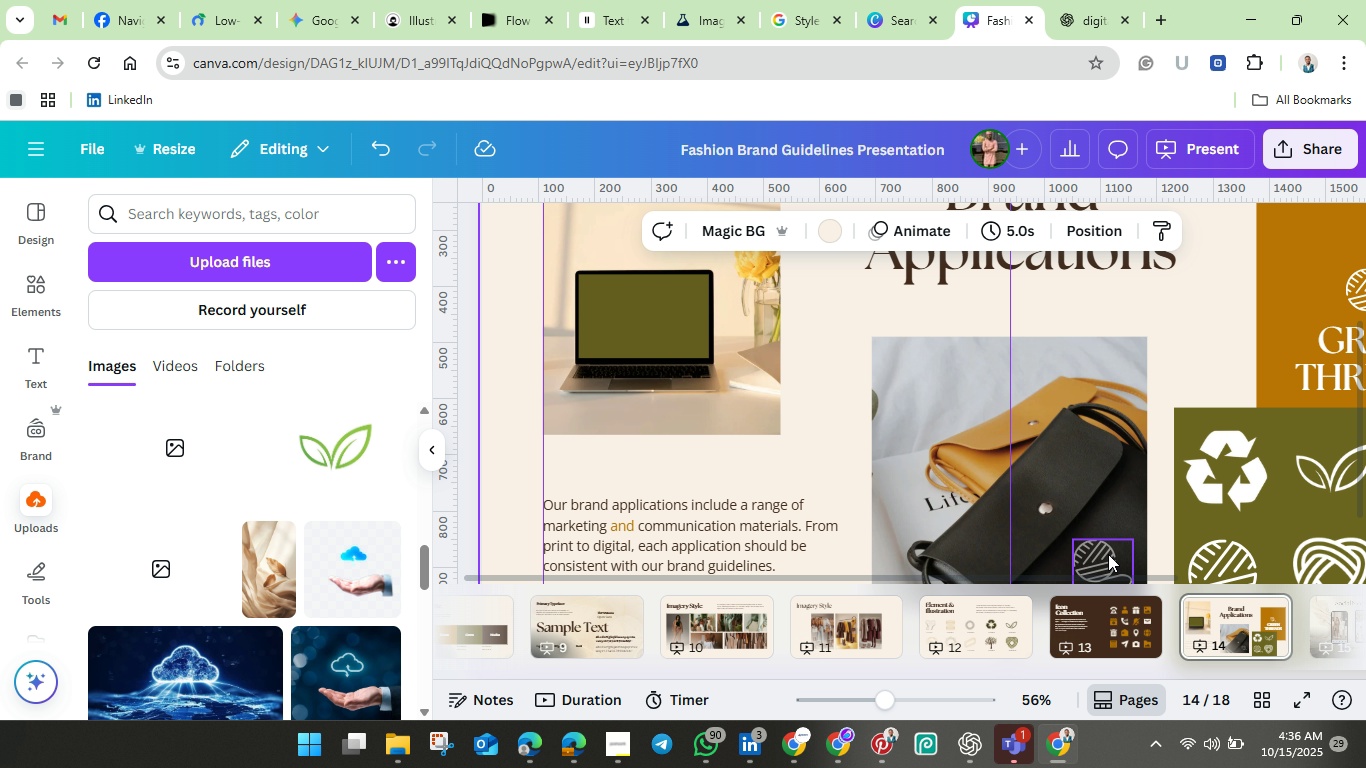 
left_click([1108, 554])
 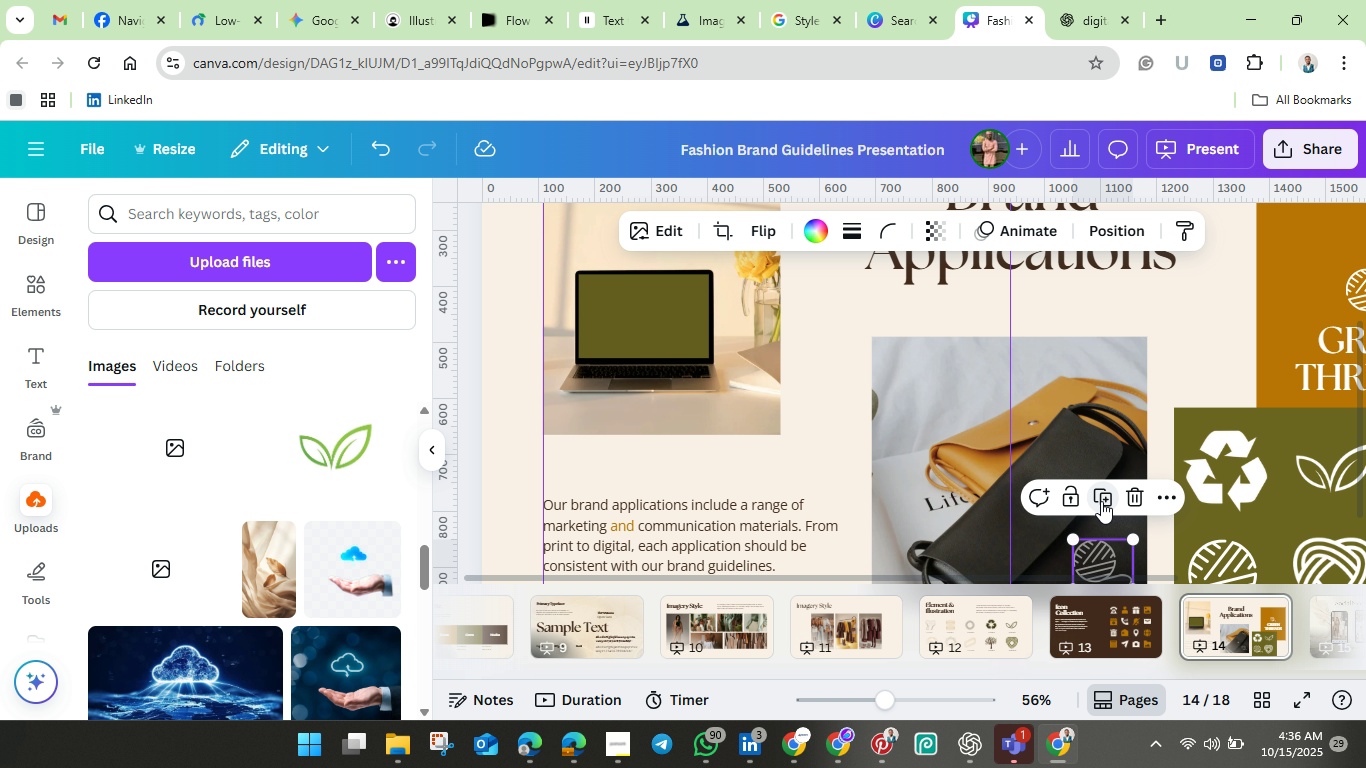 
left_click([1101, 501])
 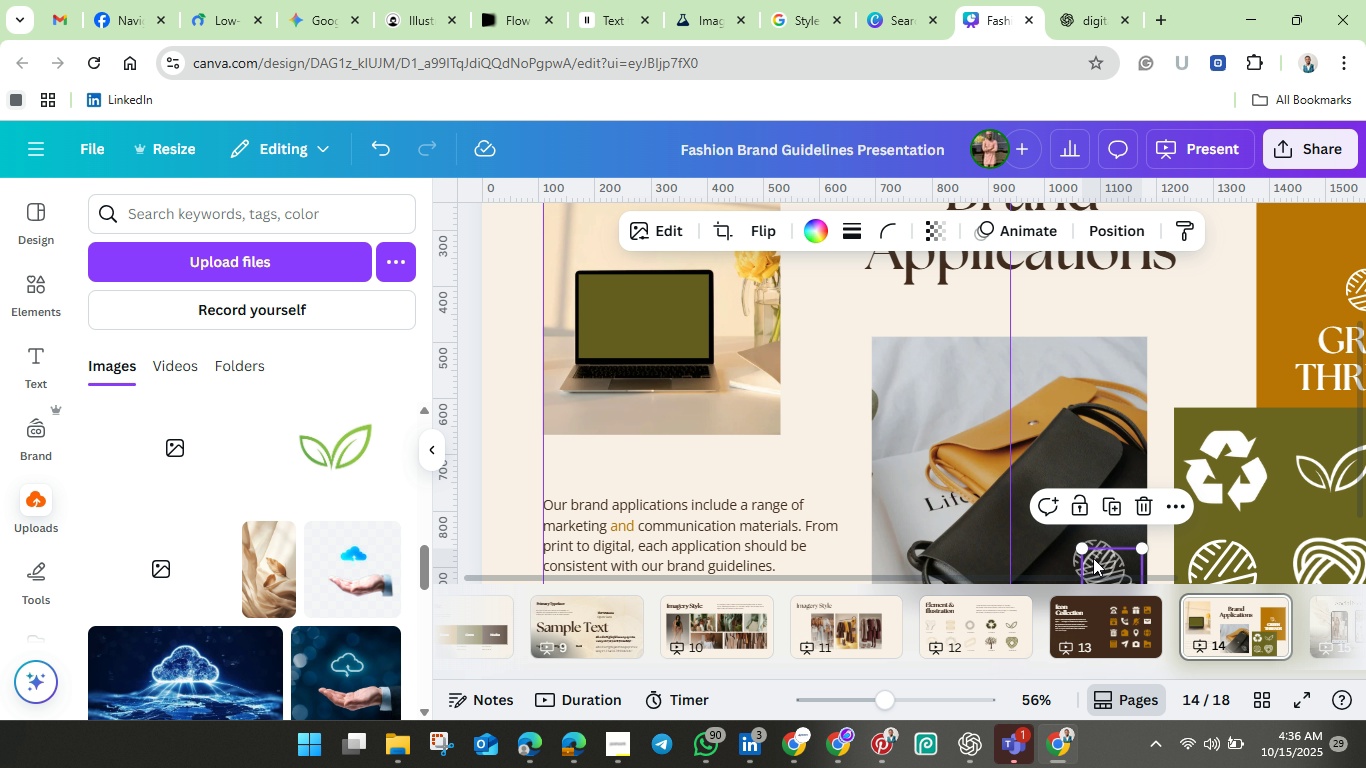 
left_click_drag(start_coordinate=[1105, 562], to_coordinate=[626, 311])
 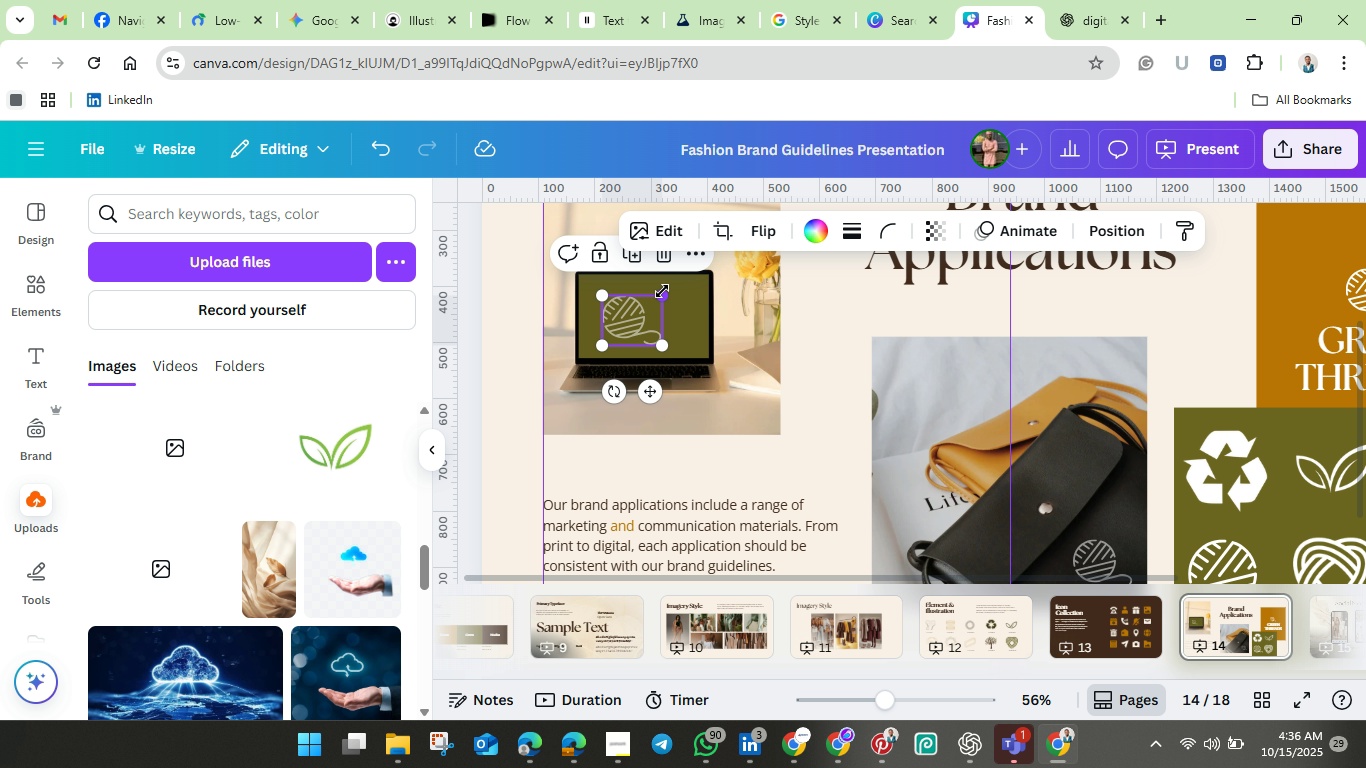 
left_click_drag(start_coordinate=[662, 291], to_coordinate=[681, 288])
 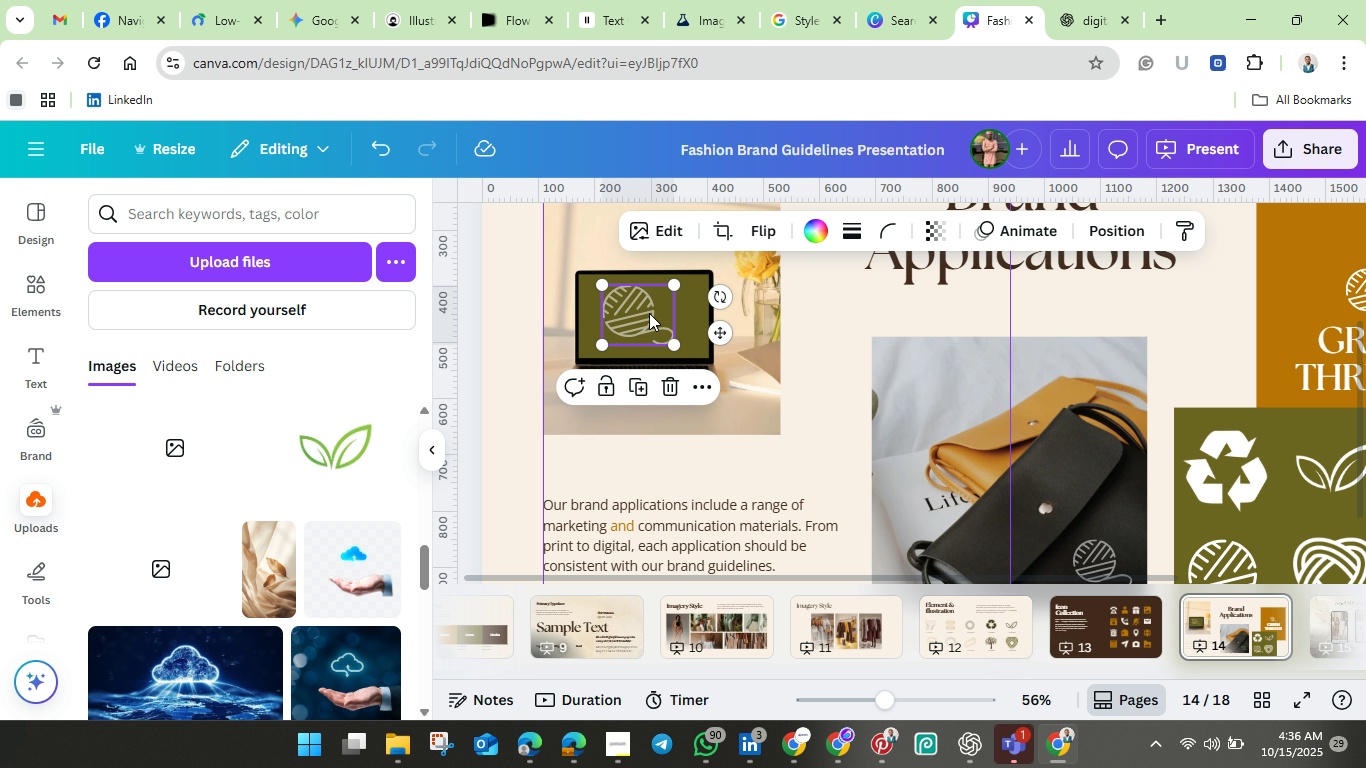 
left_click_drag(start_coordinate=[652, 313], to_coordinate=[641, 313])
 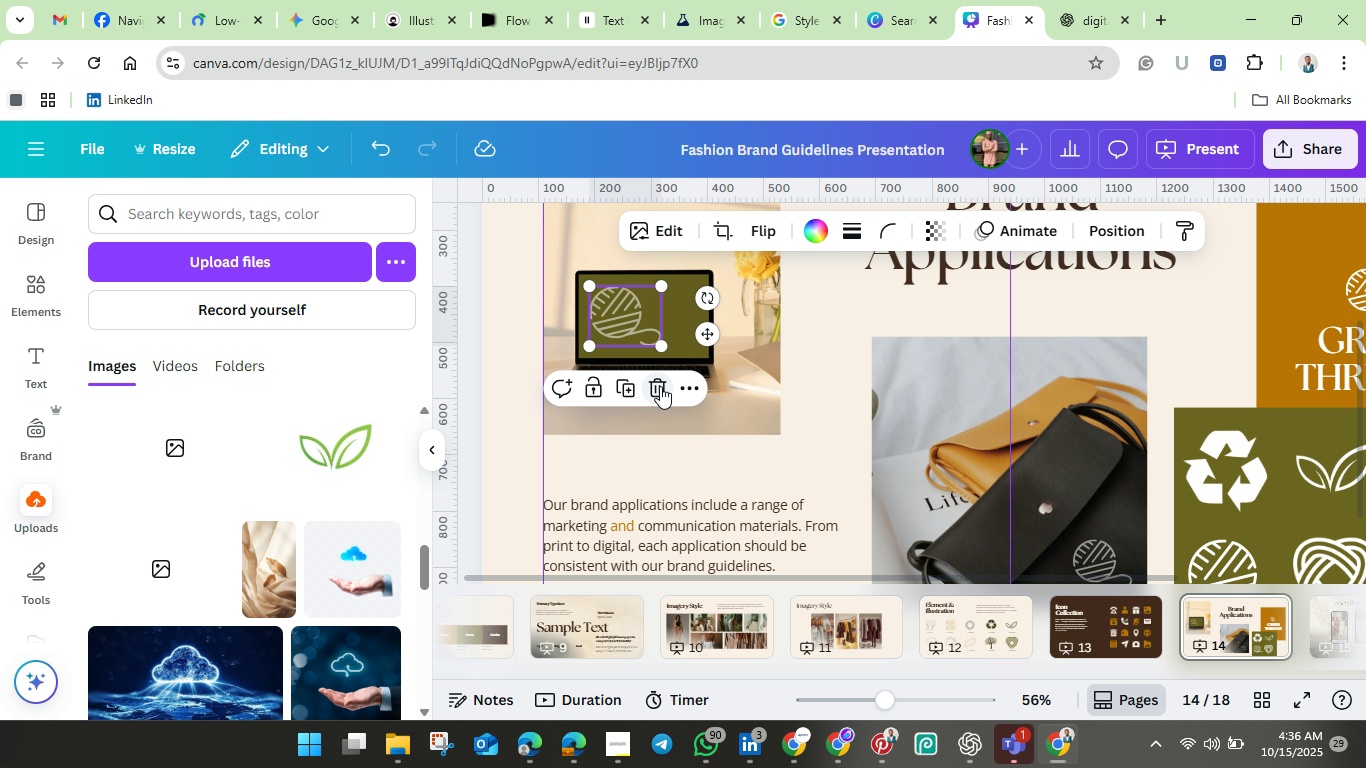 
left_click([660, 386])
 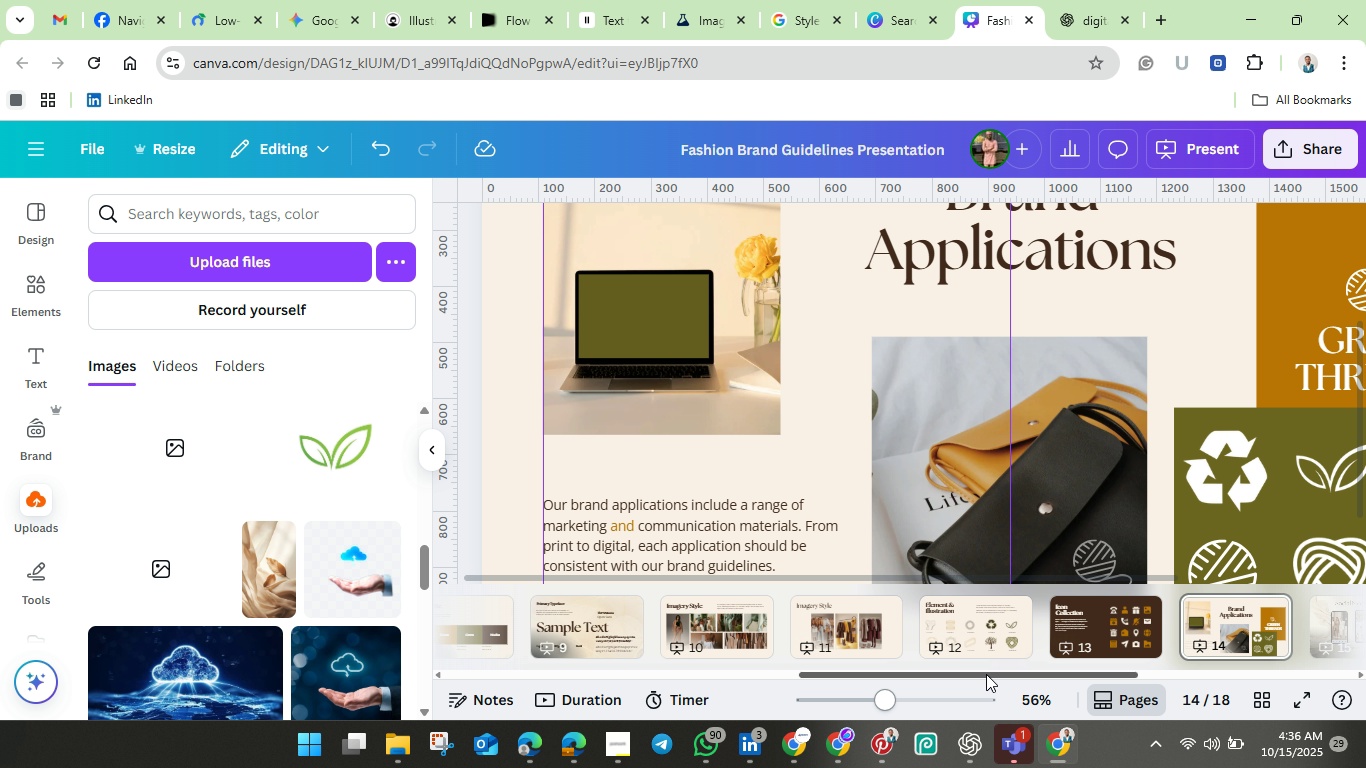 
left_click_drag(start_coordinate=[986, 674], to_coordinate=[1002, 676])
 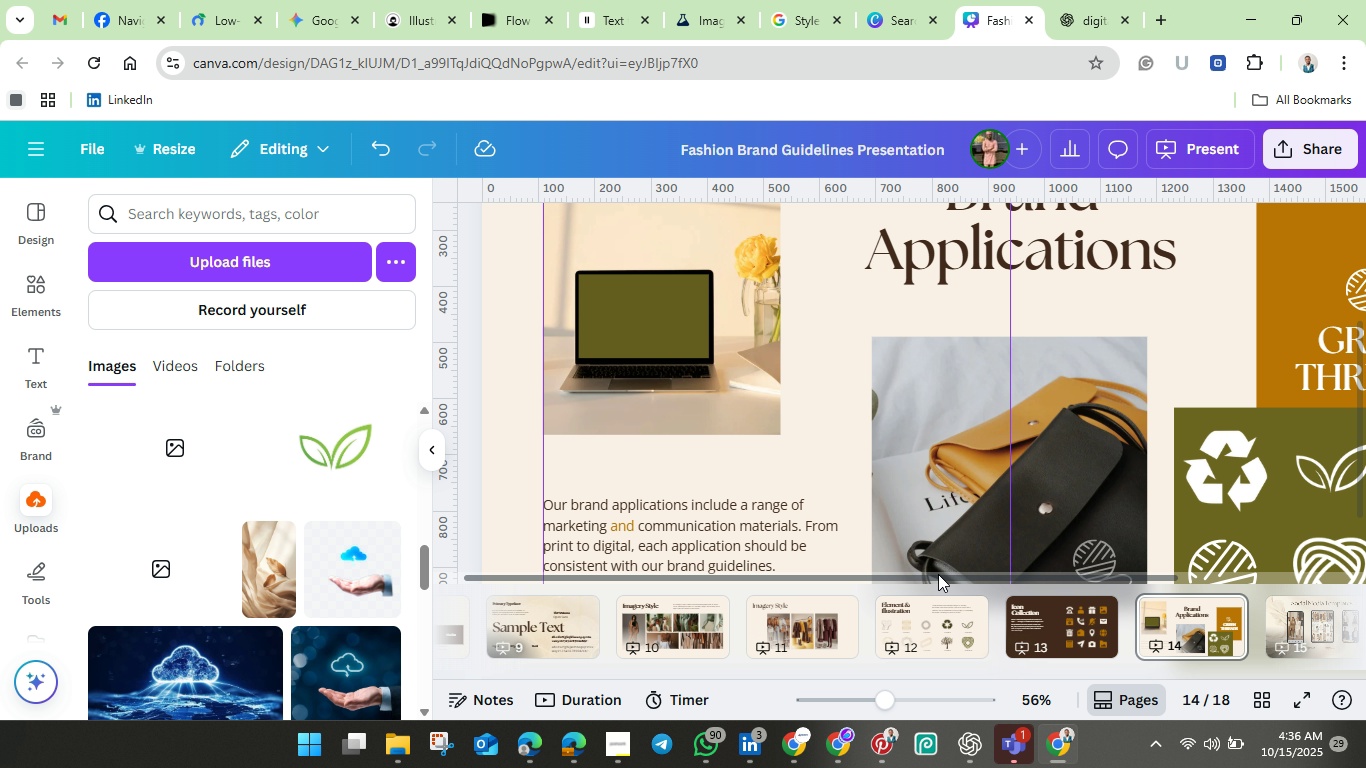 
left_click_drag(start_coordinate=[938, 574], to_coordinate=[1077, 578])
 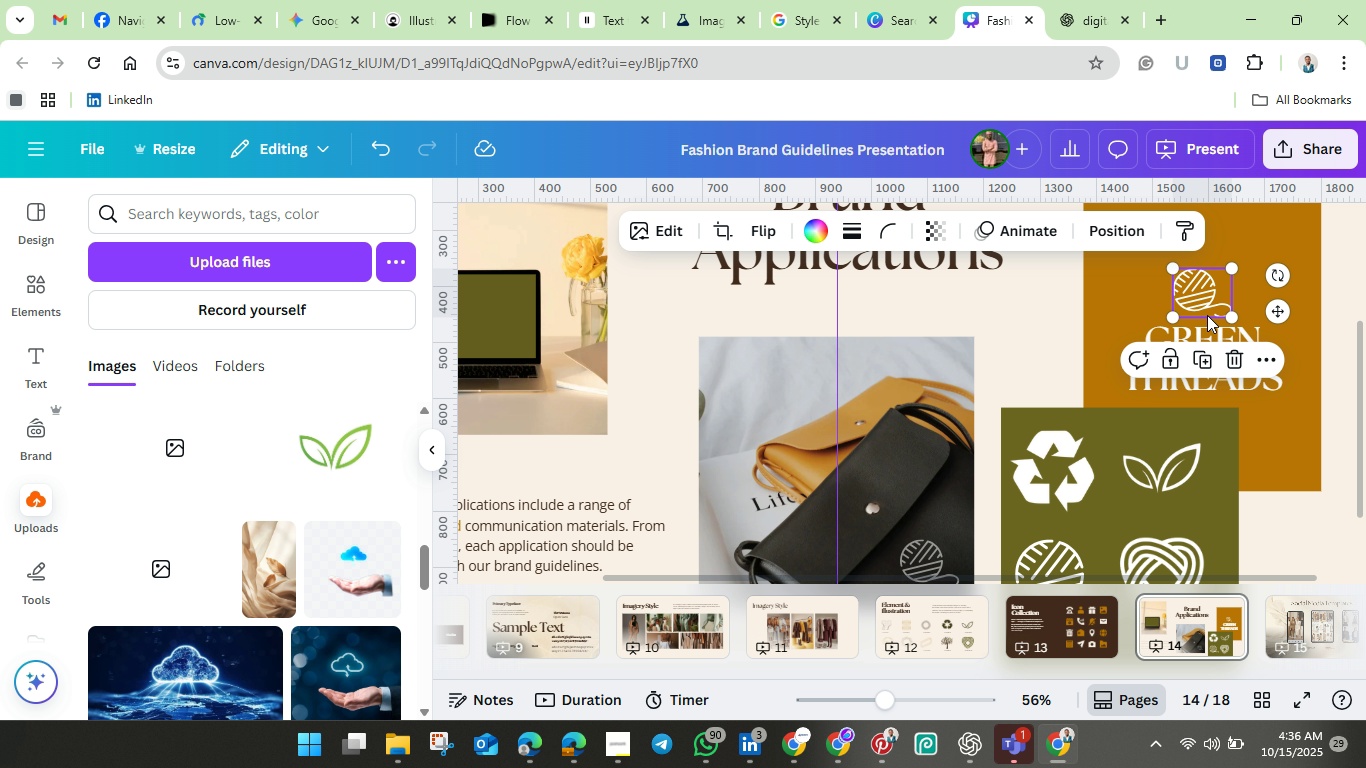 
left_click([1207, 315])
 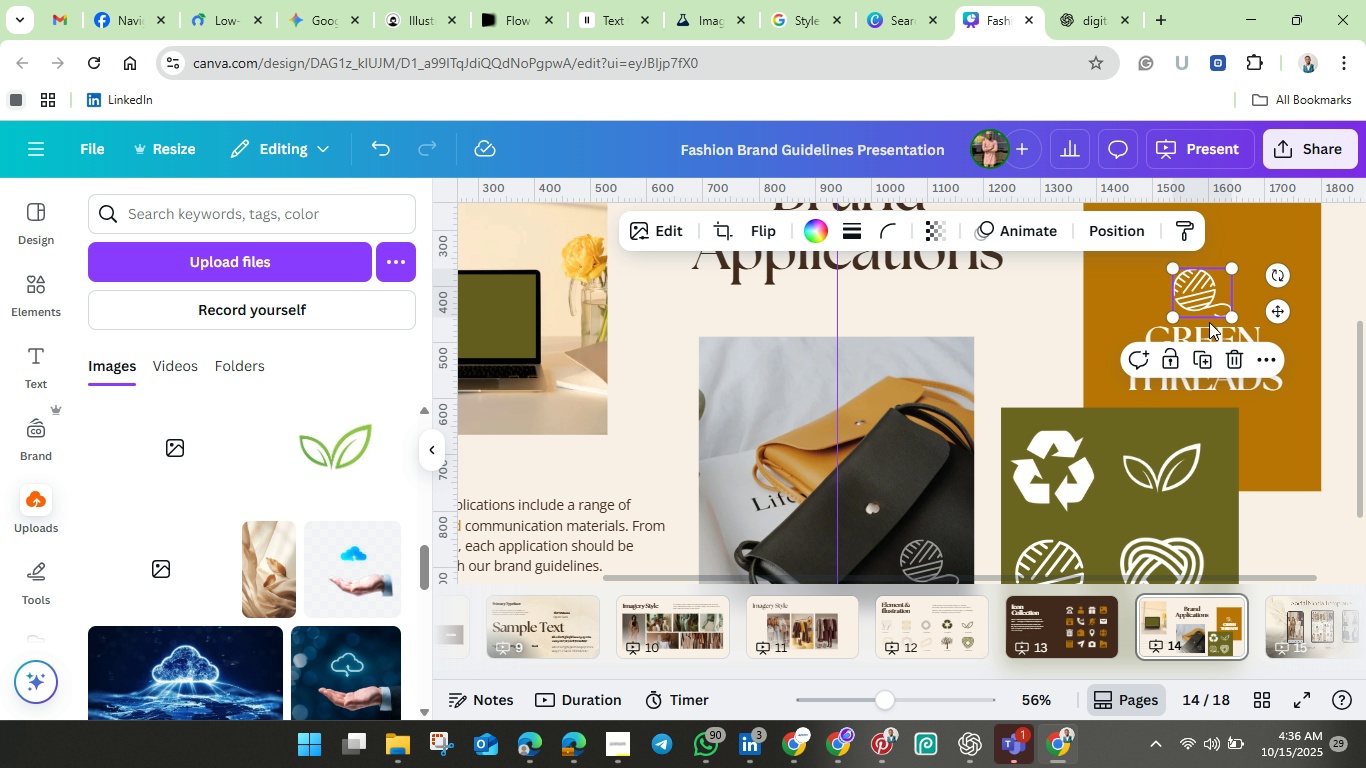 
hold_key(key=ShiftLeft, duration=1.51)
 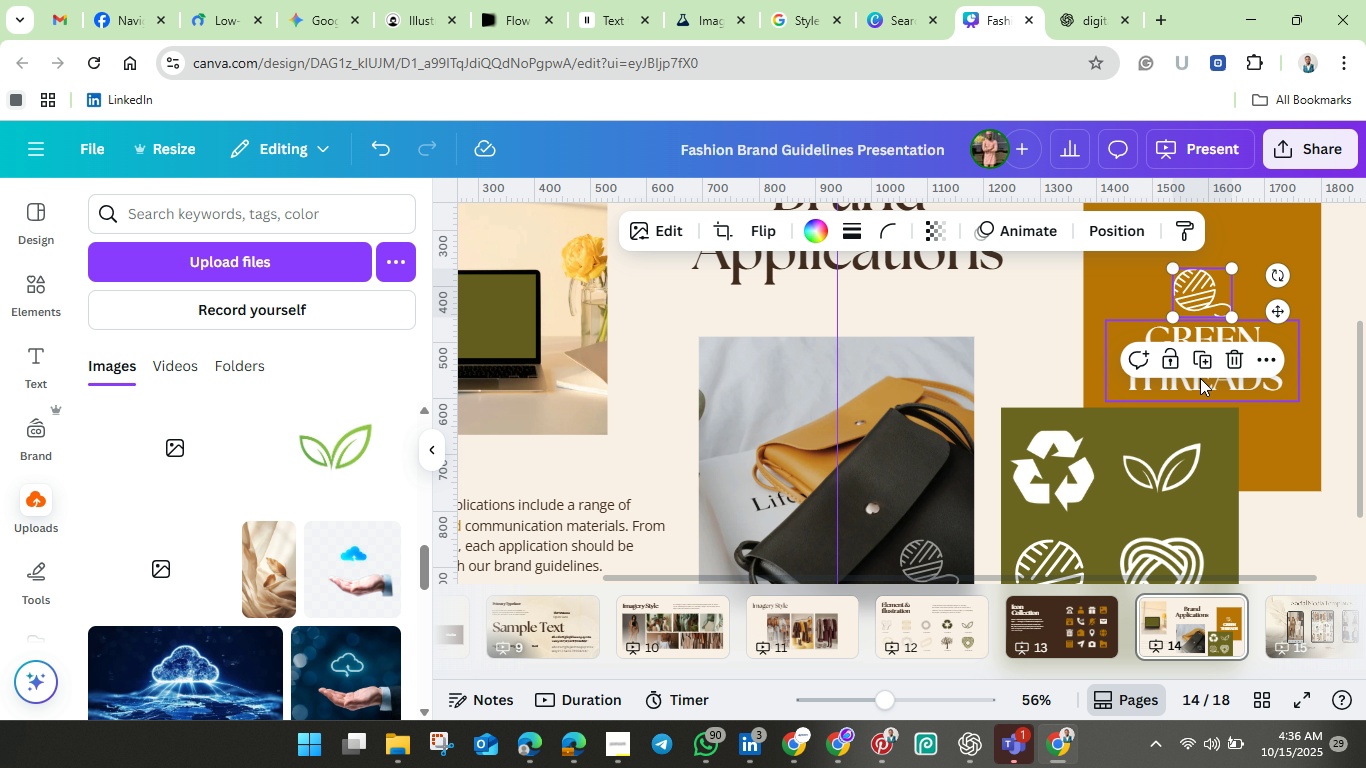 
hold_key(key=ShiftLeft, duration=0.83)
left_click([1200, 378])
 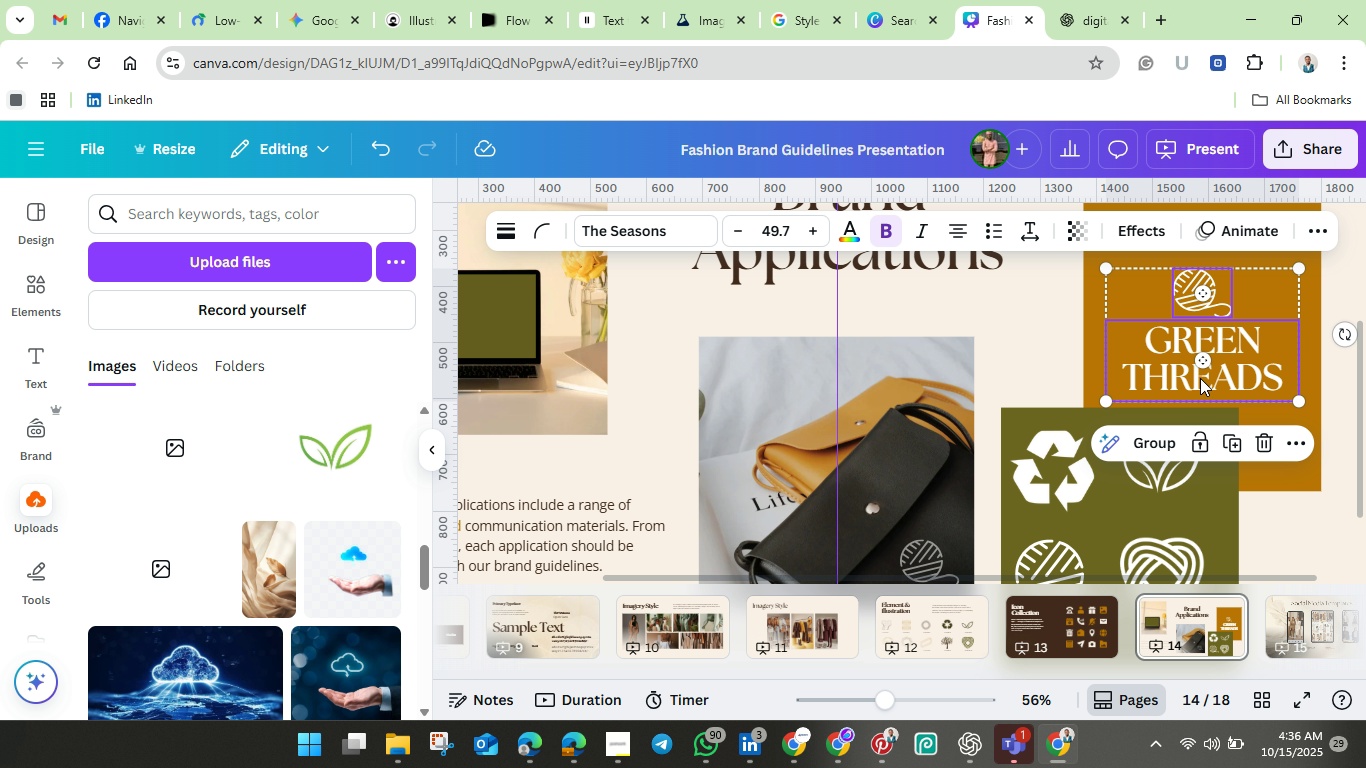 
left_click([1235, 446])
 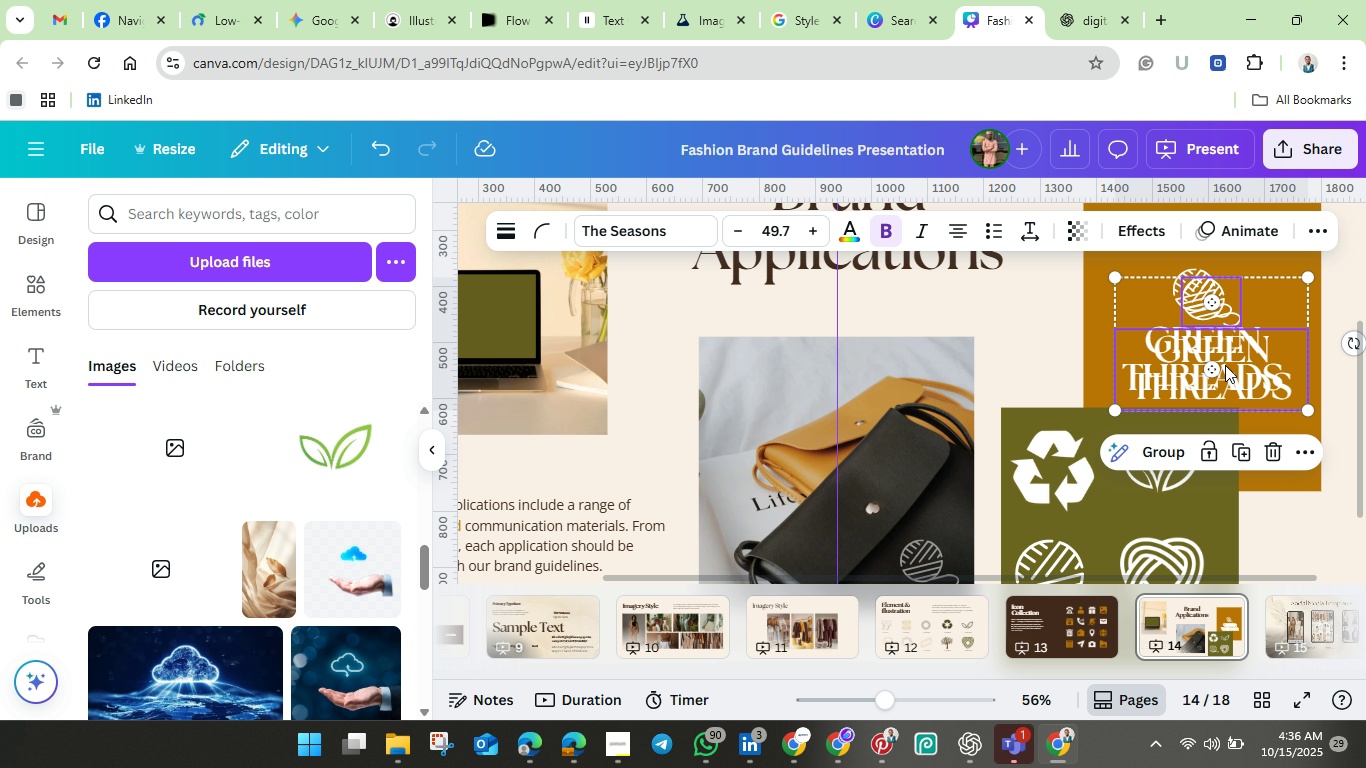 
left_click_drag(start_coordinate=[1238, 363], to_coordinate=[550, 356])
 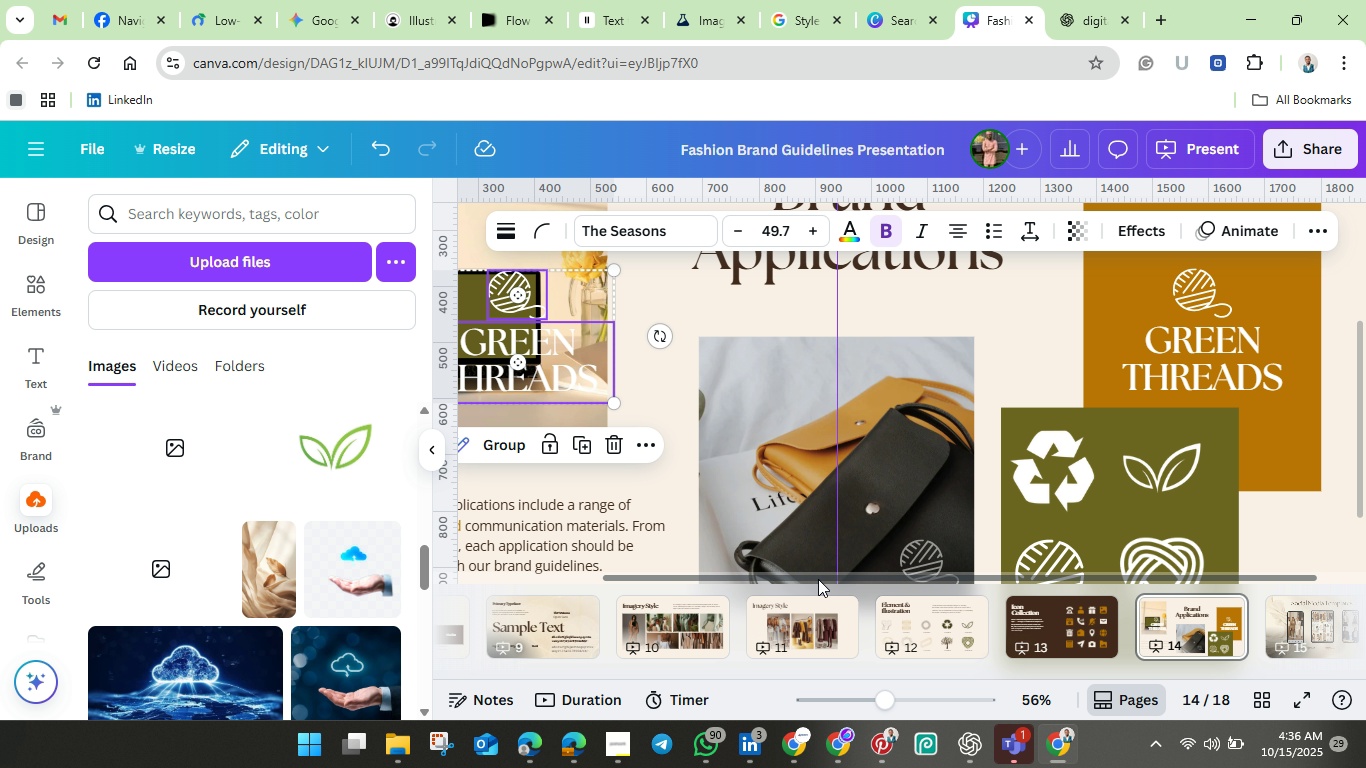 
left_click_drag(start_coordinate=[818, 579], to_coordinate=[695, 583])
 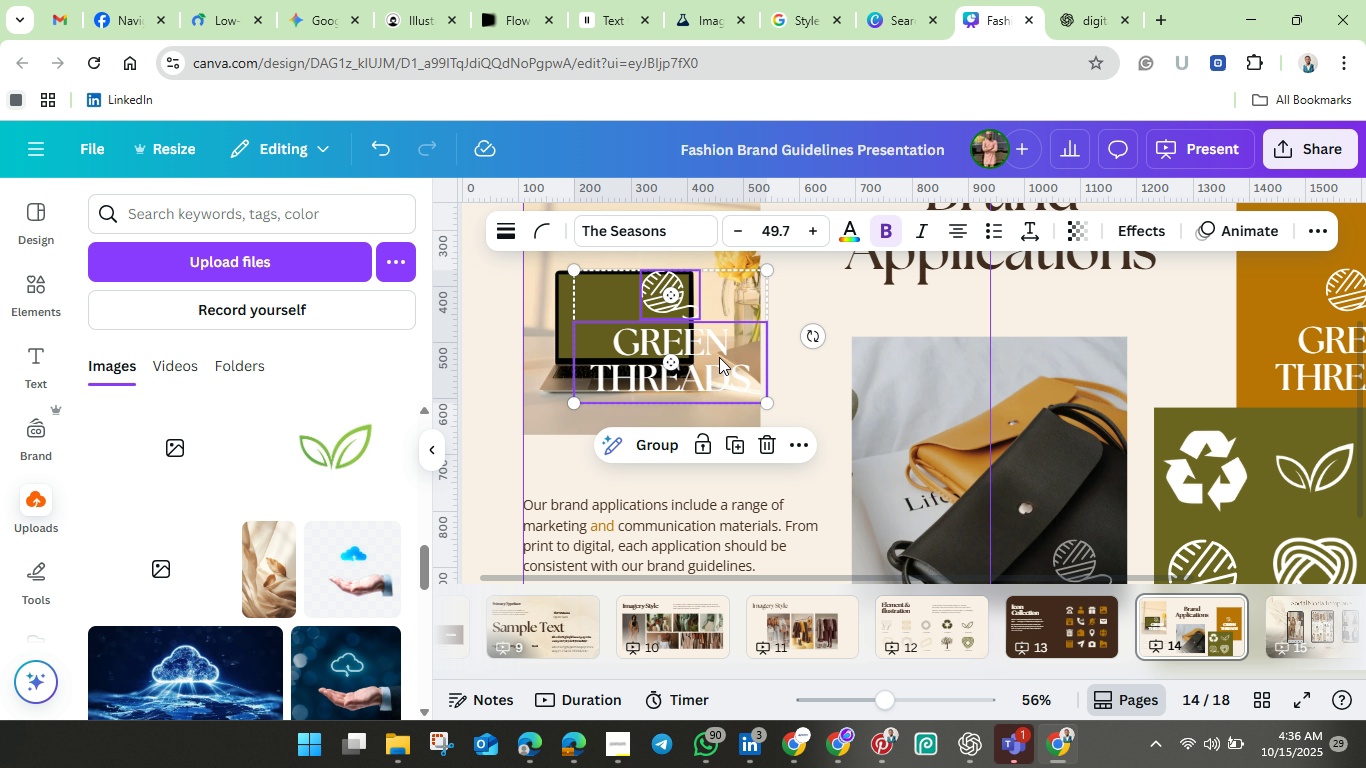 
left_click_drag(start_coordinate=[719, 358], to_coordinate=[677, 361])
 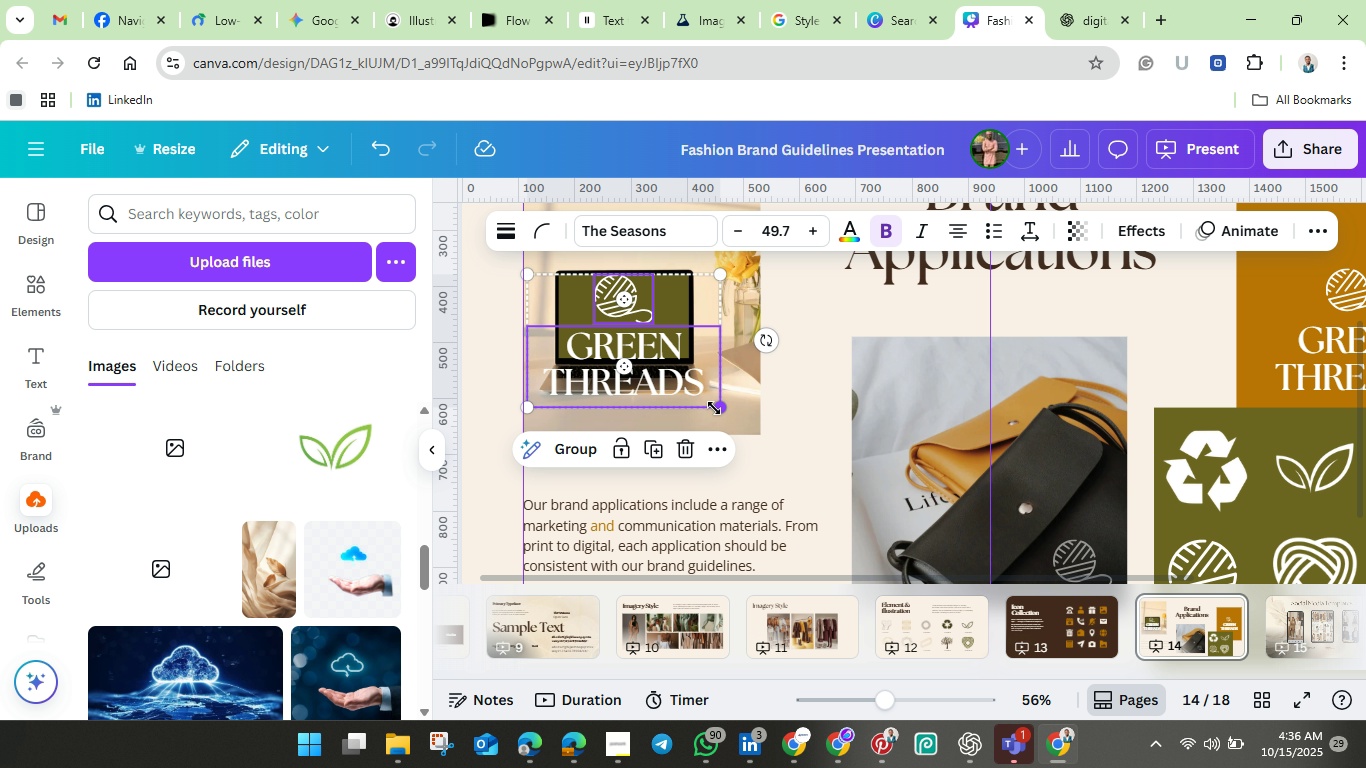 
left_click_drag(start_coordinate=[714, 407], to_coordinate=[654, 358])
 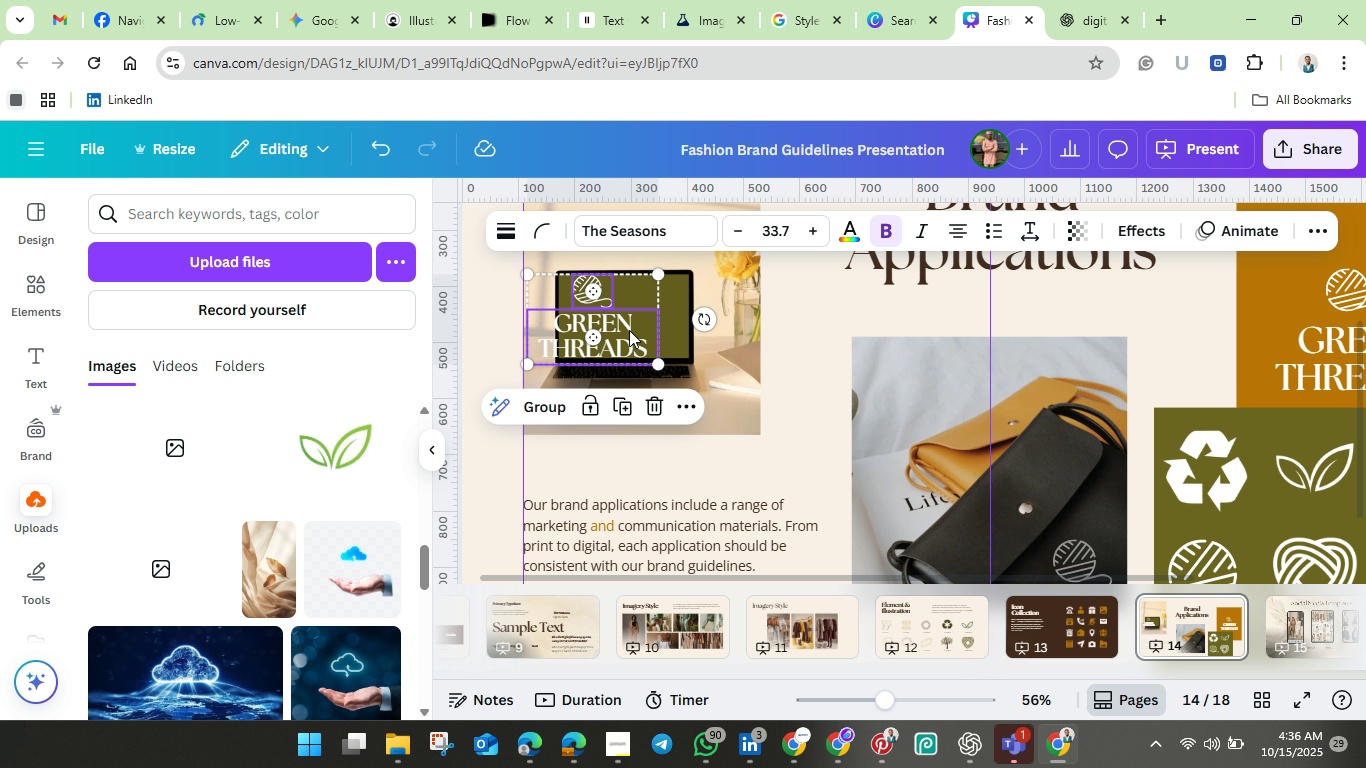 
left_click_drag(start_coordinate=[629, 330], to_coordinate=[658, 328])
 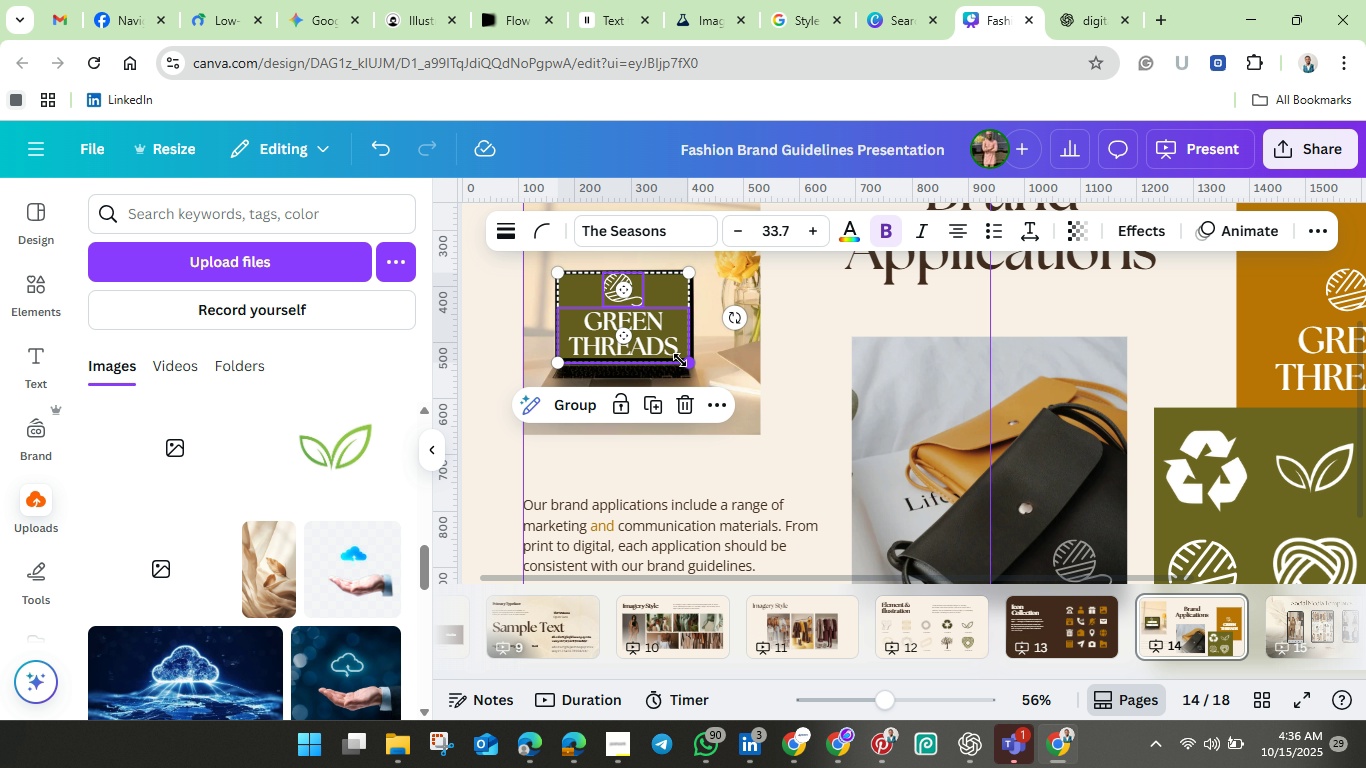 
left_click_drag(start_coordinate=[685, 363], to_coordinate=[664, 348])
 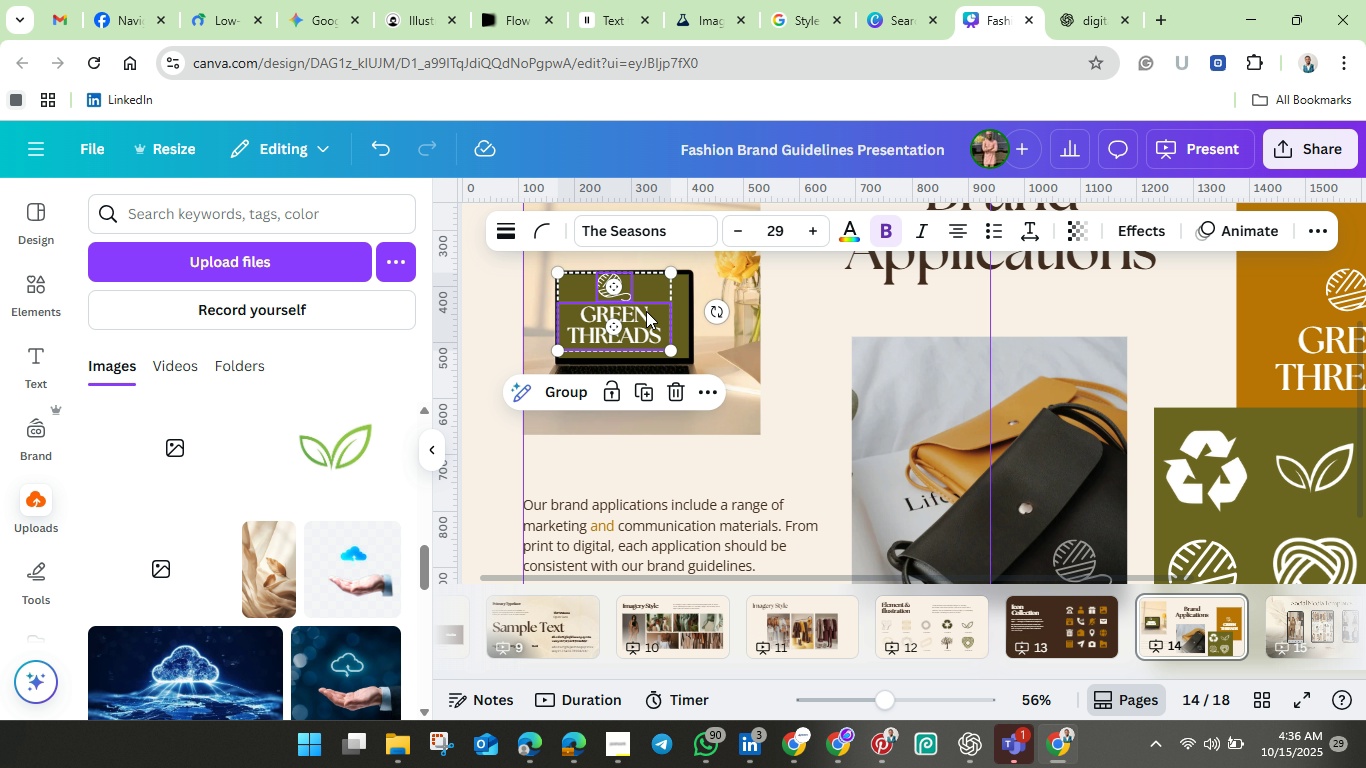 
left_click_drag(start_coordinate=[642, 311], to_coordinate=[652, 315])
 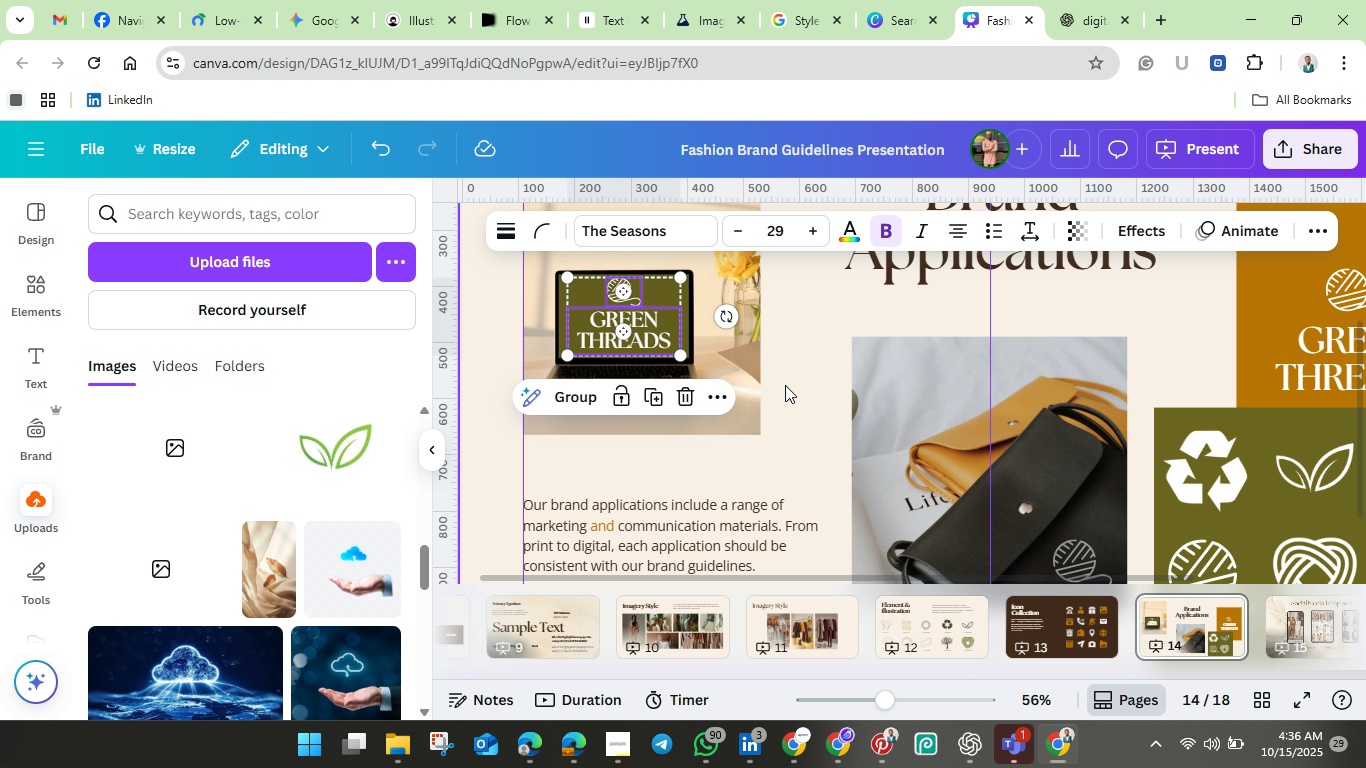 
left_click([785, 385])
 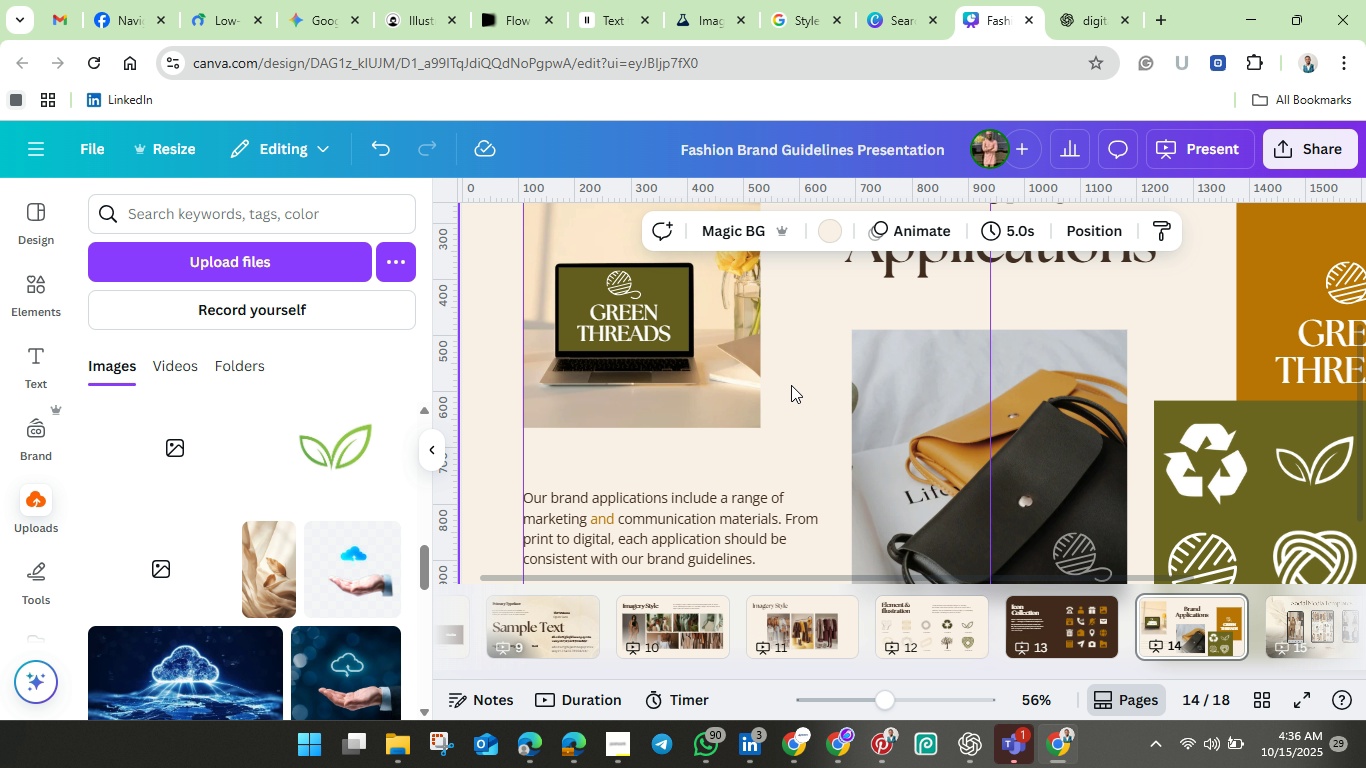 
scroll: coordinate [815, 412], scroll_direction: down, amount: 3.0
 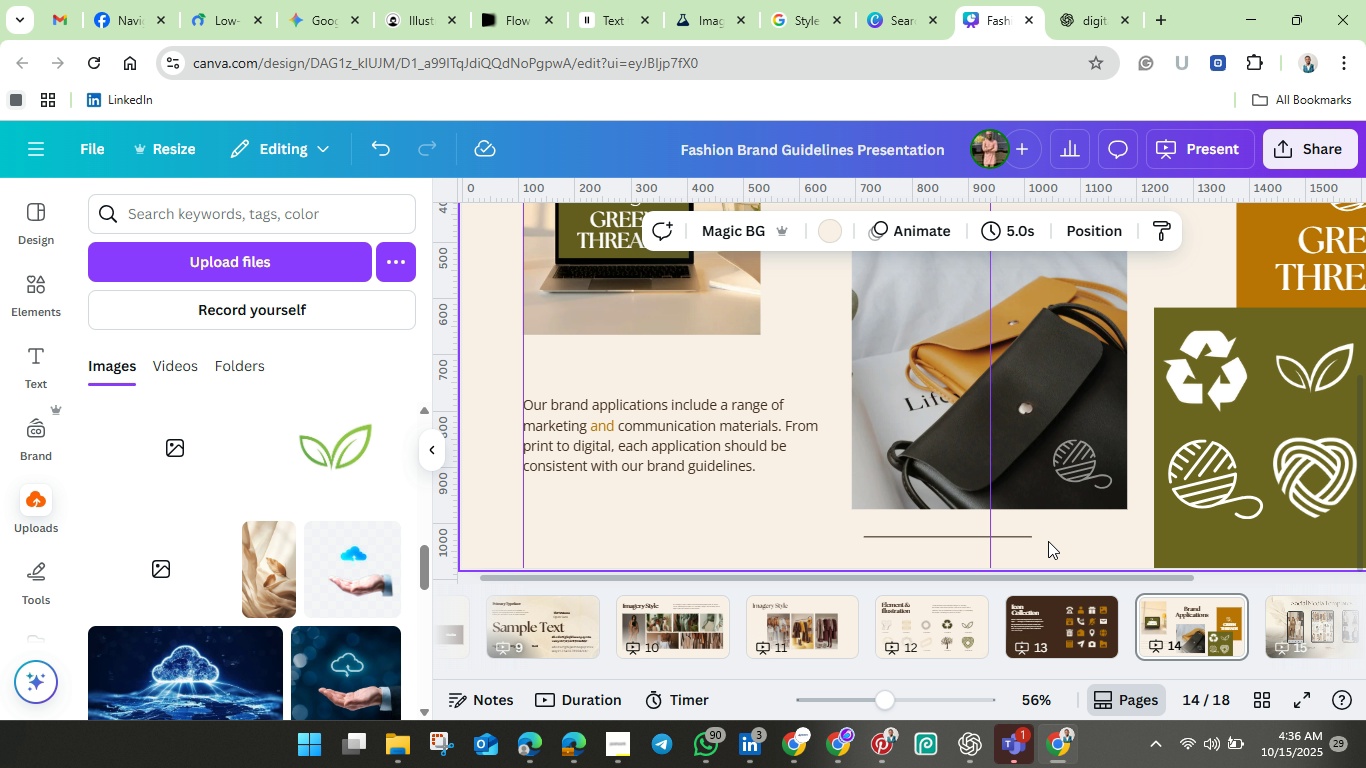 
left_click([1041, 532])
 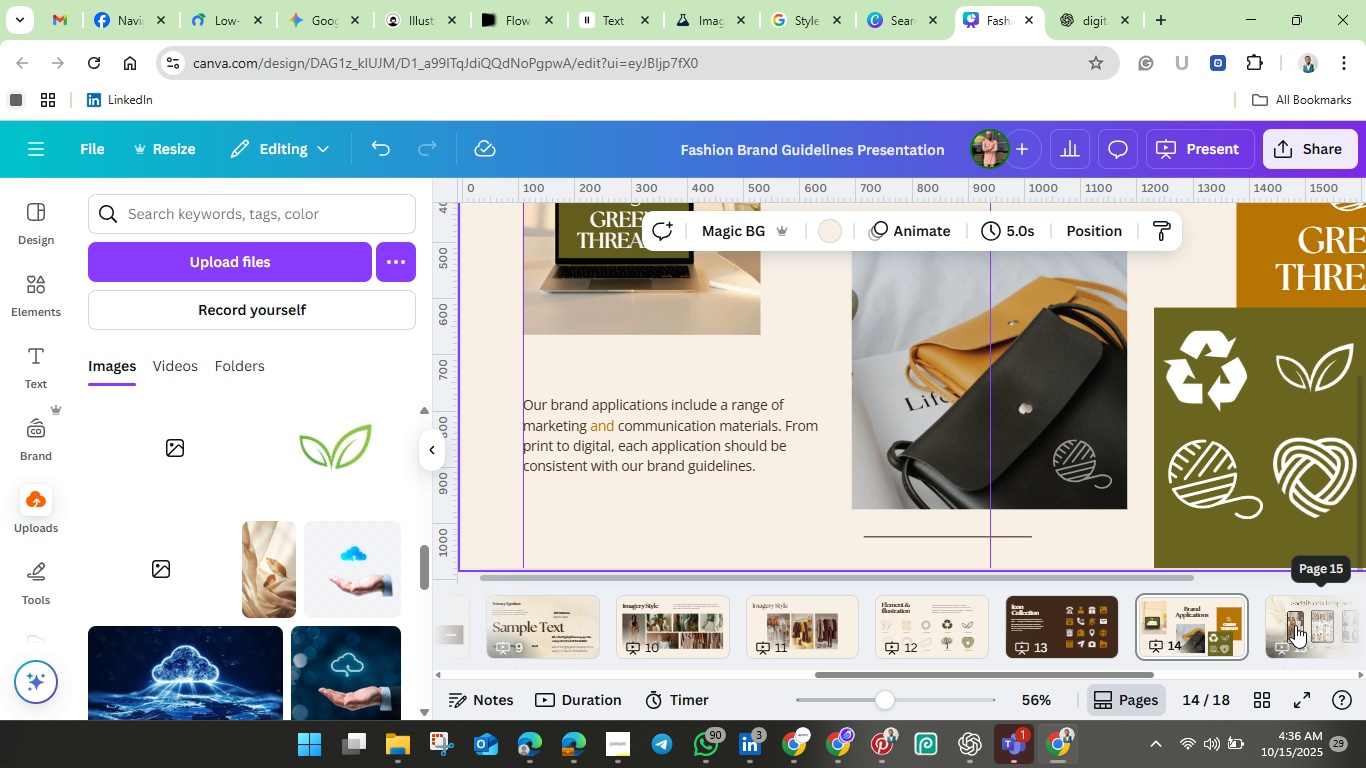 
left_click([1295, 624])
 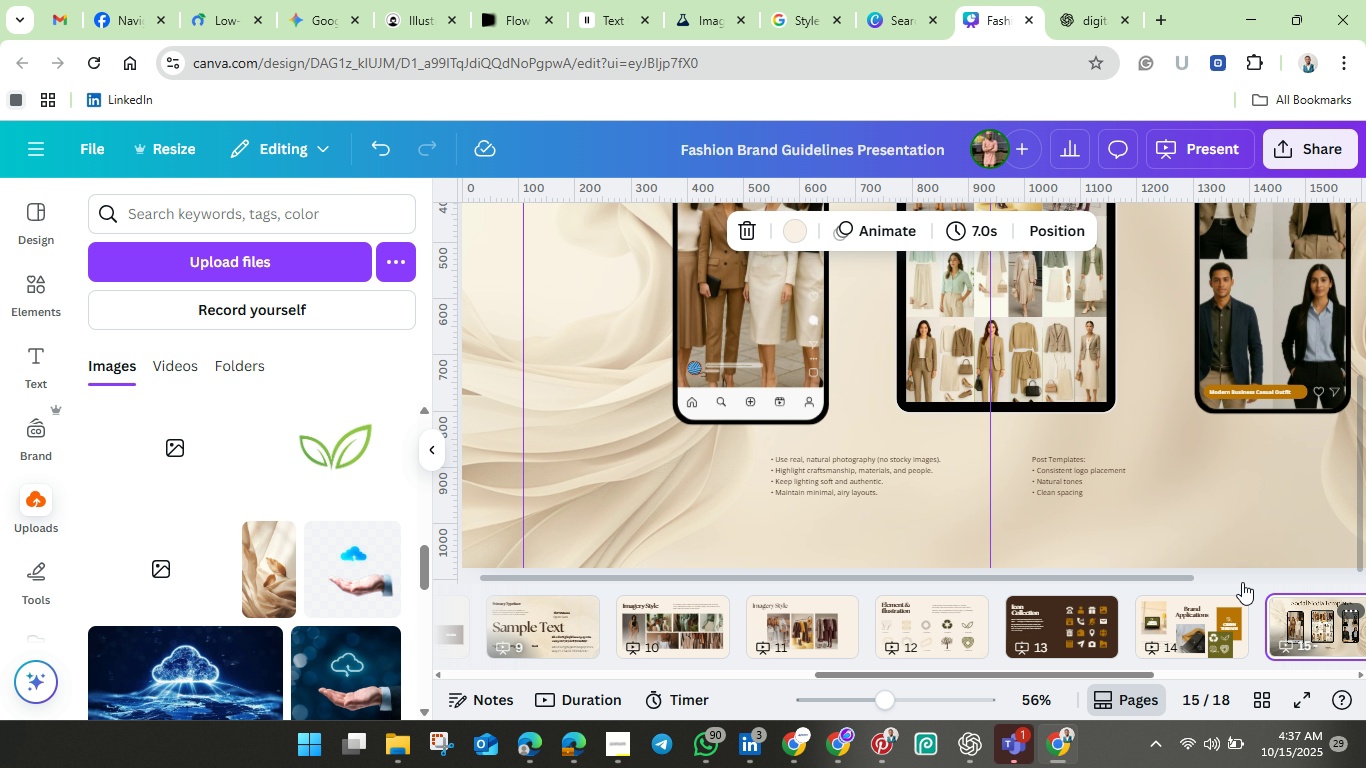 
left_click([1045, 475])
 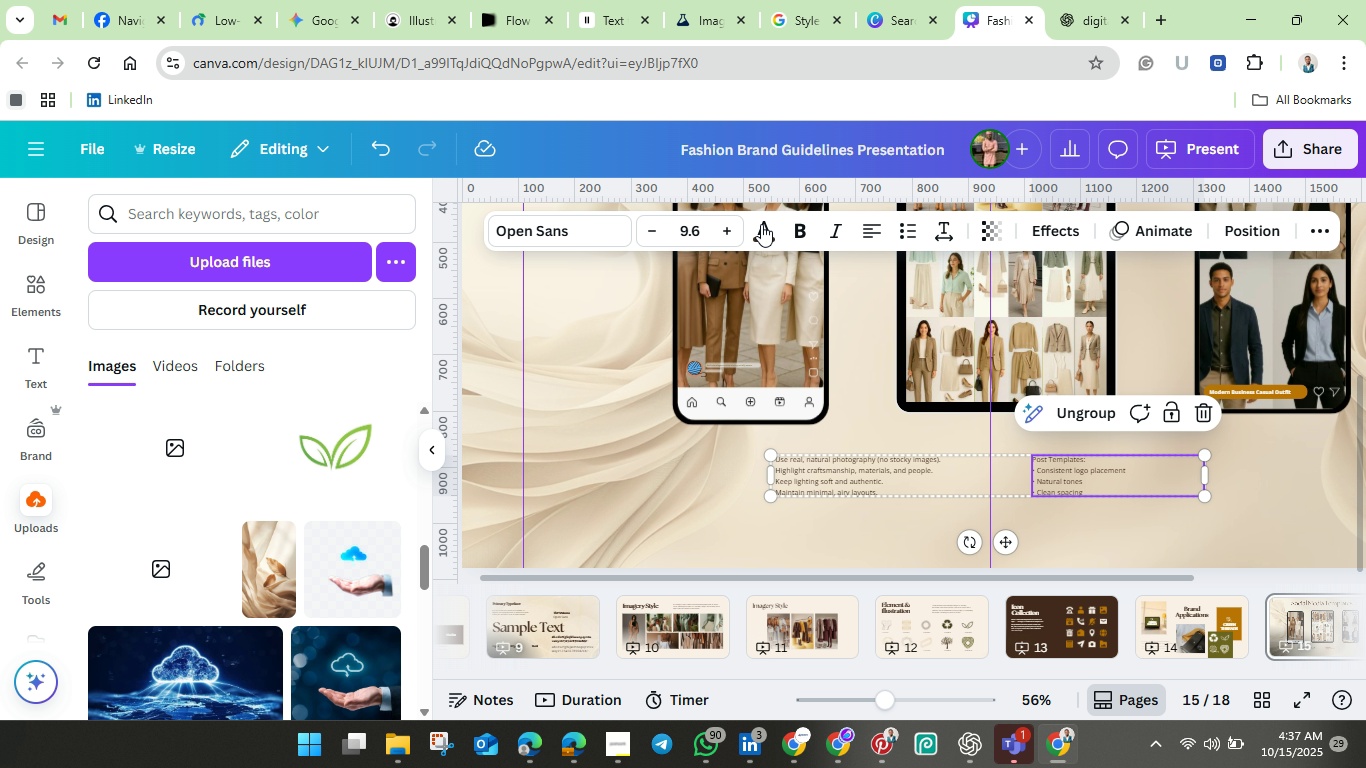 
left_click([761, 222])
 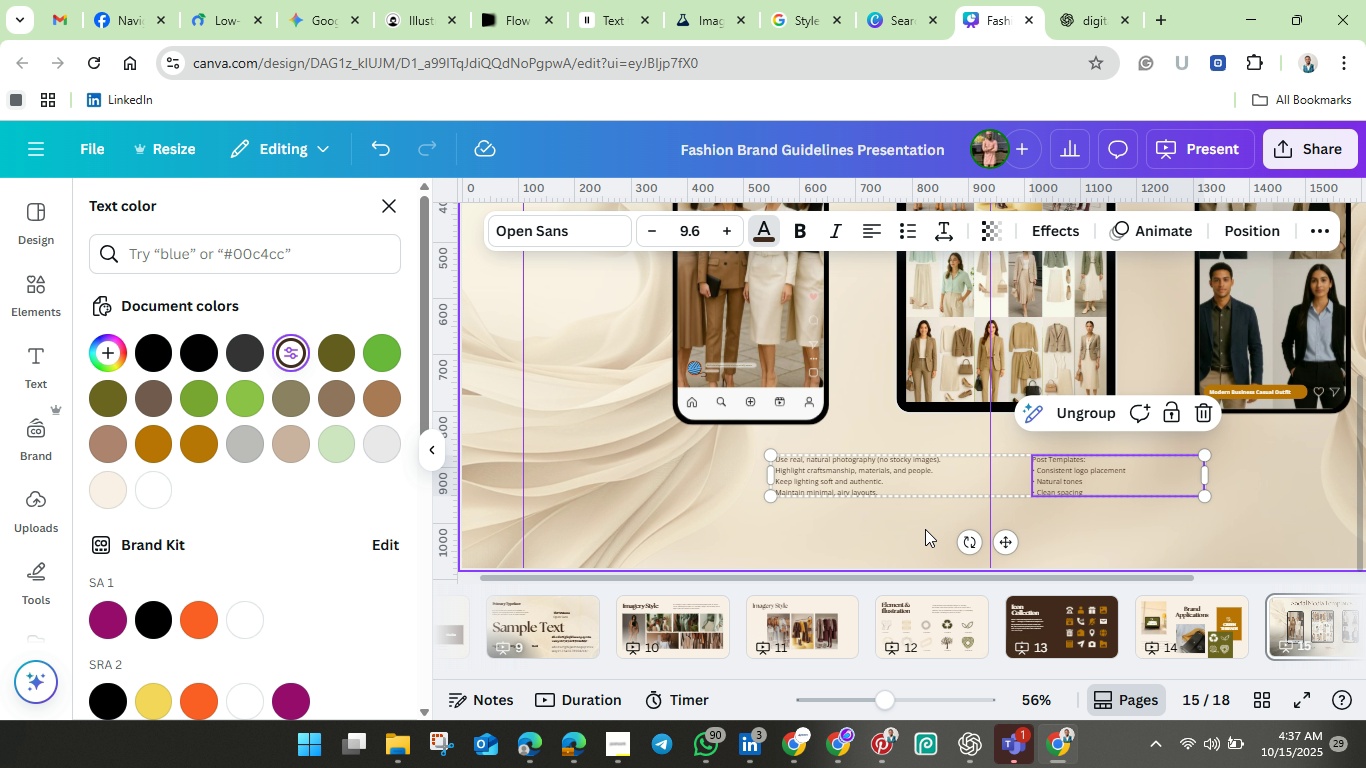 
left_click([898, 528])
 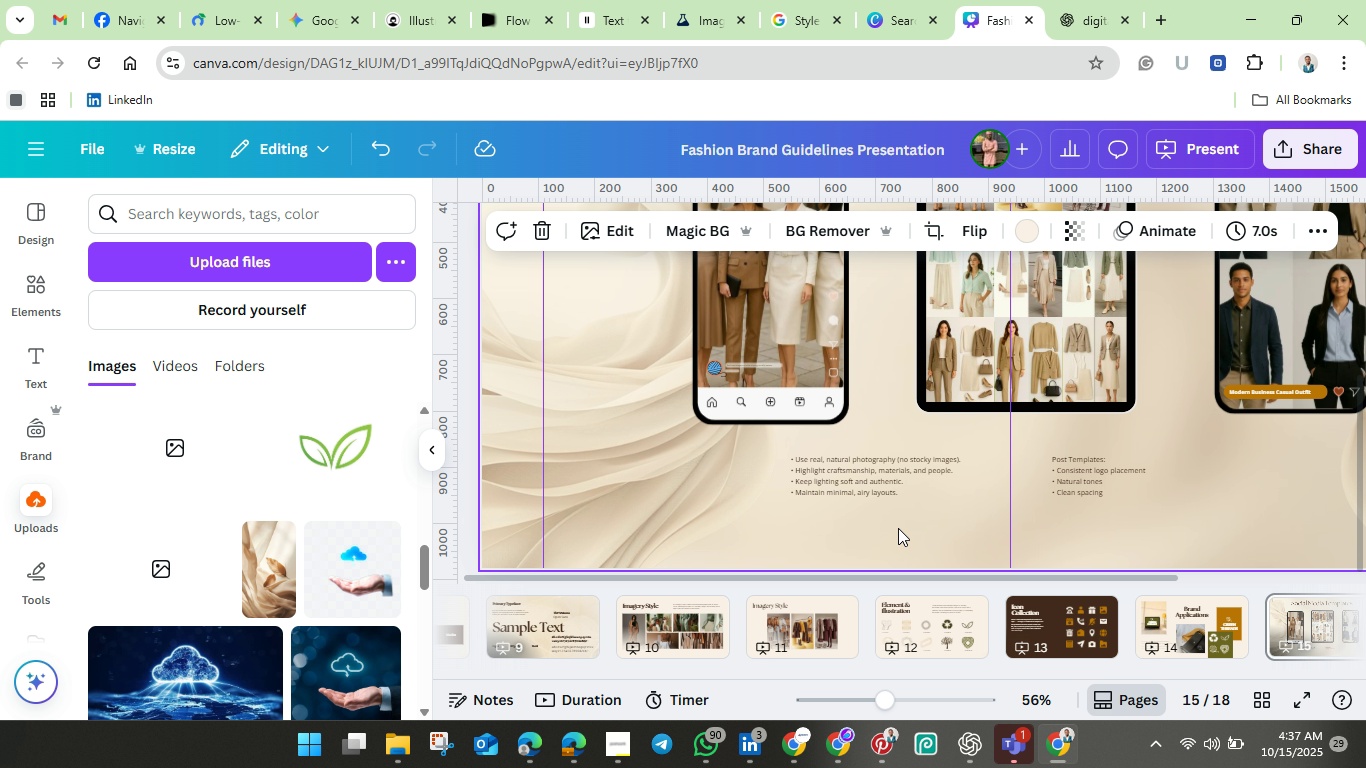 
left_click([898, 528])
 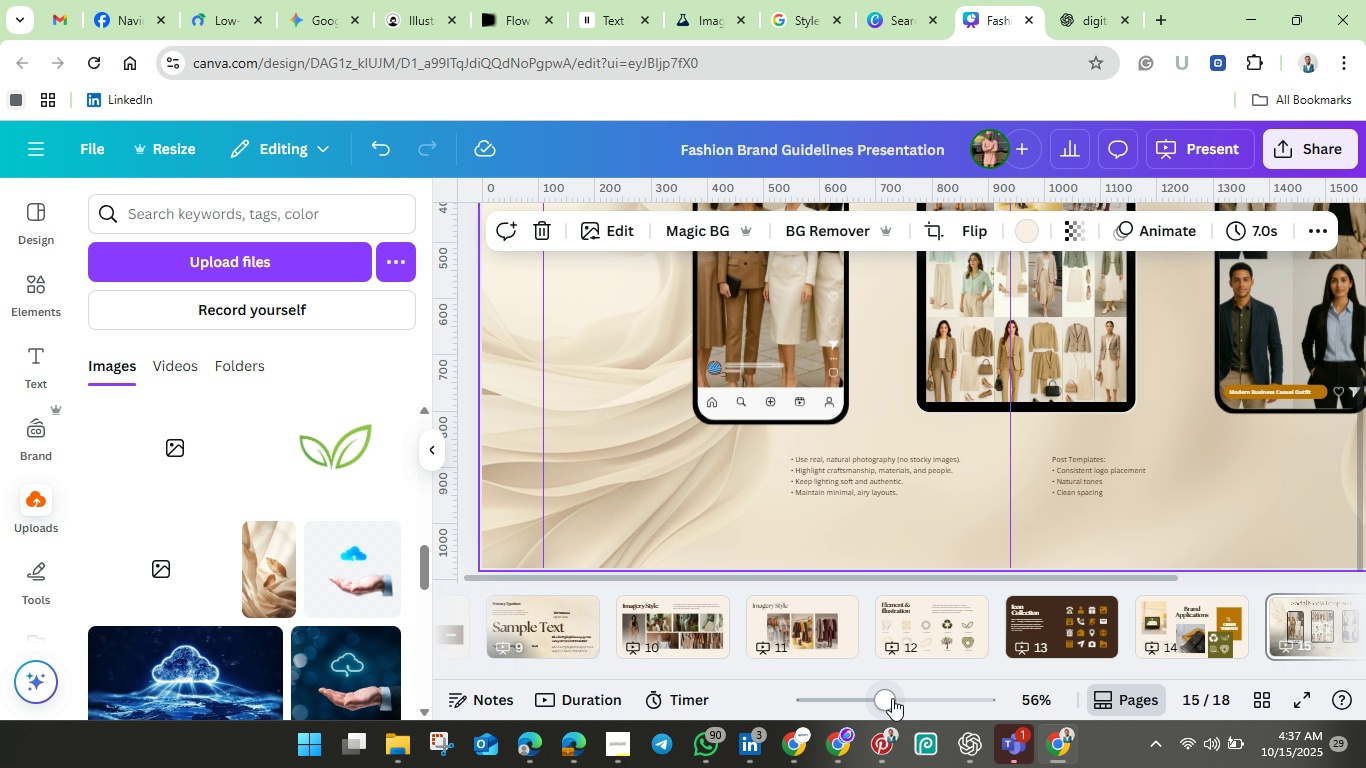 
left_click_drag(start_coordinate=[891, 698], to_coordinate=[904, 702])
 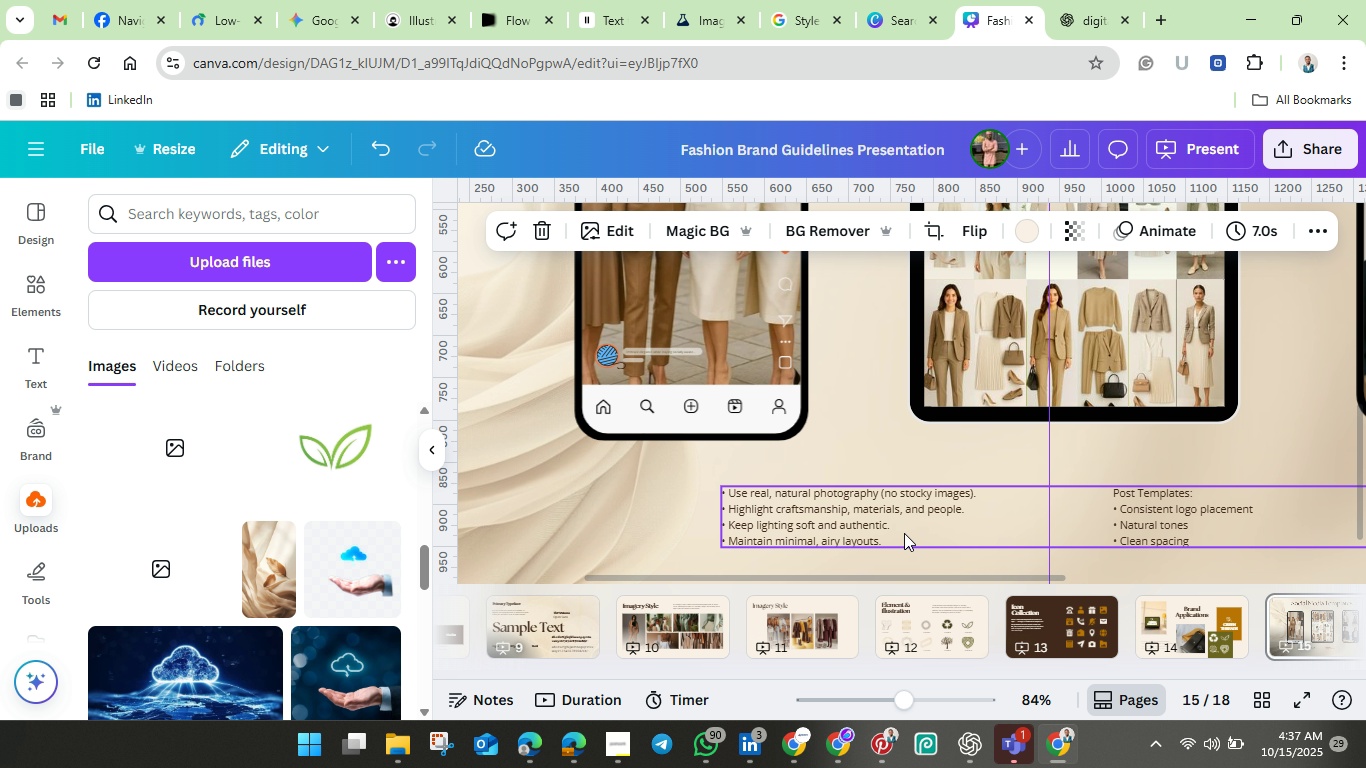 
left_click([913, 521])
 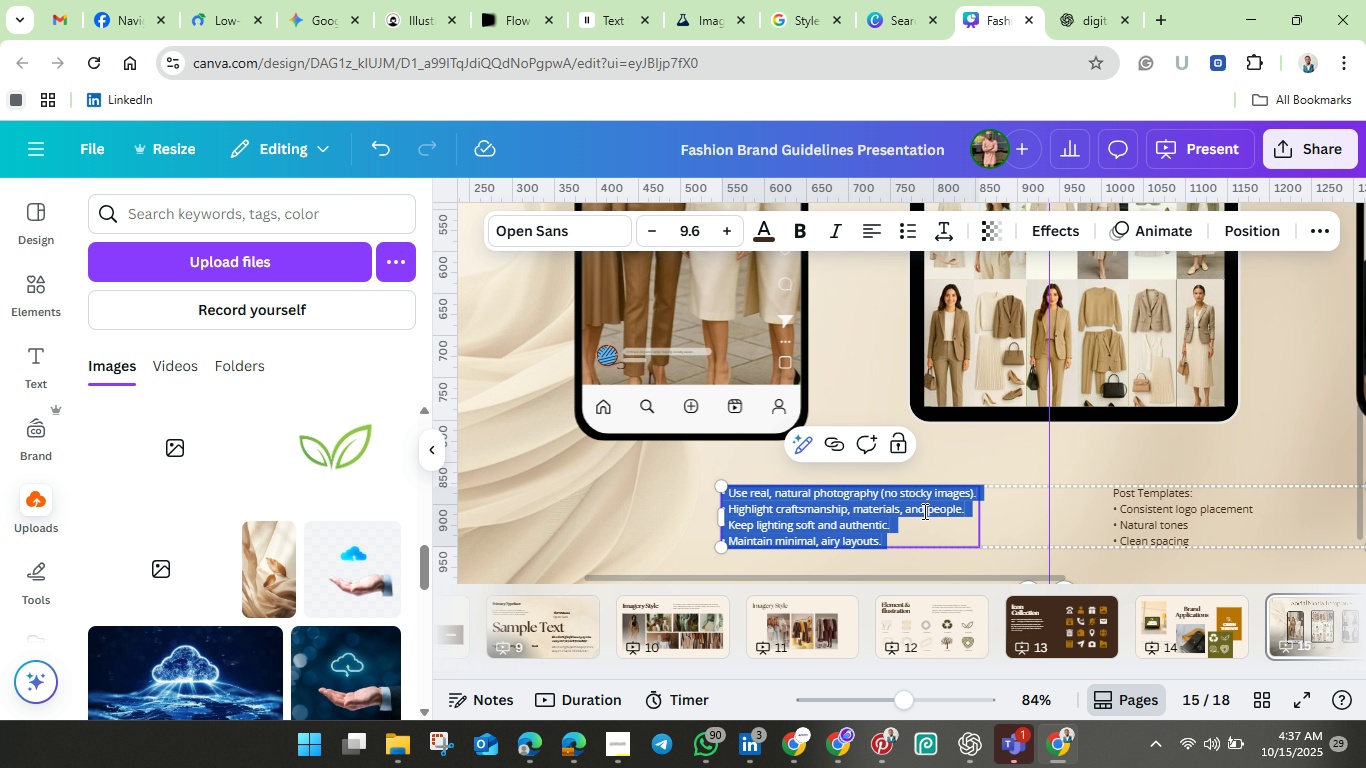 
left_click([923, 511])
 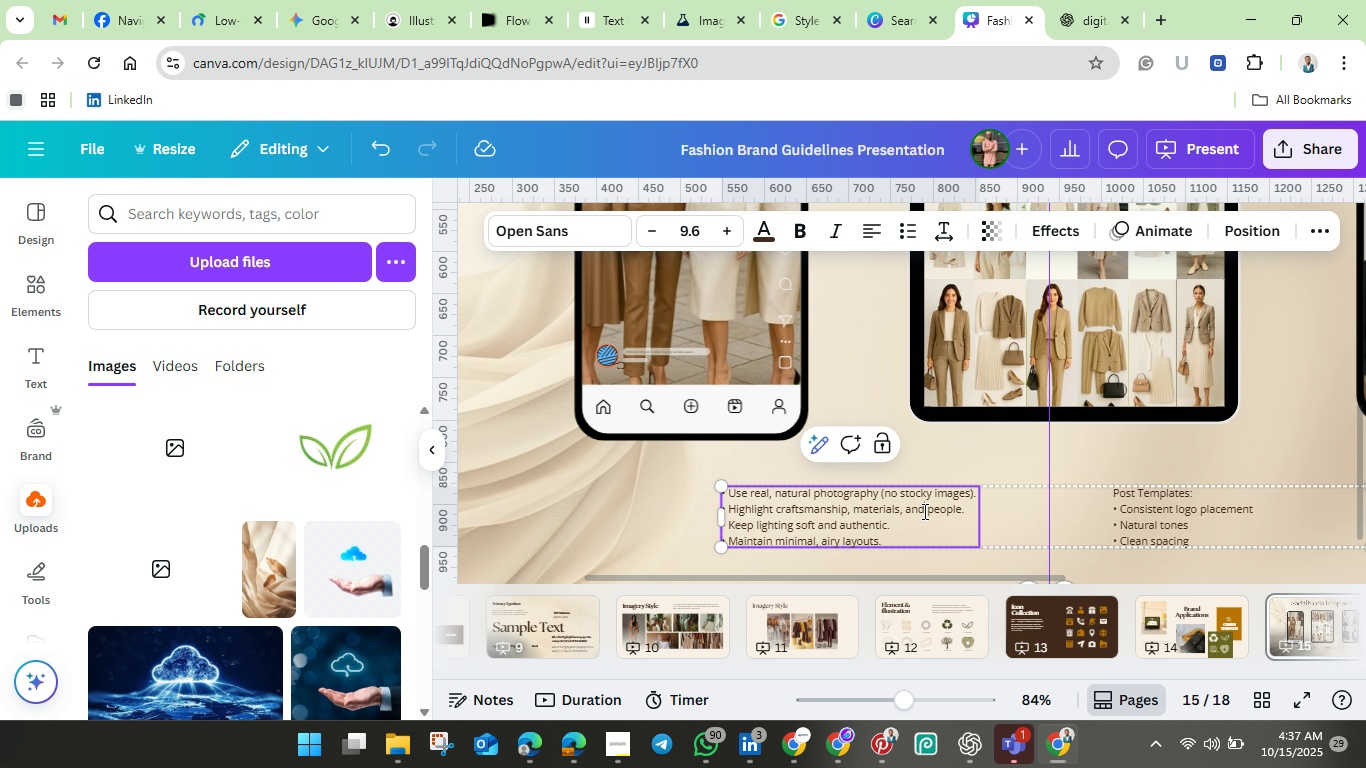 
left_click_drag(start_coordinate=[923, 511], to_coordinate=[908, 511])
 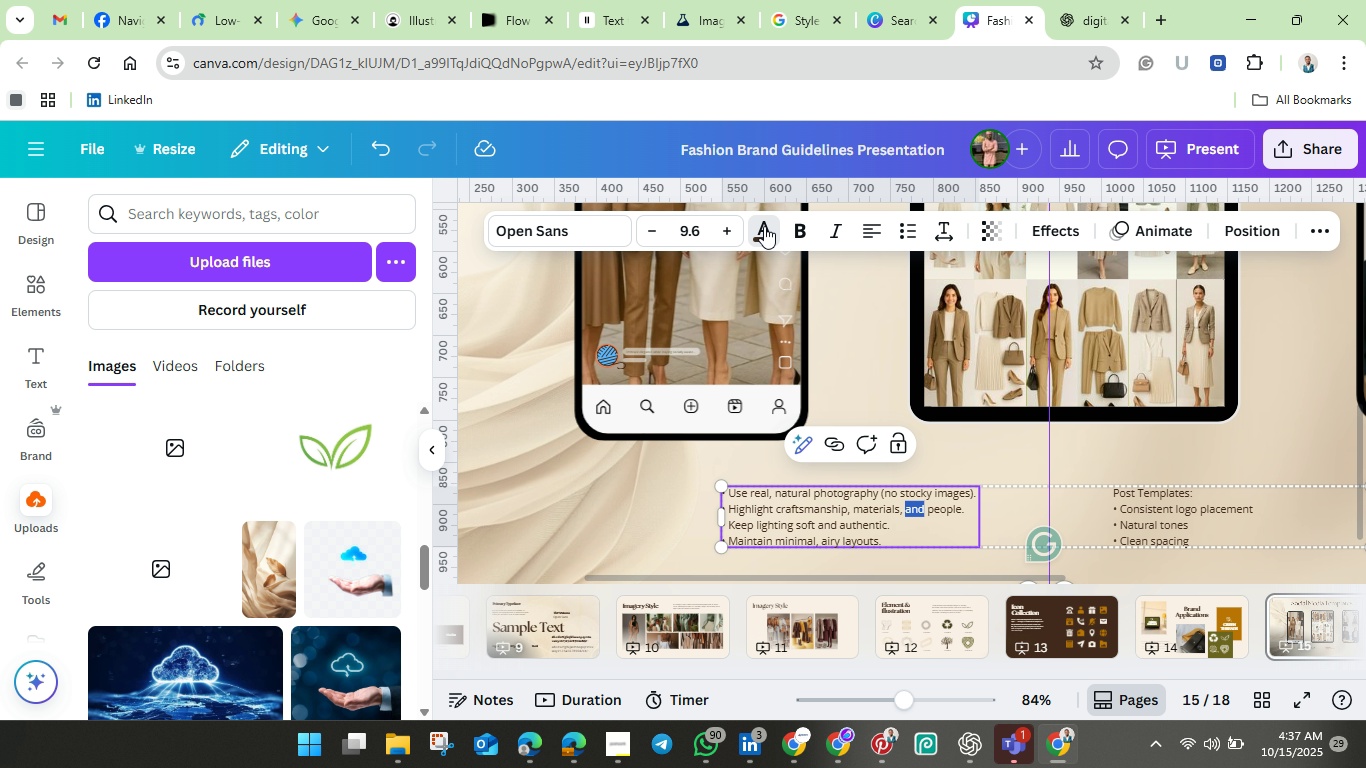 
left_click([764, 226])
 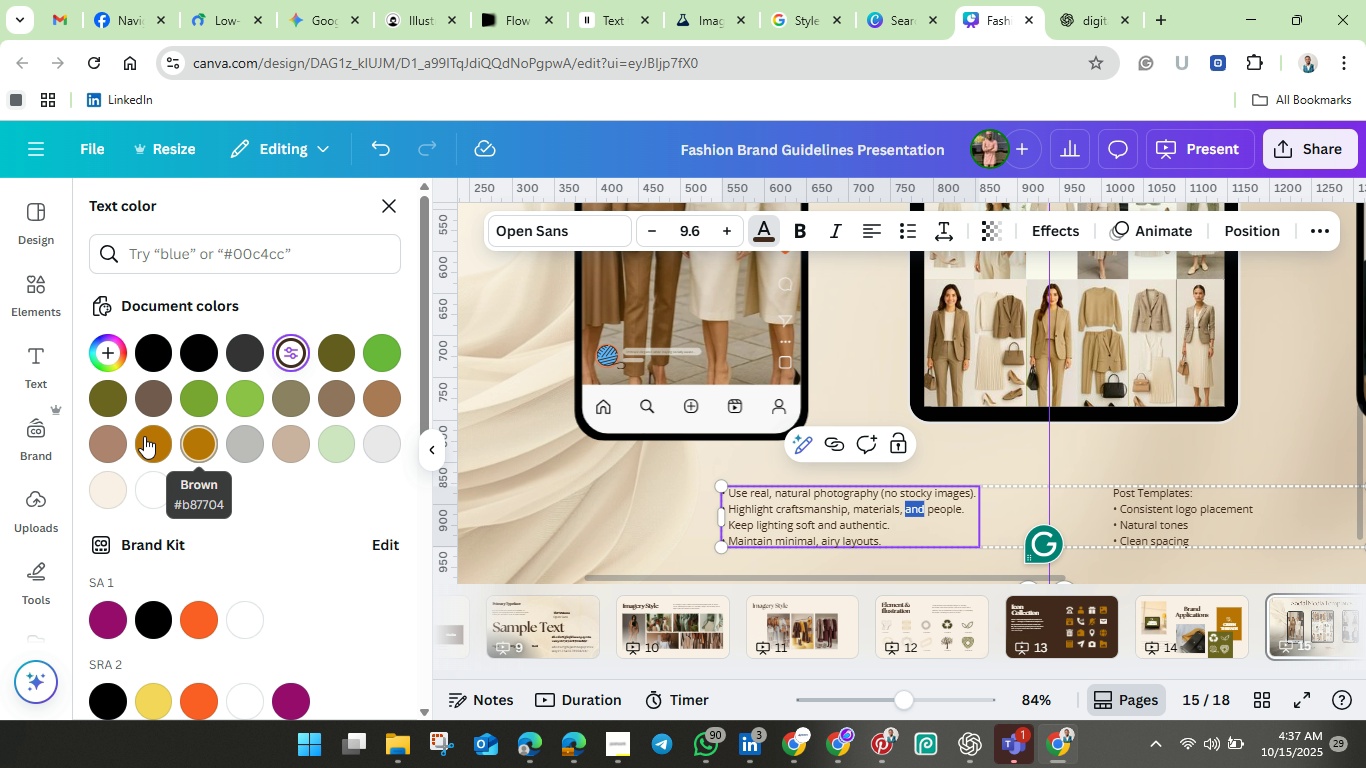 
left_click([144, 436])
 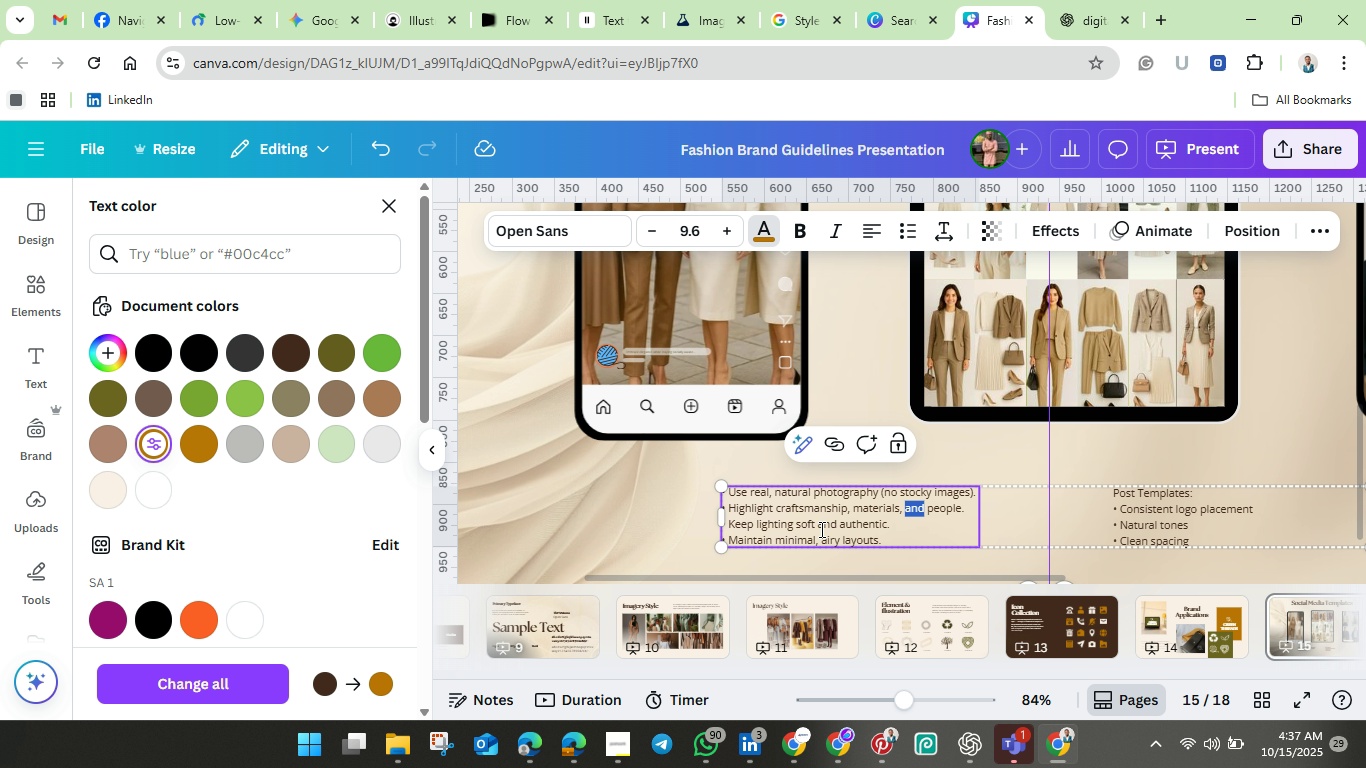 
left_click_drag(start_coordinate=[820, 529], to_coordinate=[837, 526])
 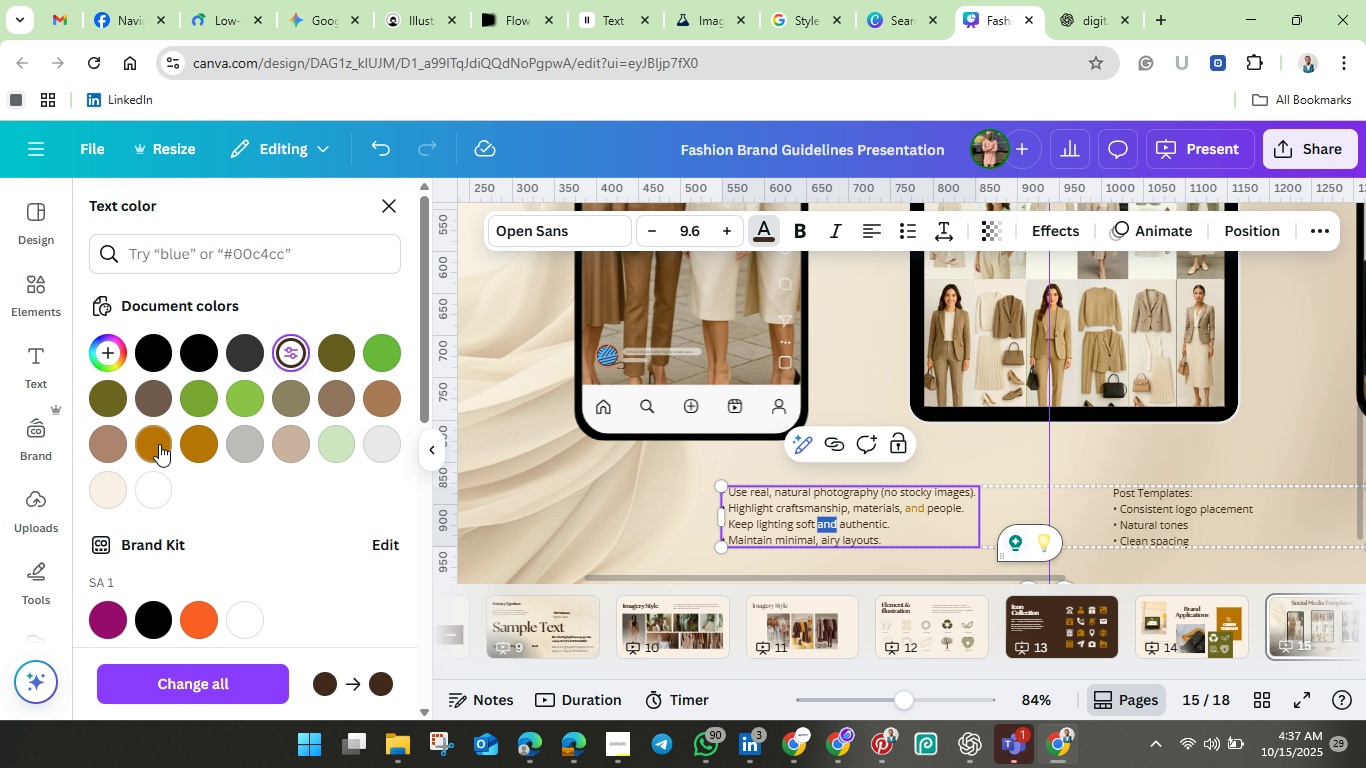 
left_click([157, 444])
 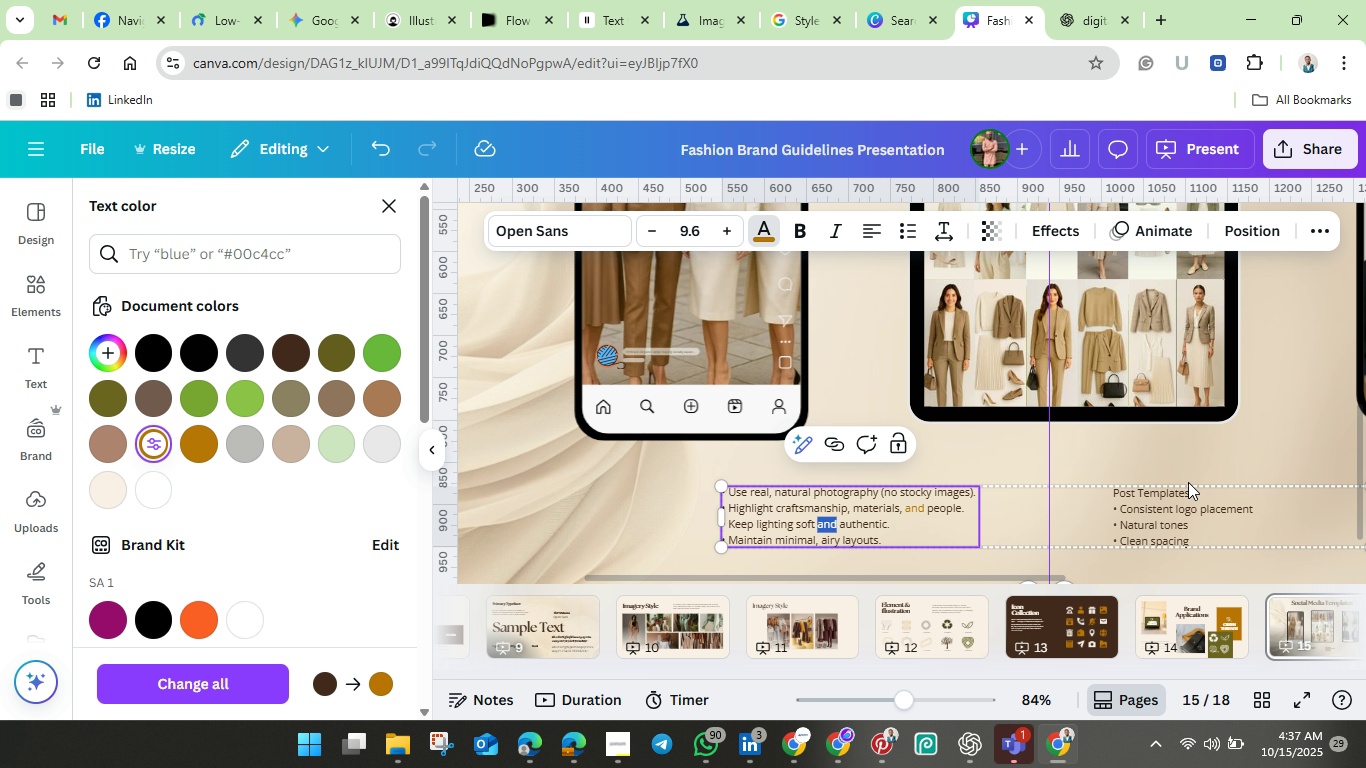 
scroll: coordinate [1194, 496], scroll_direction: down, amount: 4.0
 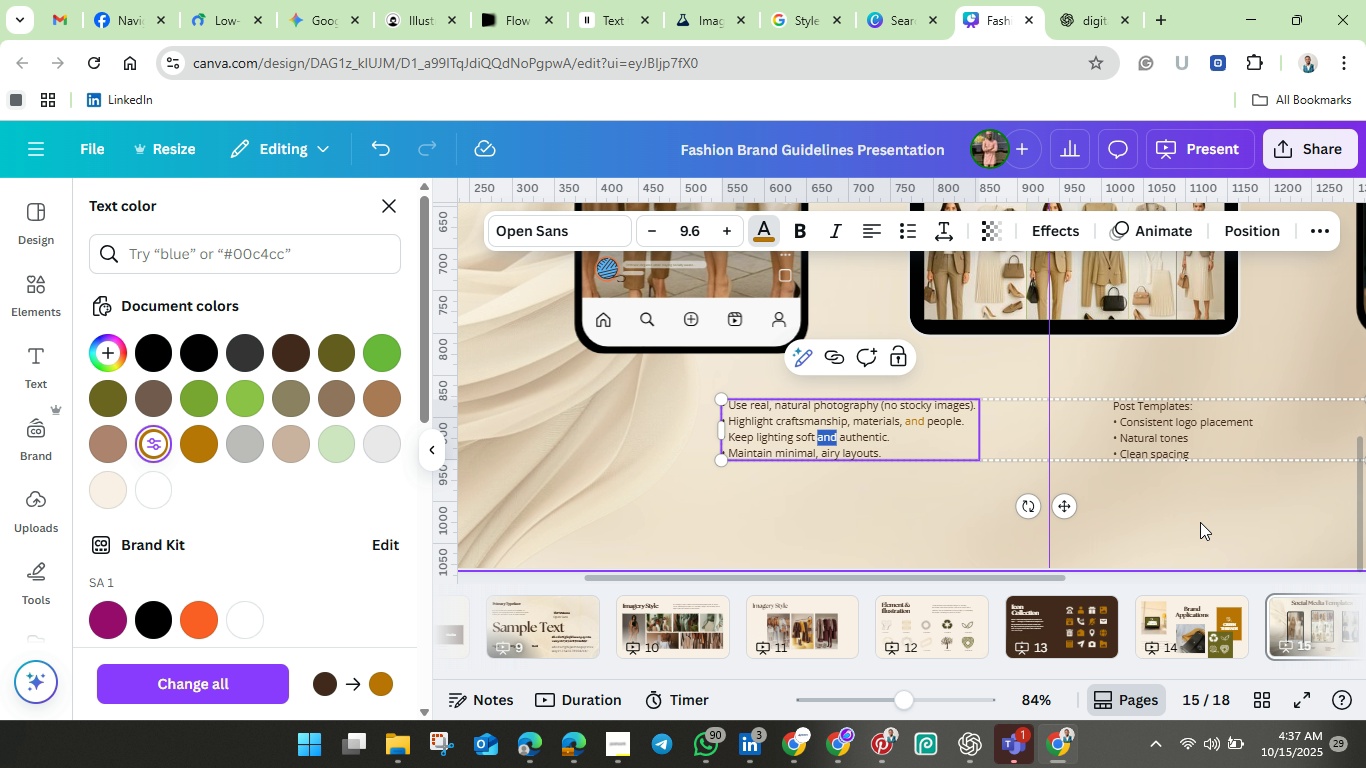 
left_click([1201, 522])
 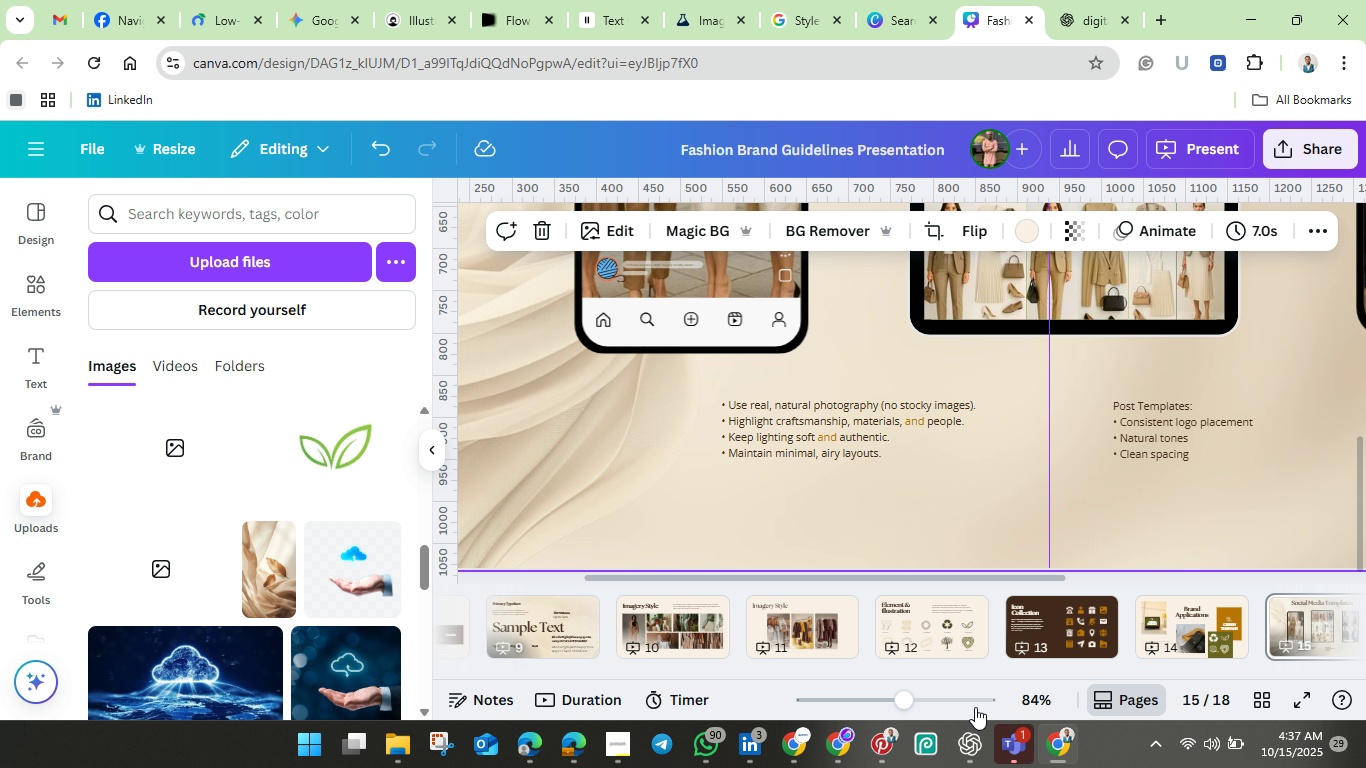 
left_click_drag(start_coordinate=[1011, 677], to_coordinate=[1184, 680])
 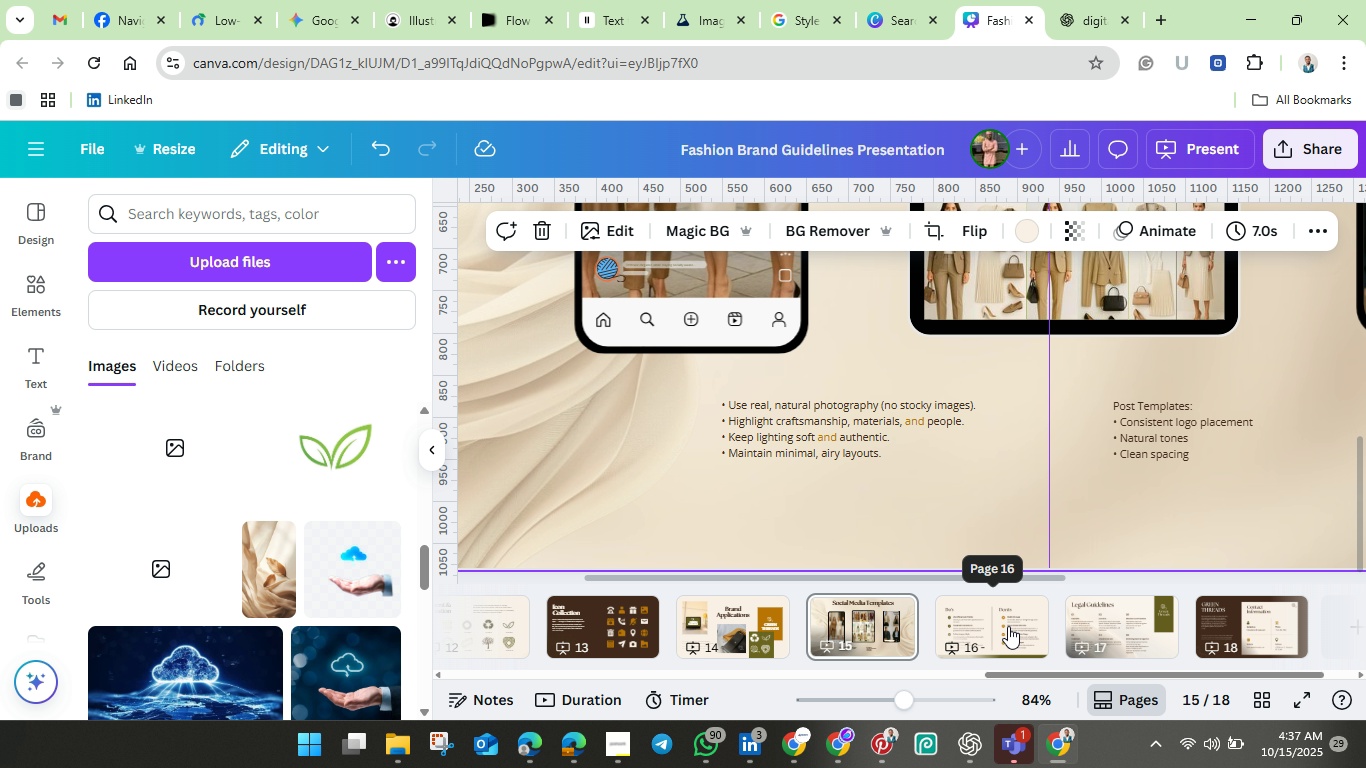 
left_click([1008, 626])
 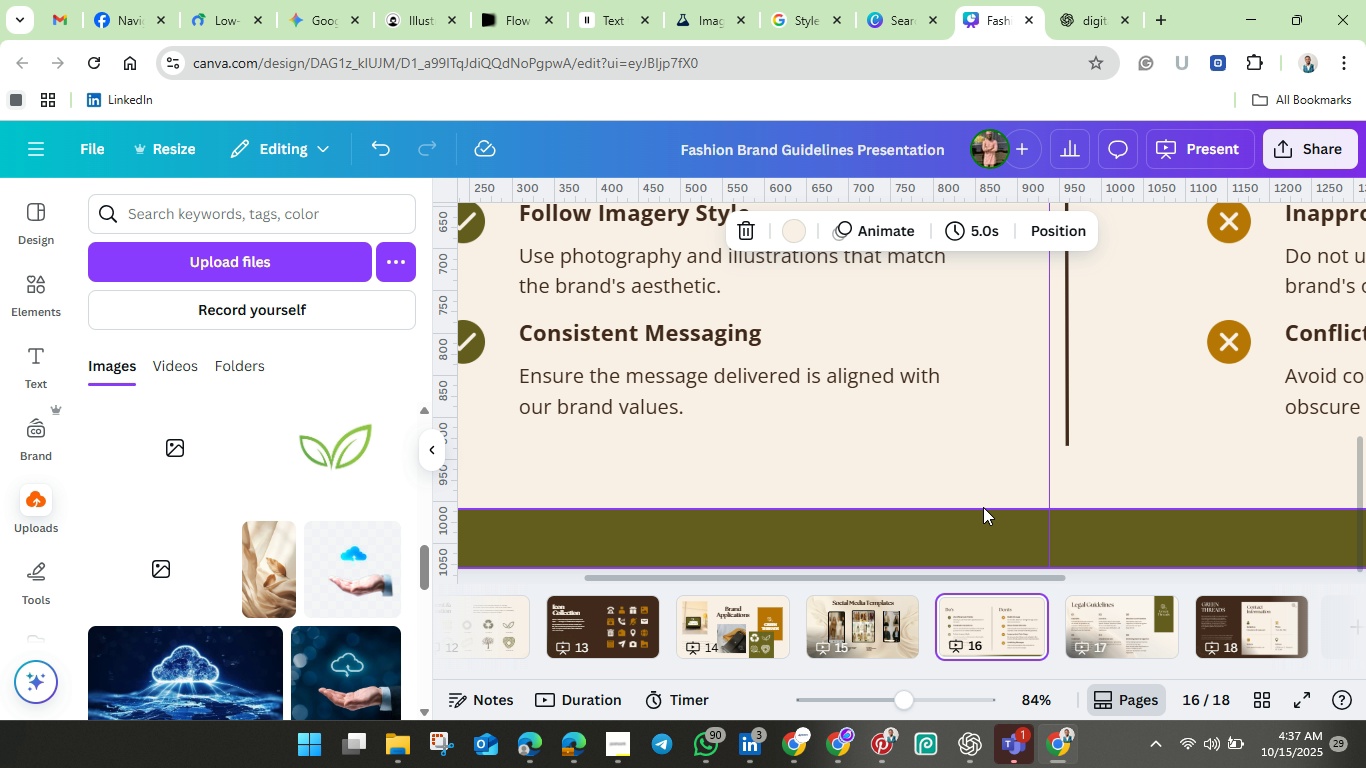 
scroll: coordinate [598, 406], scroll_direction: up, amount: 2.0
 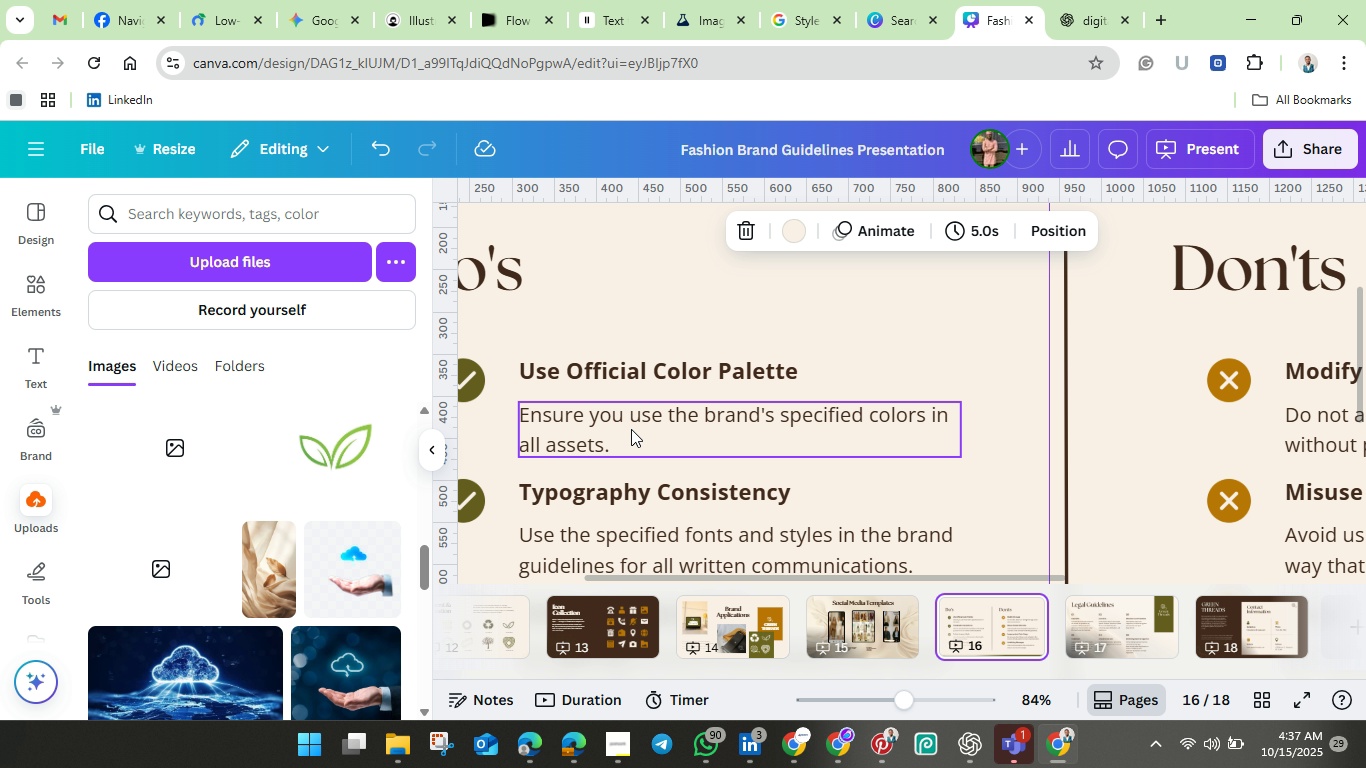 
scroll: coordinate [641, 437], scroll_direction: down, amount: 1.0
 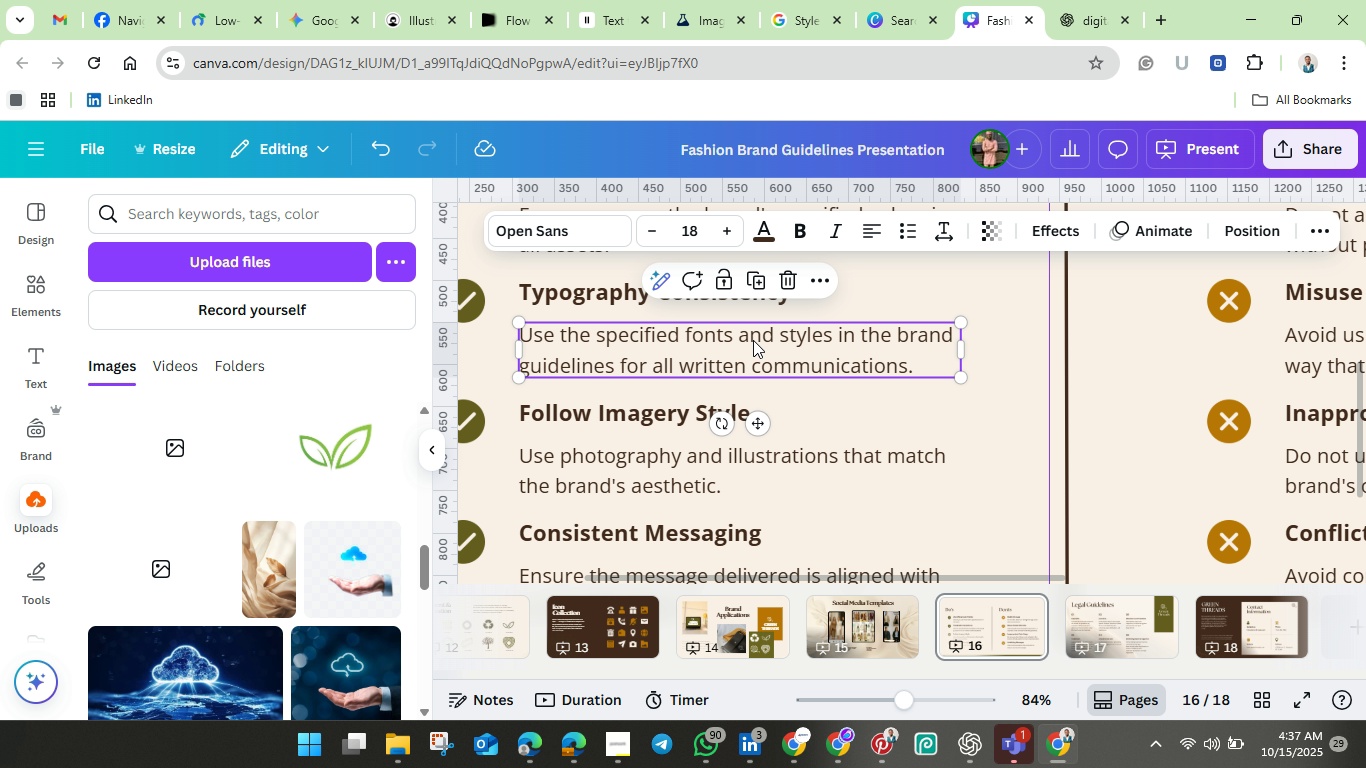 
left_click([747, 339])
 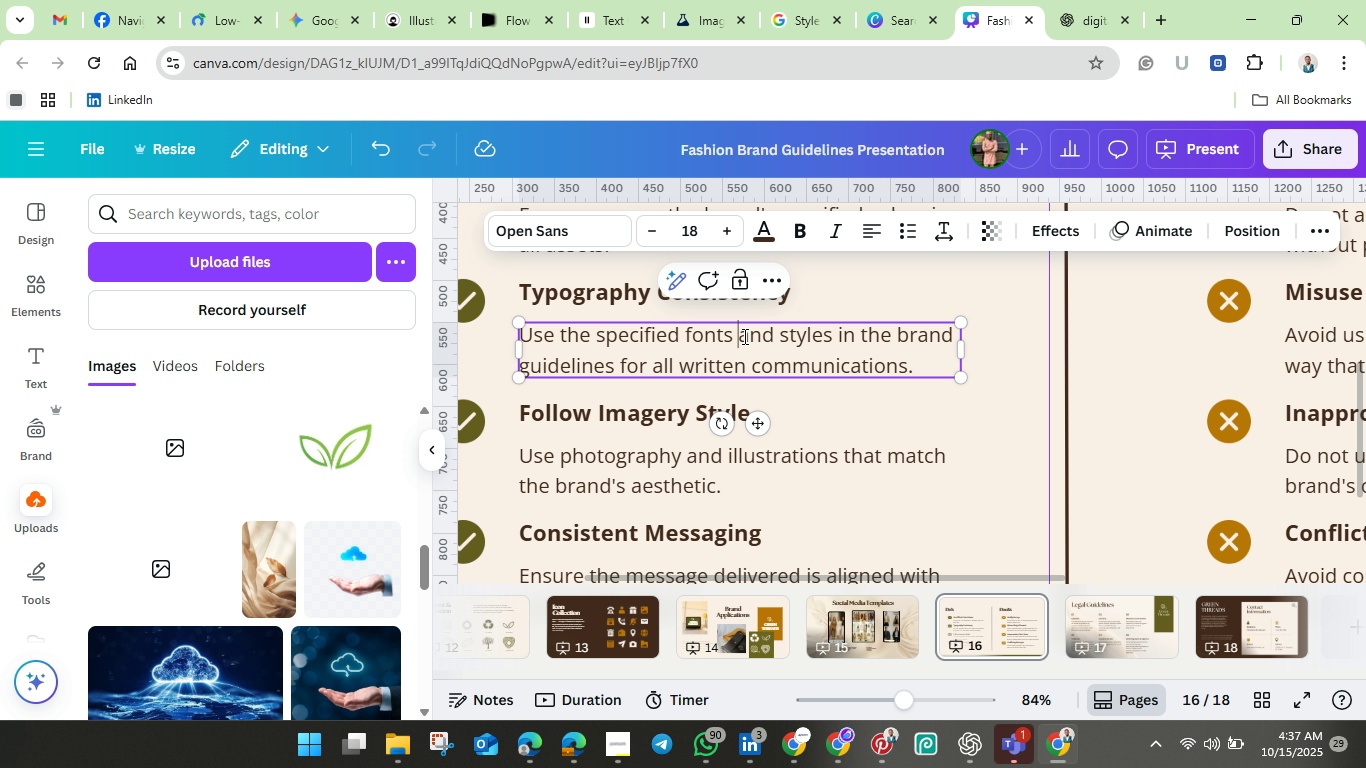 
left_click([743, 336])
 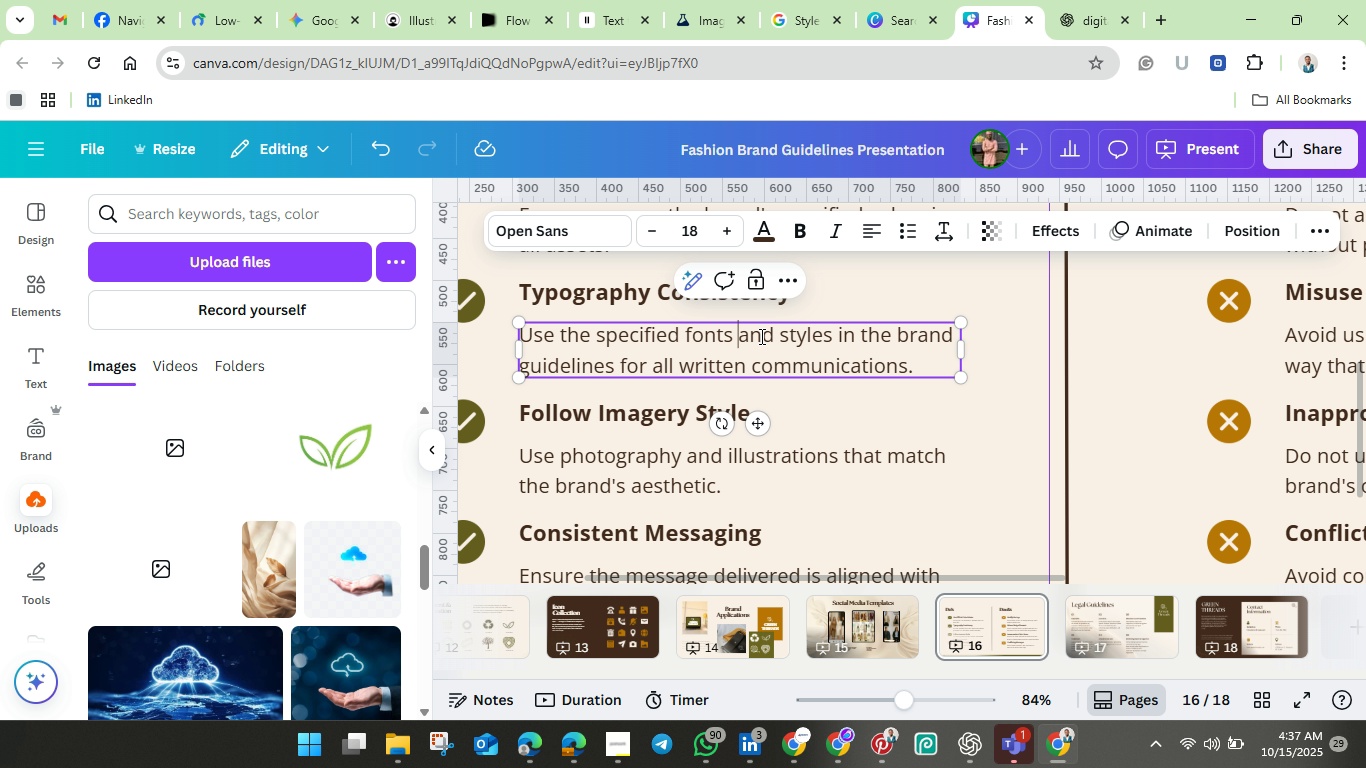 
left_click_drag(start_coordinate=[742, 336], to_coordinate=[772, 337])
 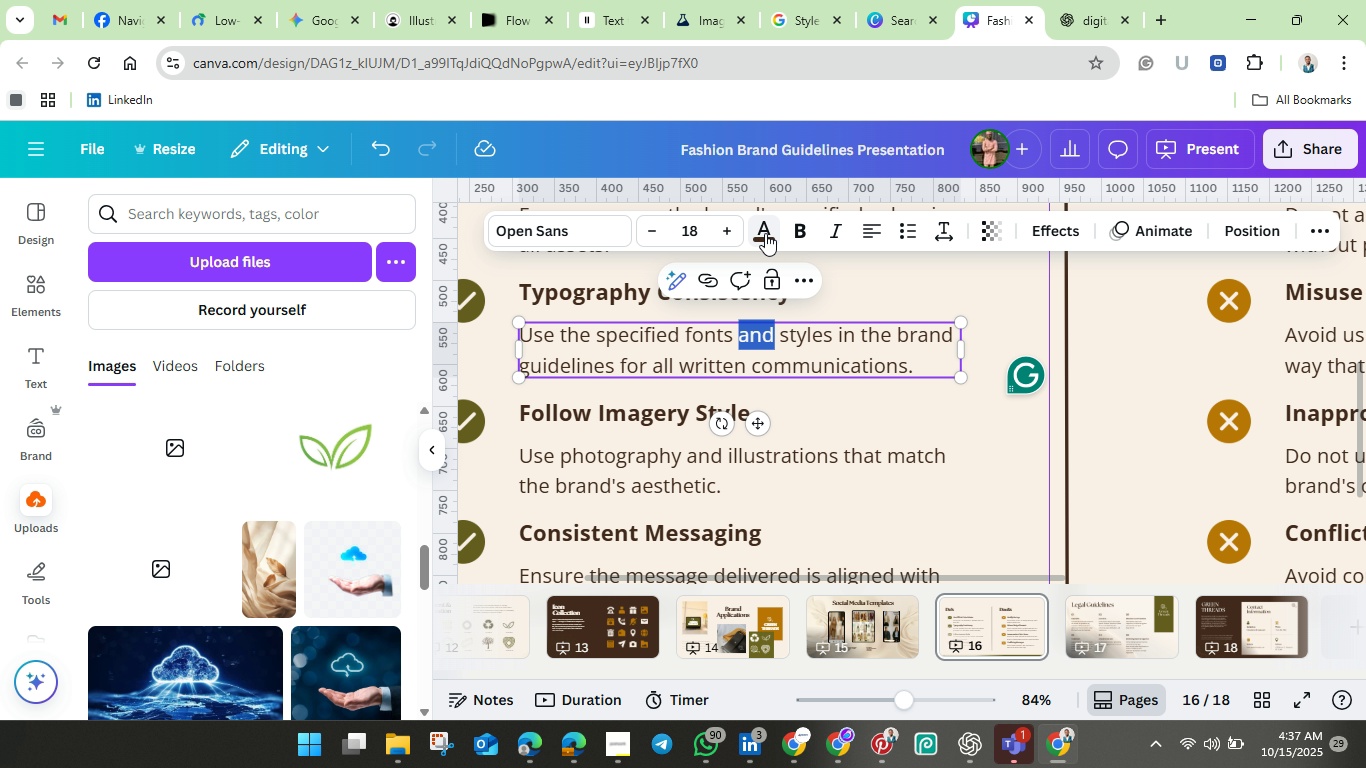 
left_click([765, 233])
 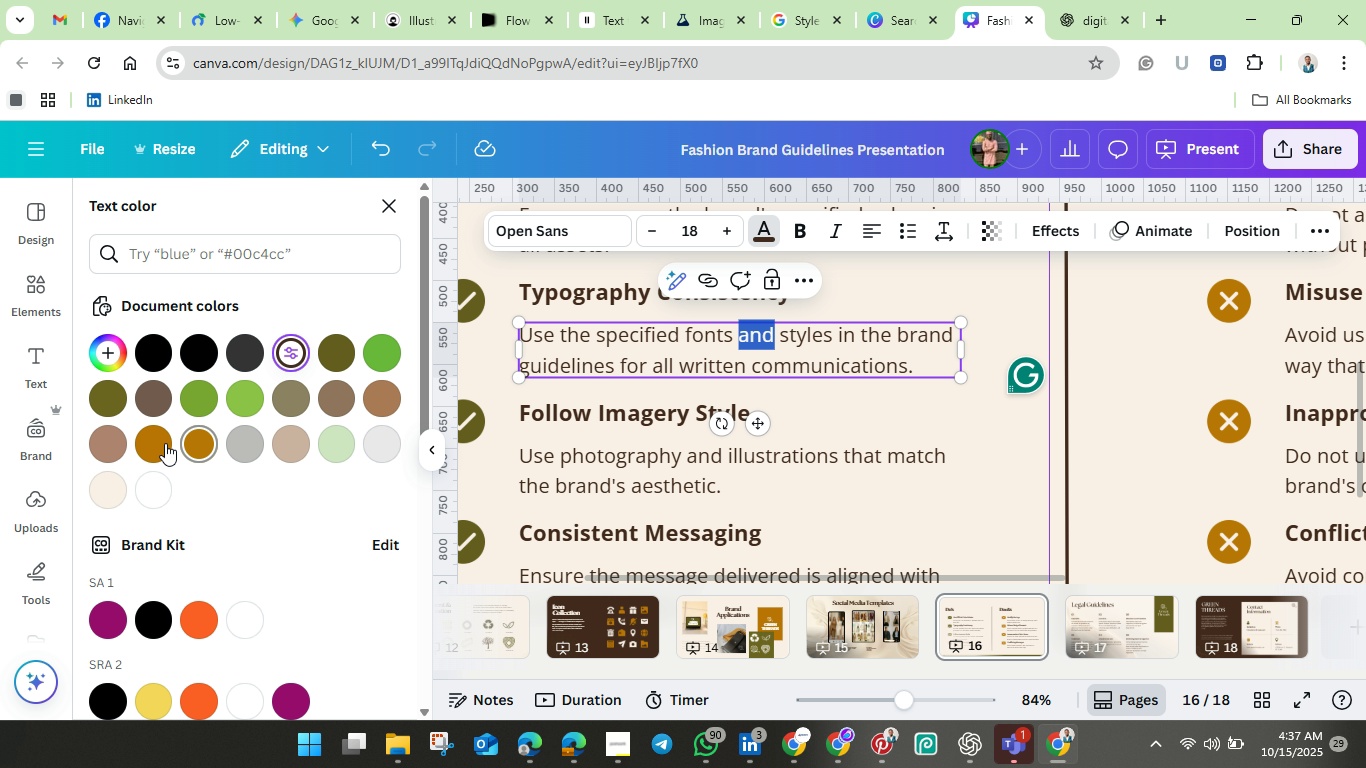 
left_click([159, 441])
 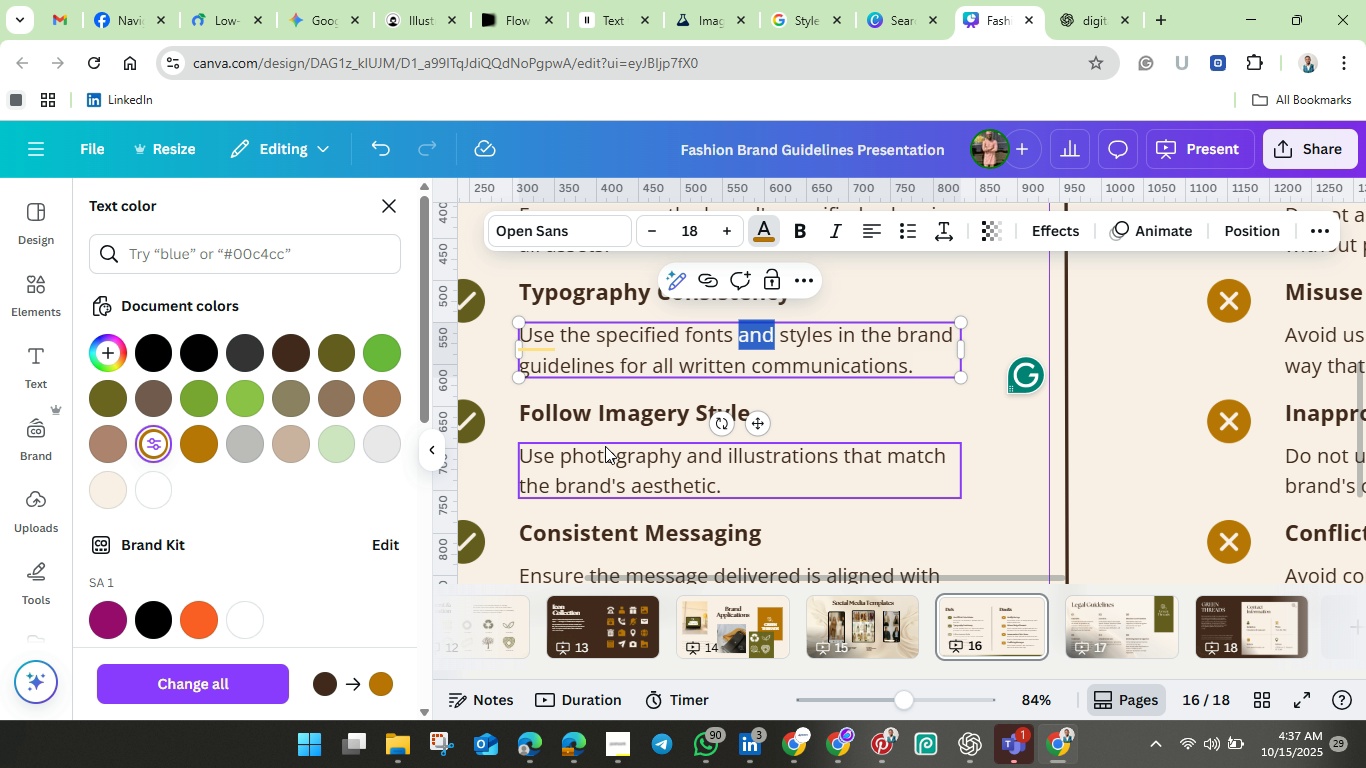 
scroll: coordinate [605, 446], scroll_direction: down, amount: 1.0
 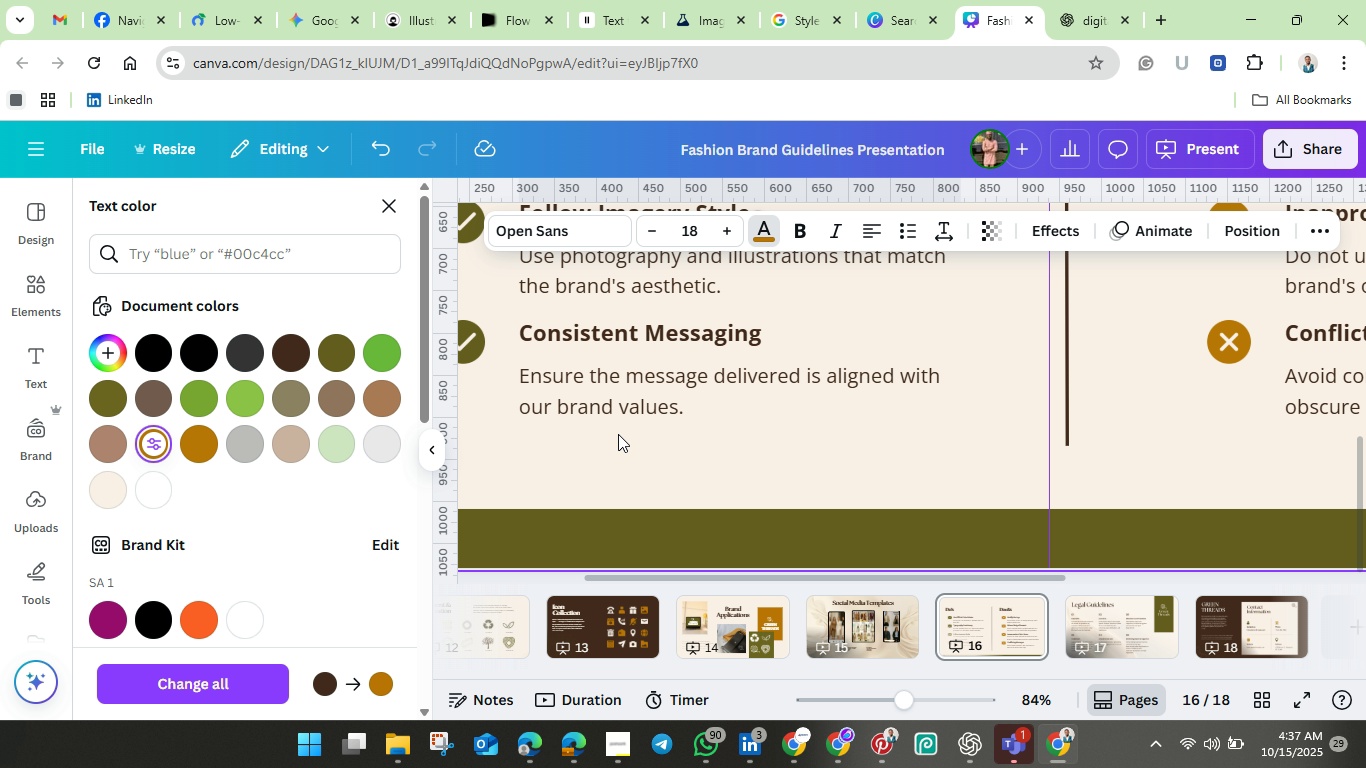 
scroll: coordinate [731, 381], scroll_direction: up, amount: 2.0
 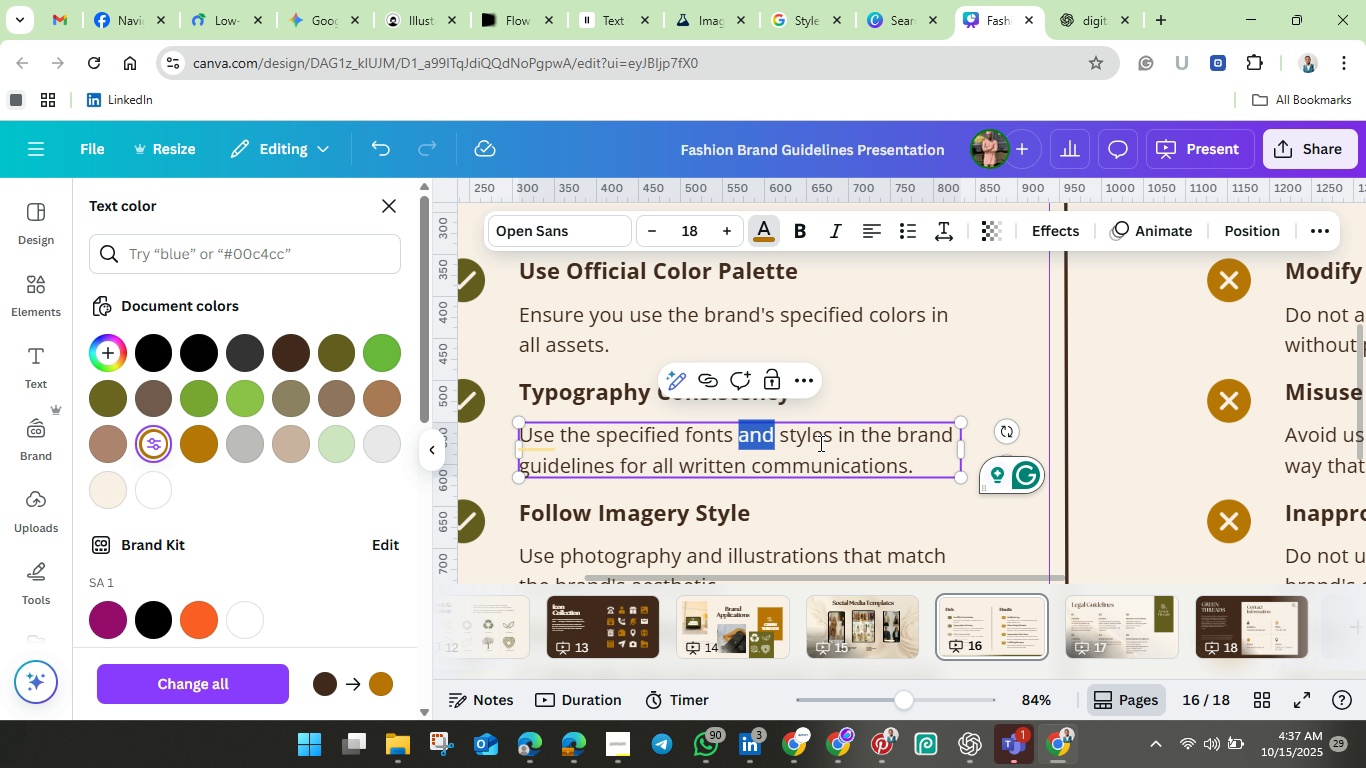 
scroll: coordinate [819, 443], scroll_direction: down, amount: 1.0
 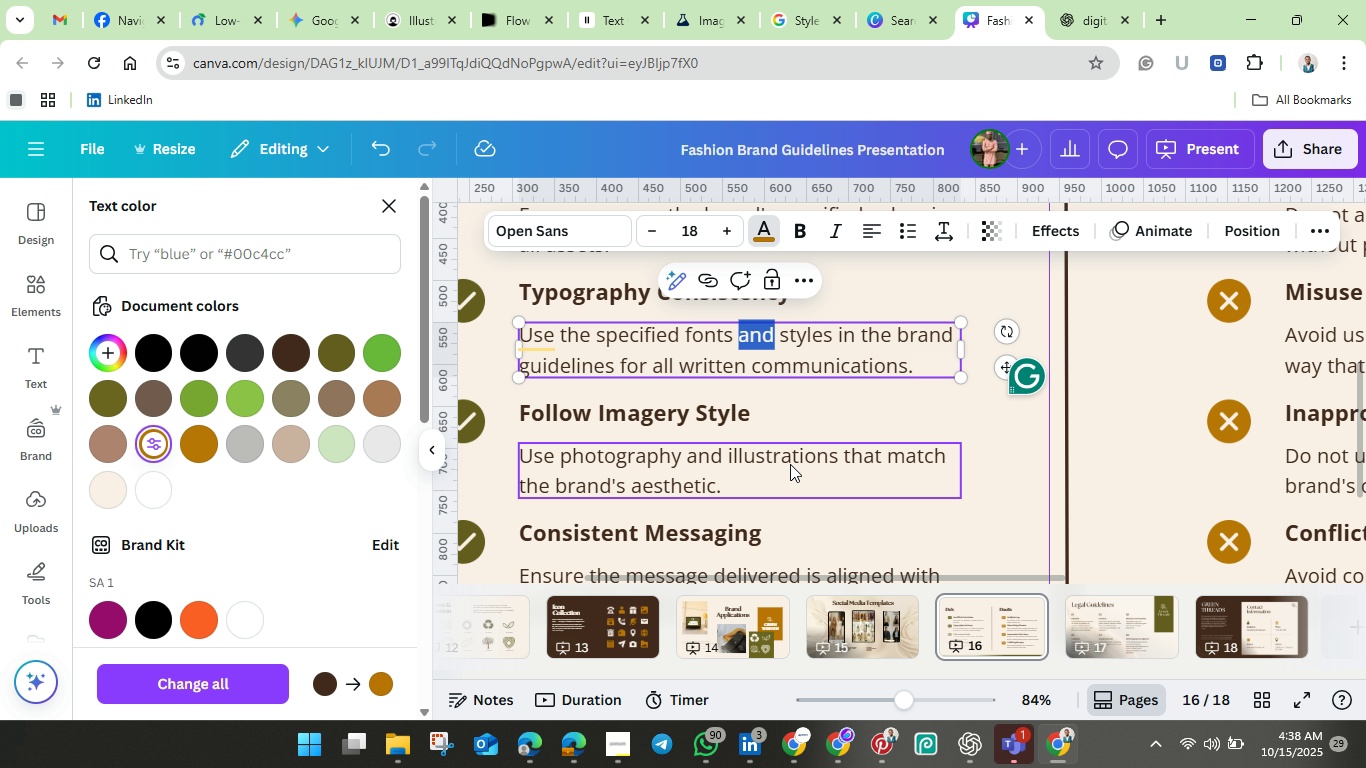 
left_click([697, 463])
 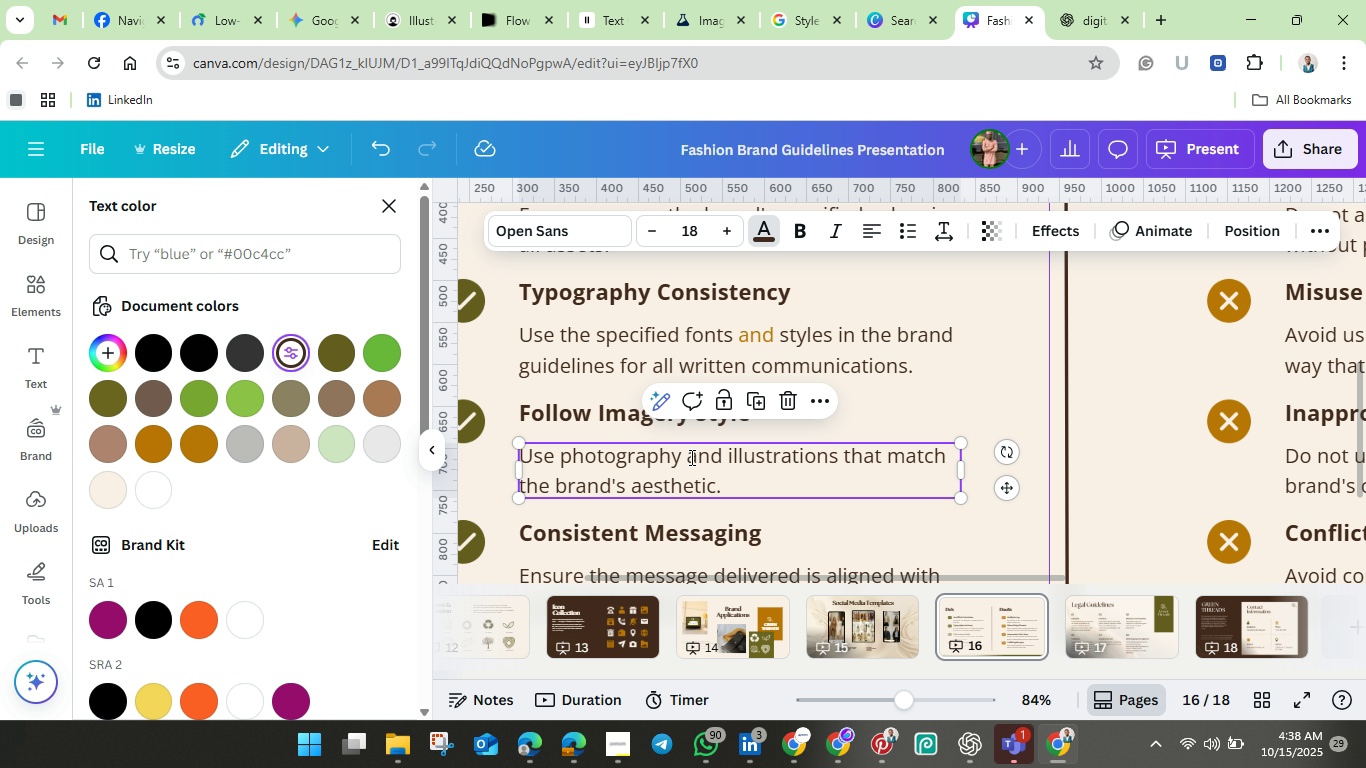 
left_click([690, 457])
 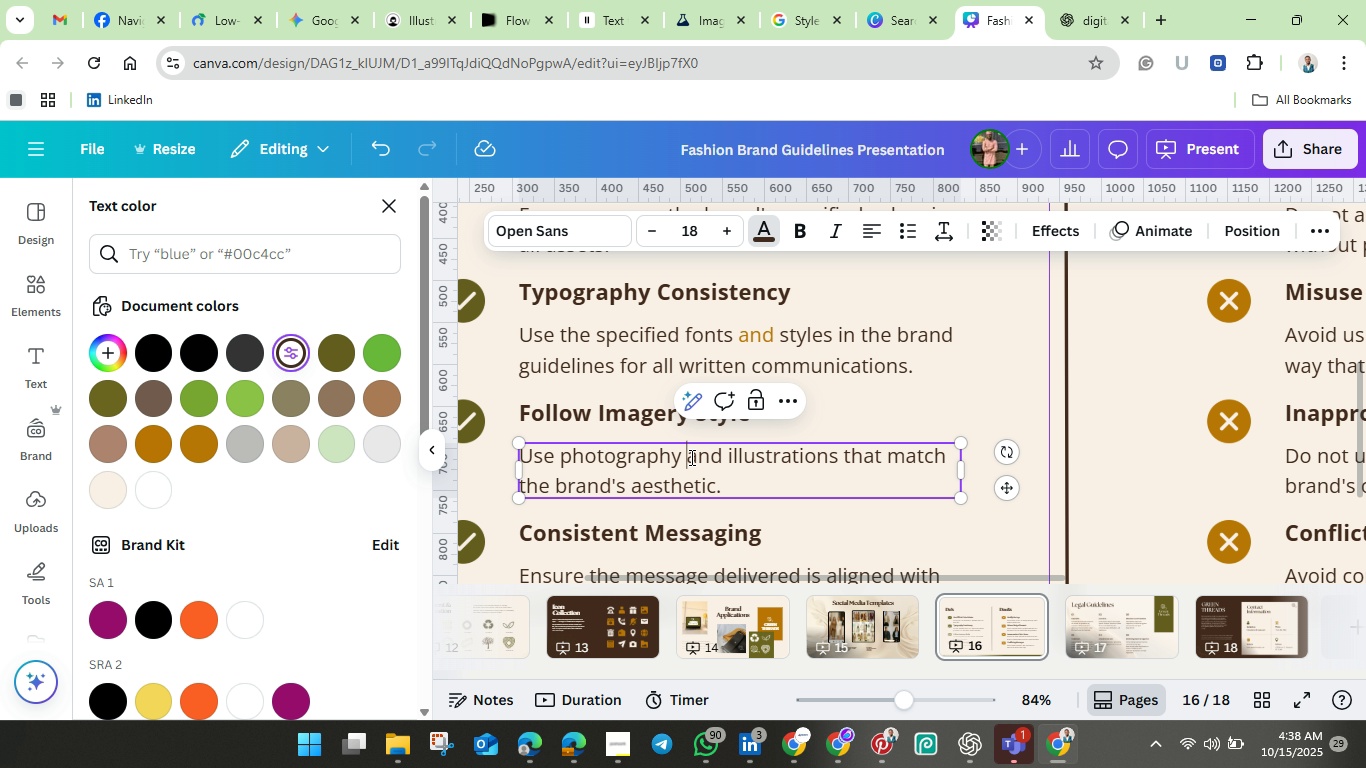 
left_click([690, 457])
 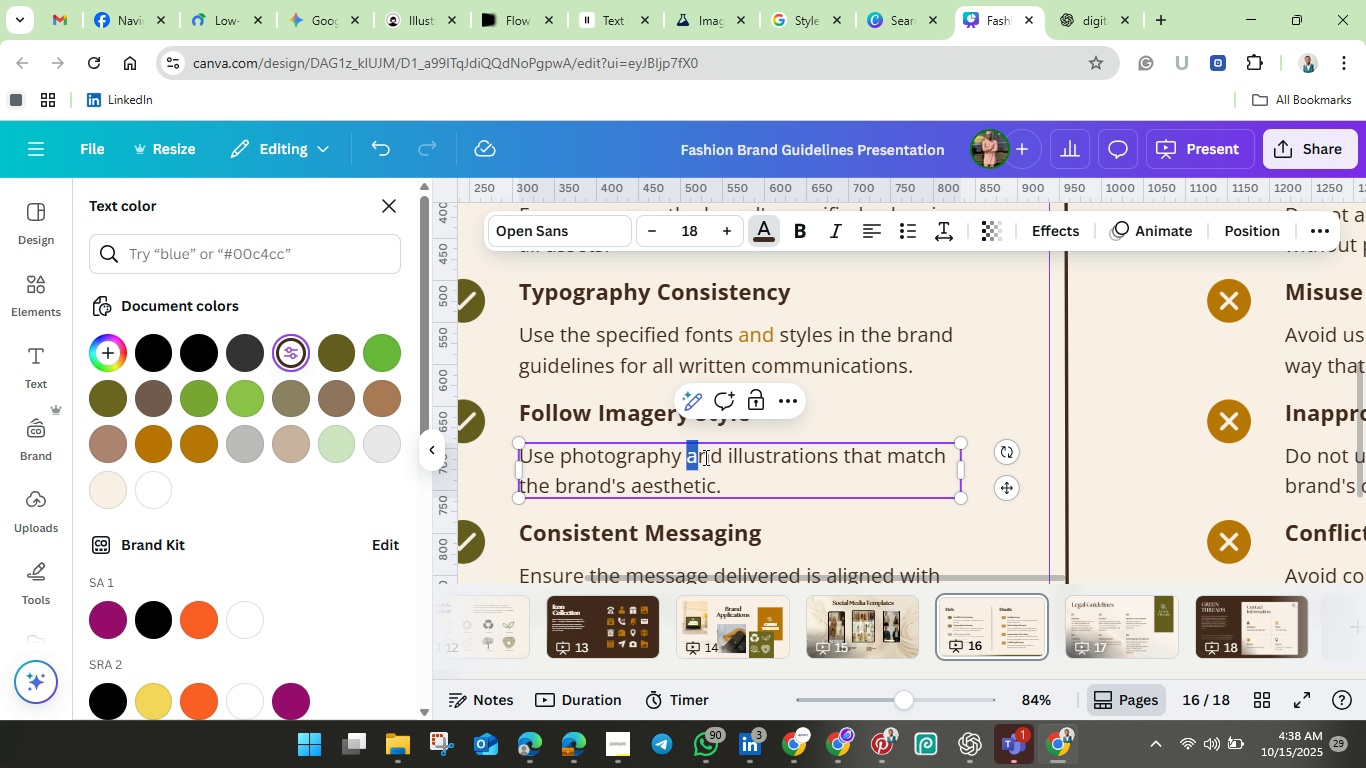 
left_click_drag(start_coordinate=[690, 457], to_coordinate=[719, 457])
 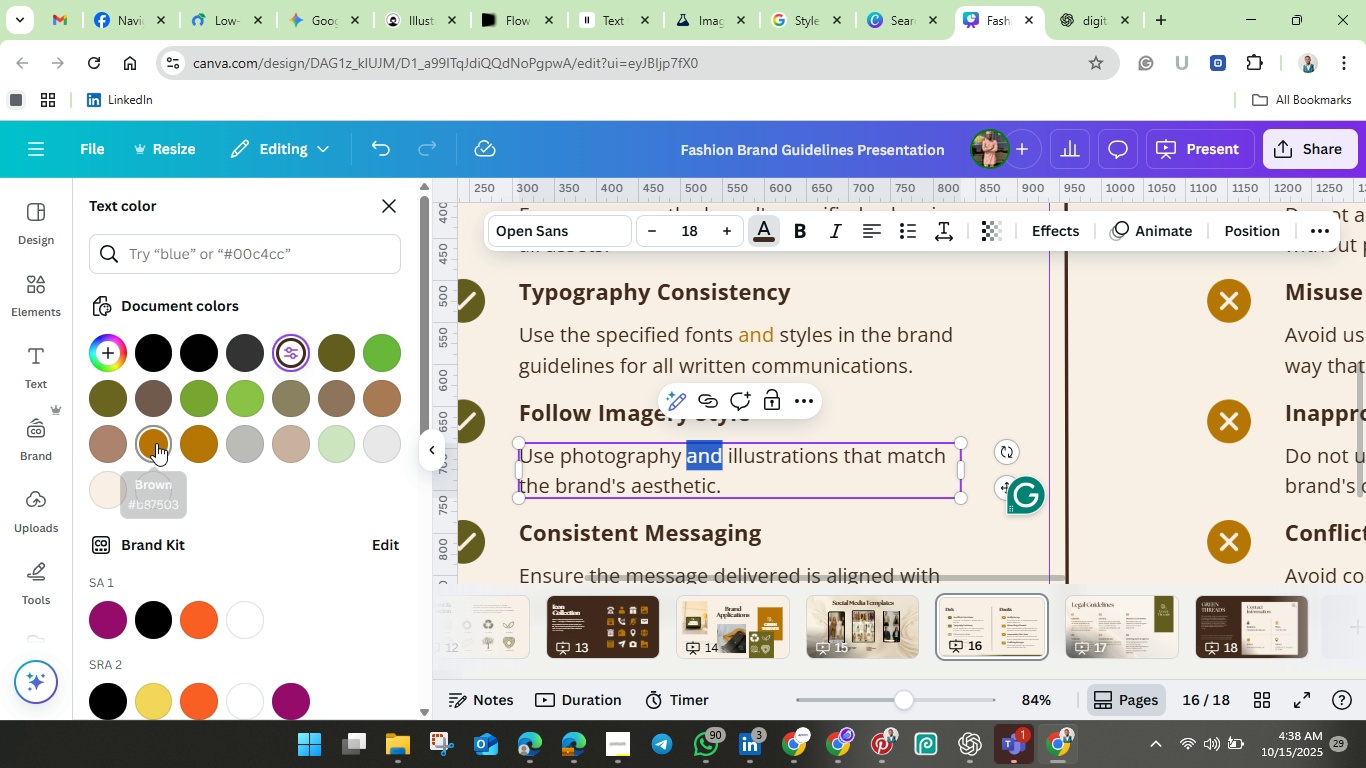 
left_click([156, 443])
 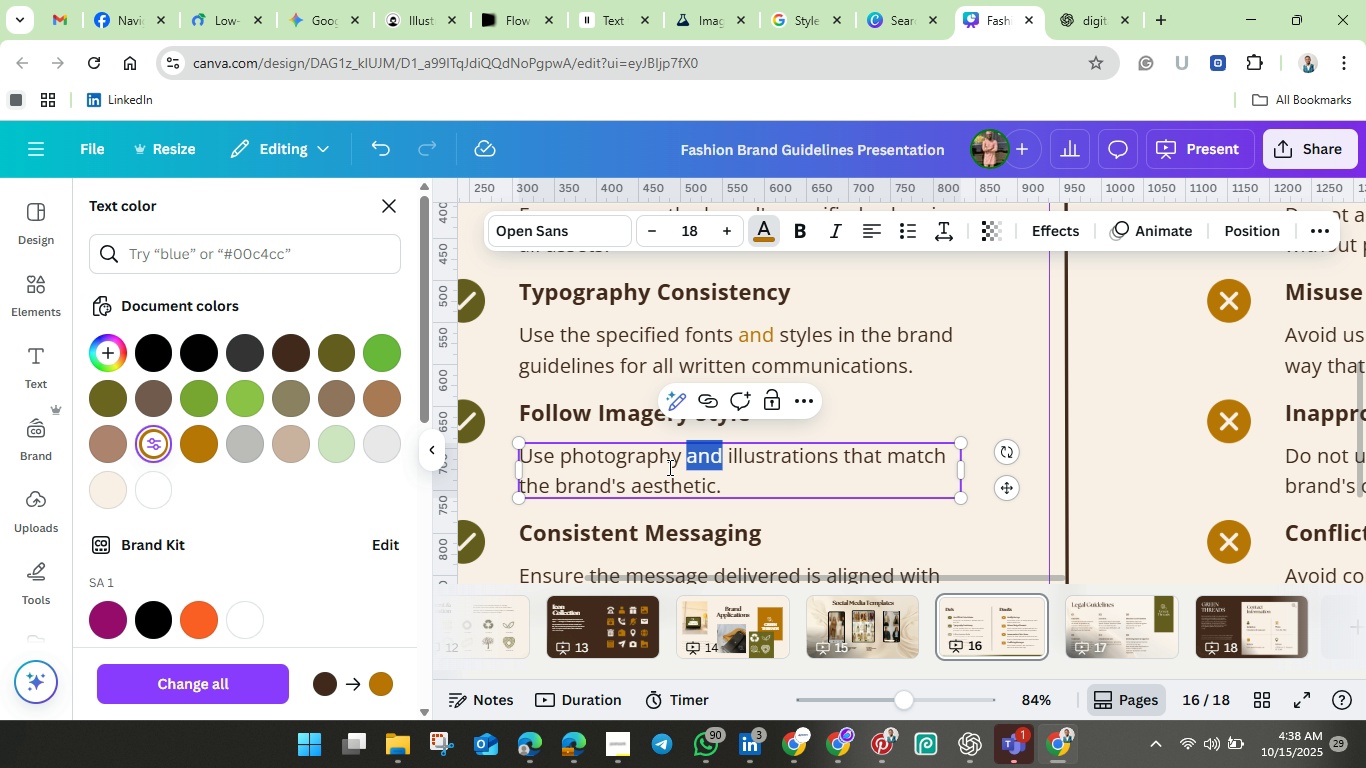 
scroll: coordinate [668, 467], scroll_direction: down, amount: 2.0
 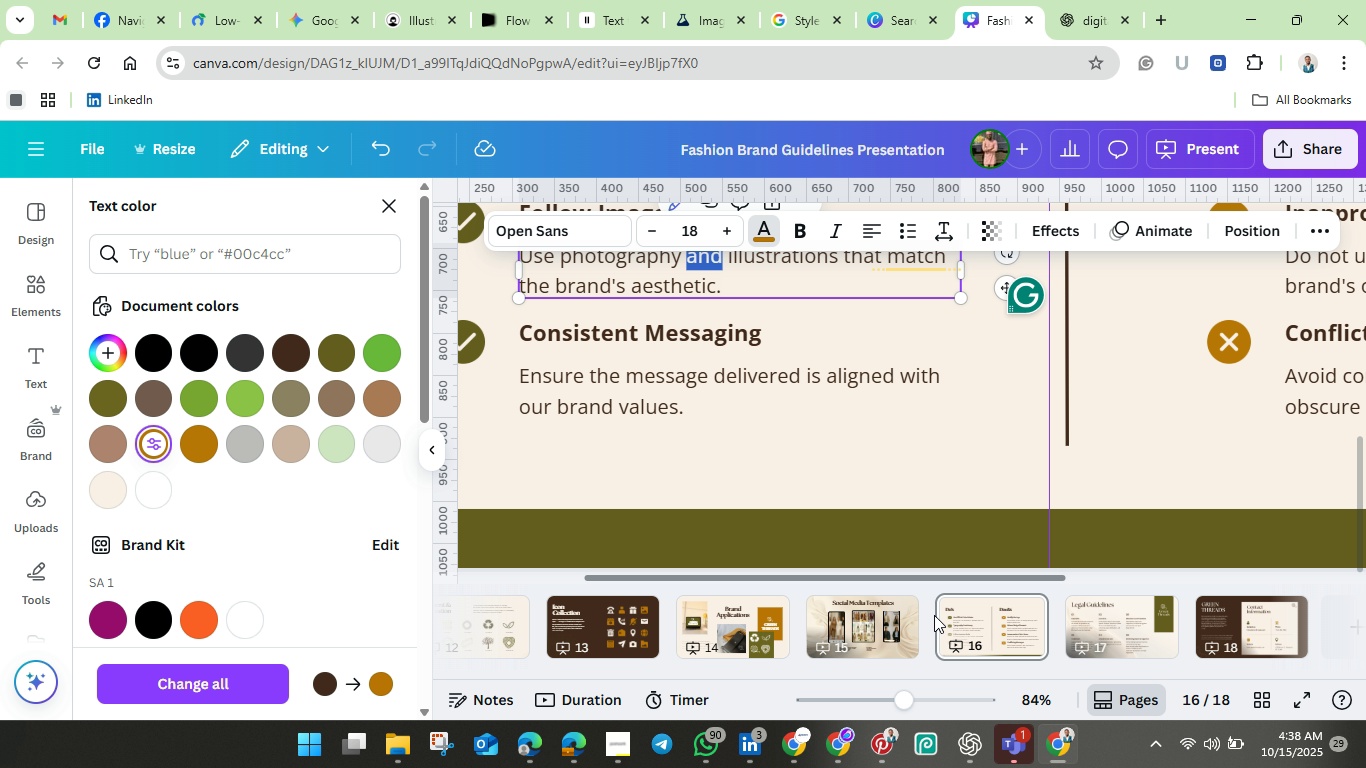 
left_click_drag(start_coordinate=[956, 578], to_coordinate=[1167, 577])
 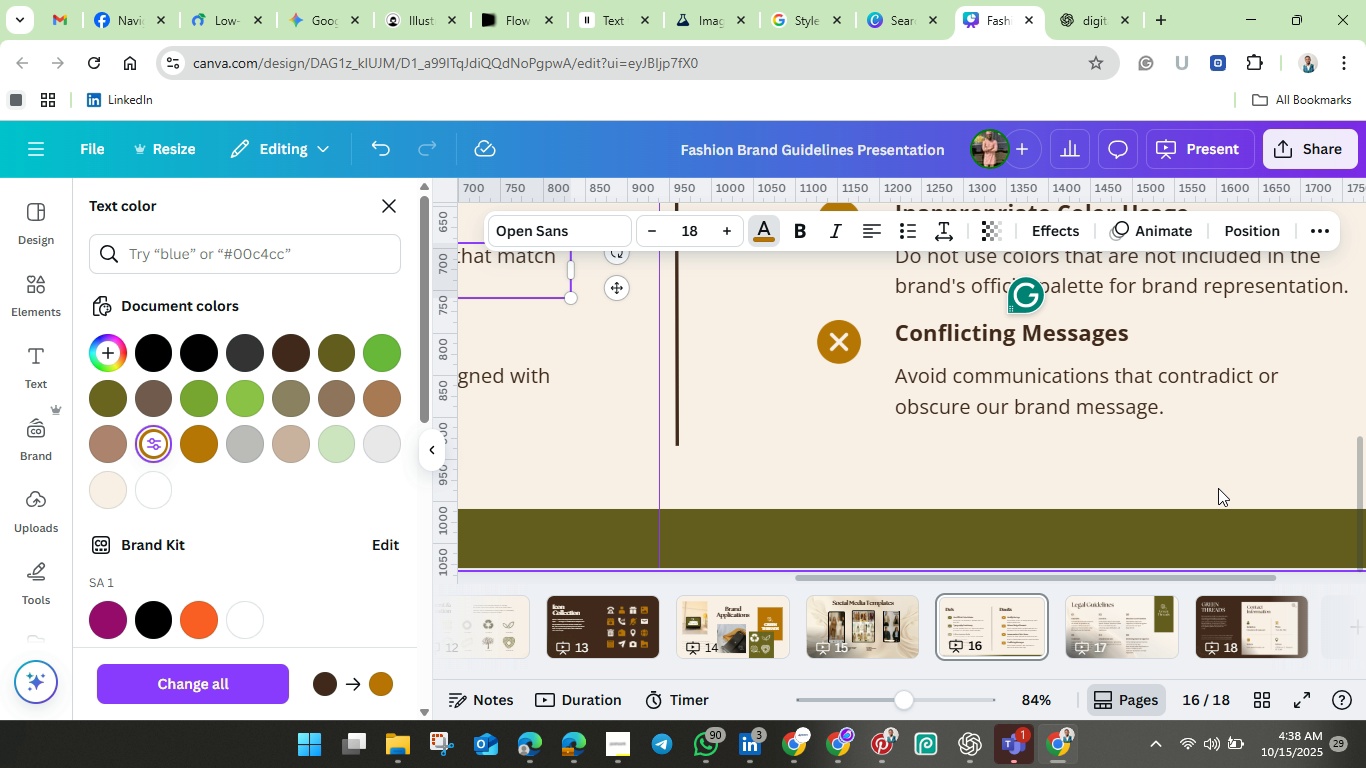 
scroll: coordinate [1207, 472], scroll_direction: up, amount: 3.0
 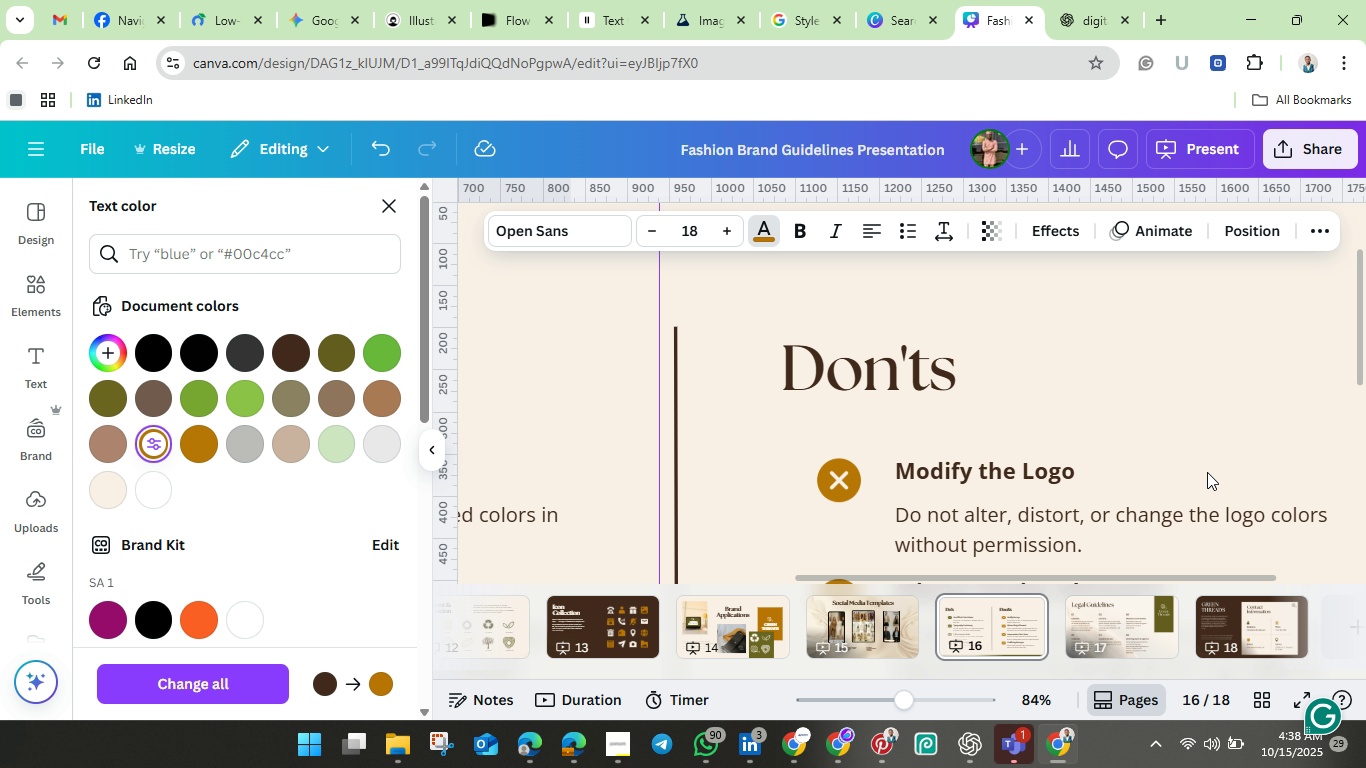 
scroll: coordinate [1105, 402], scroll_direction: down, amount: 3.0
 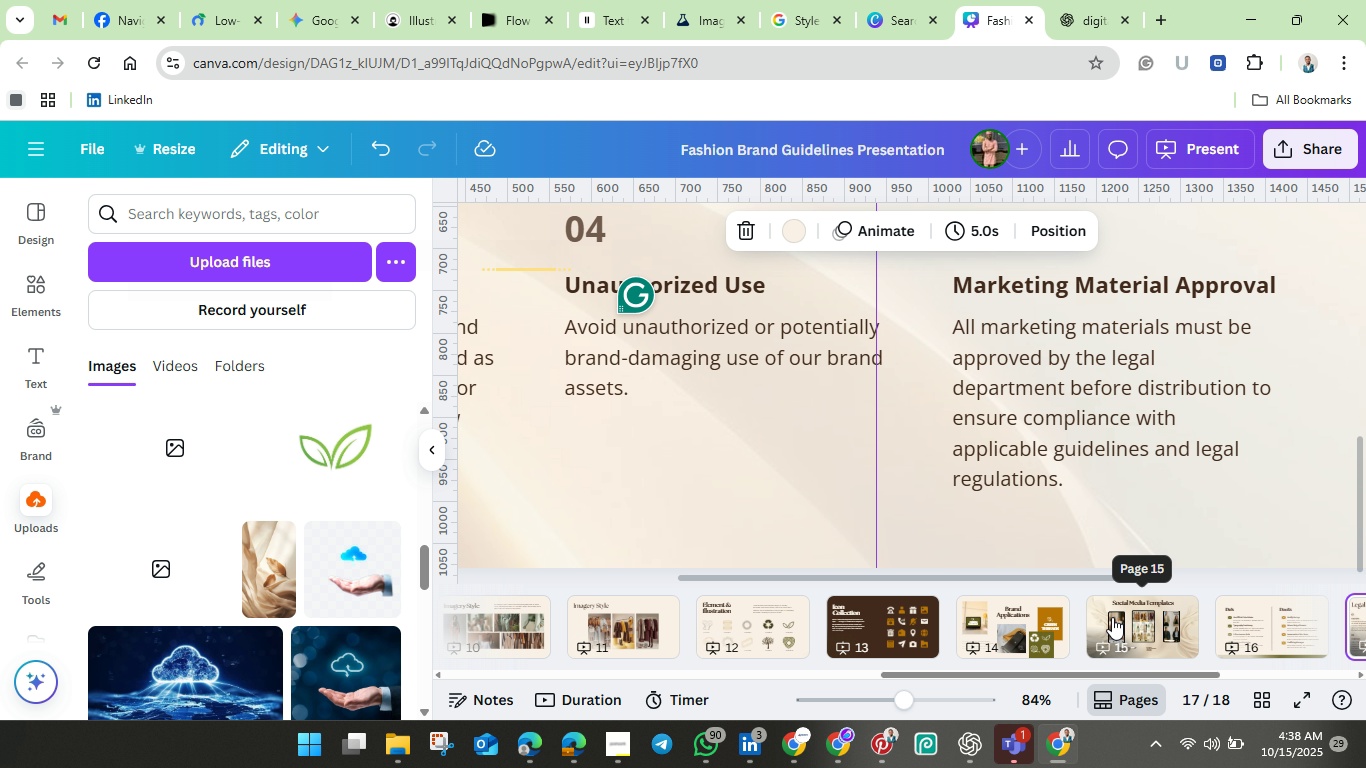 
wait(12.13)
 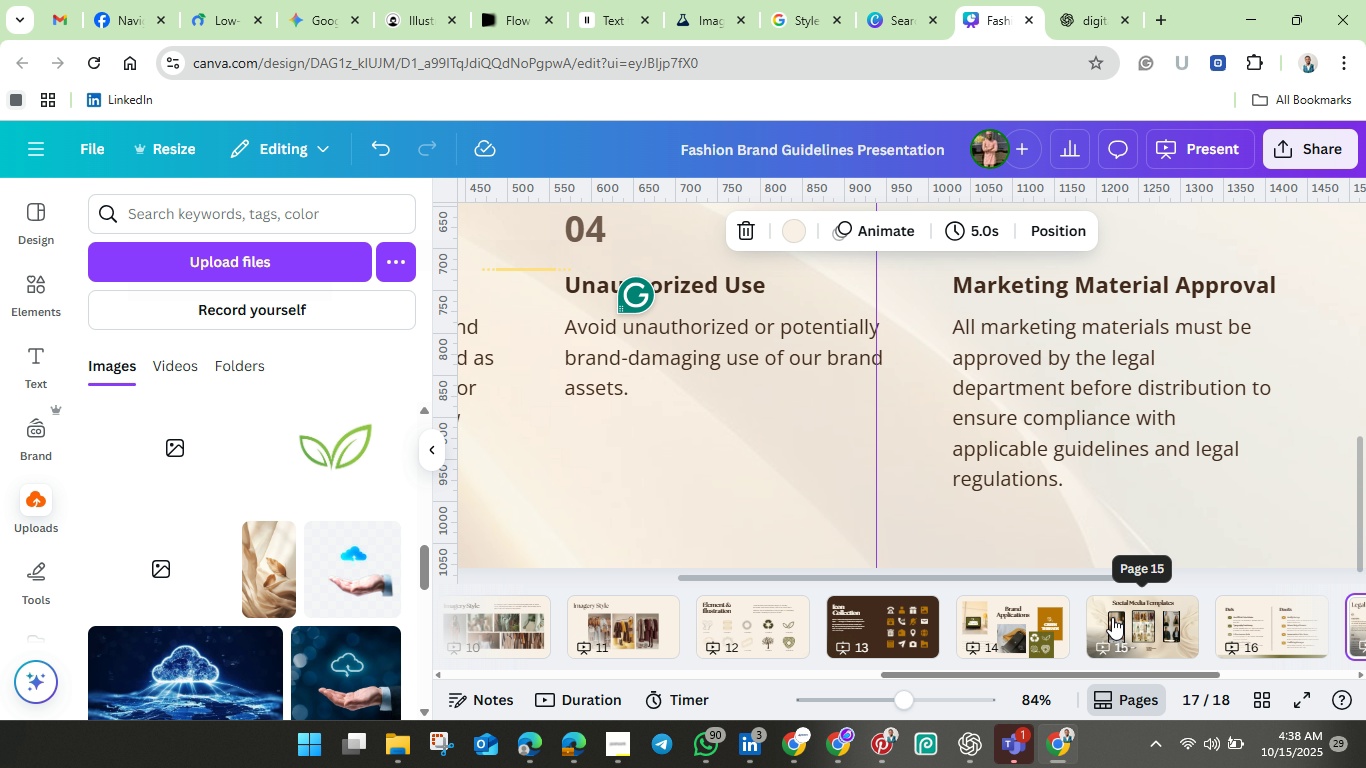 
left_click([1142, 452])
 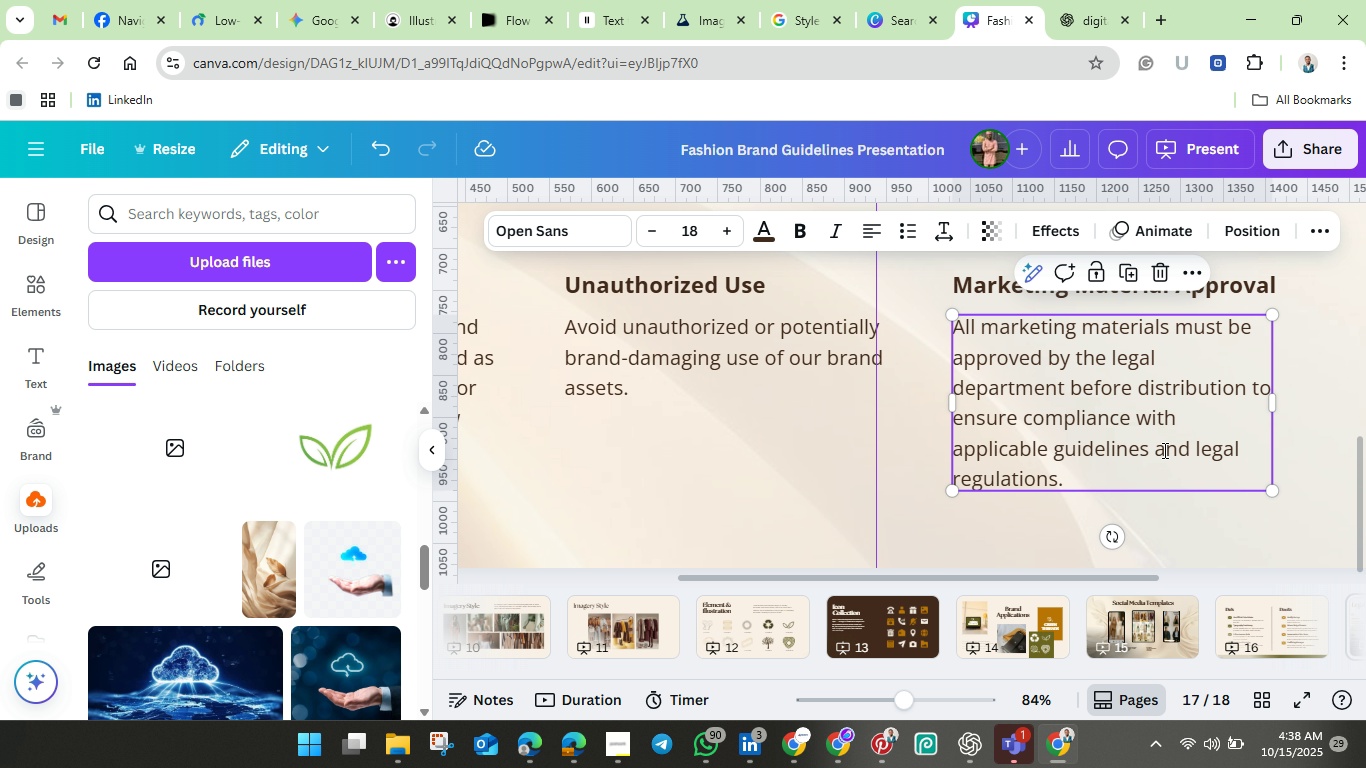 
left_click([1163, 450])
 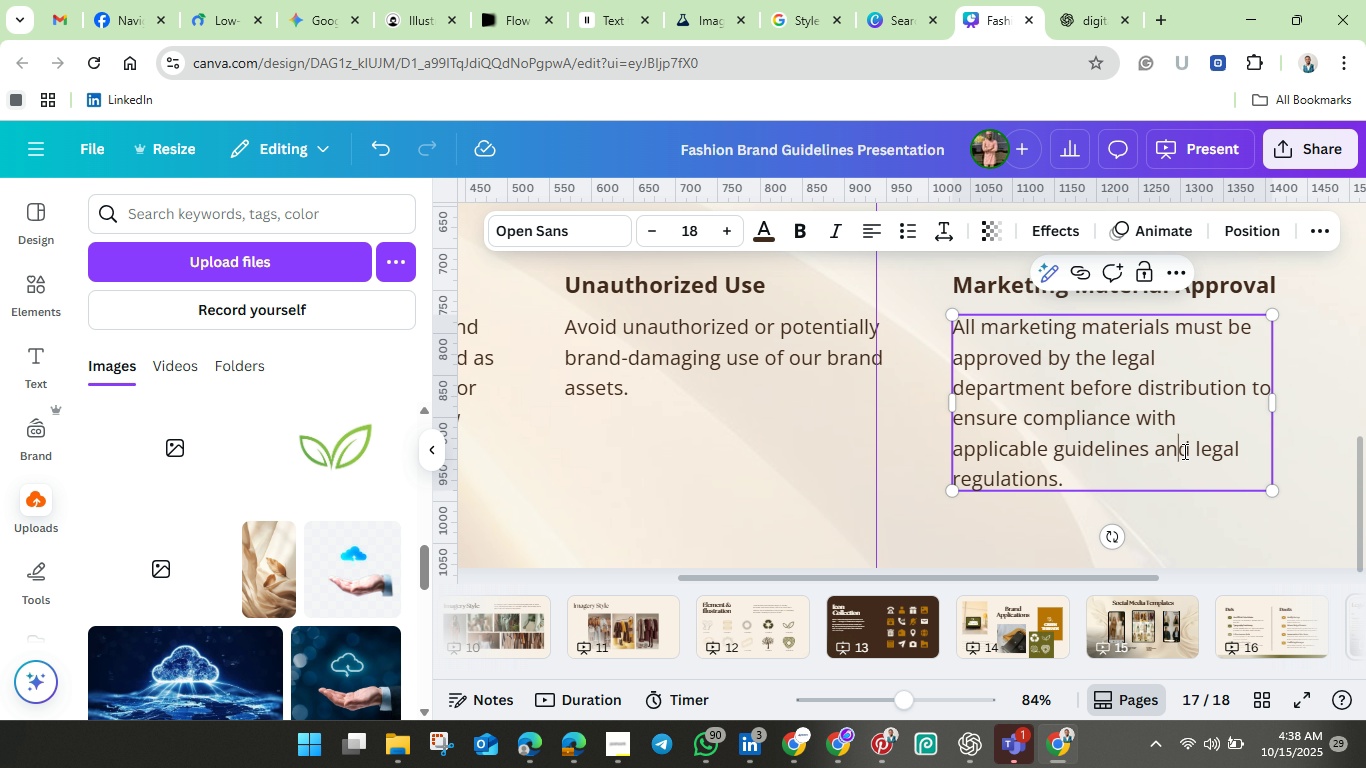 
left_click([1183, 451])
 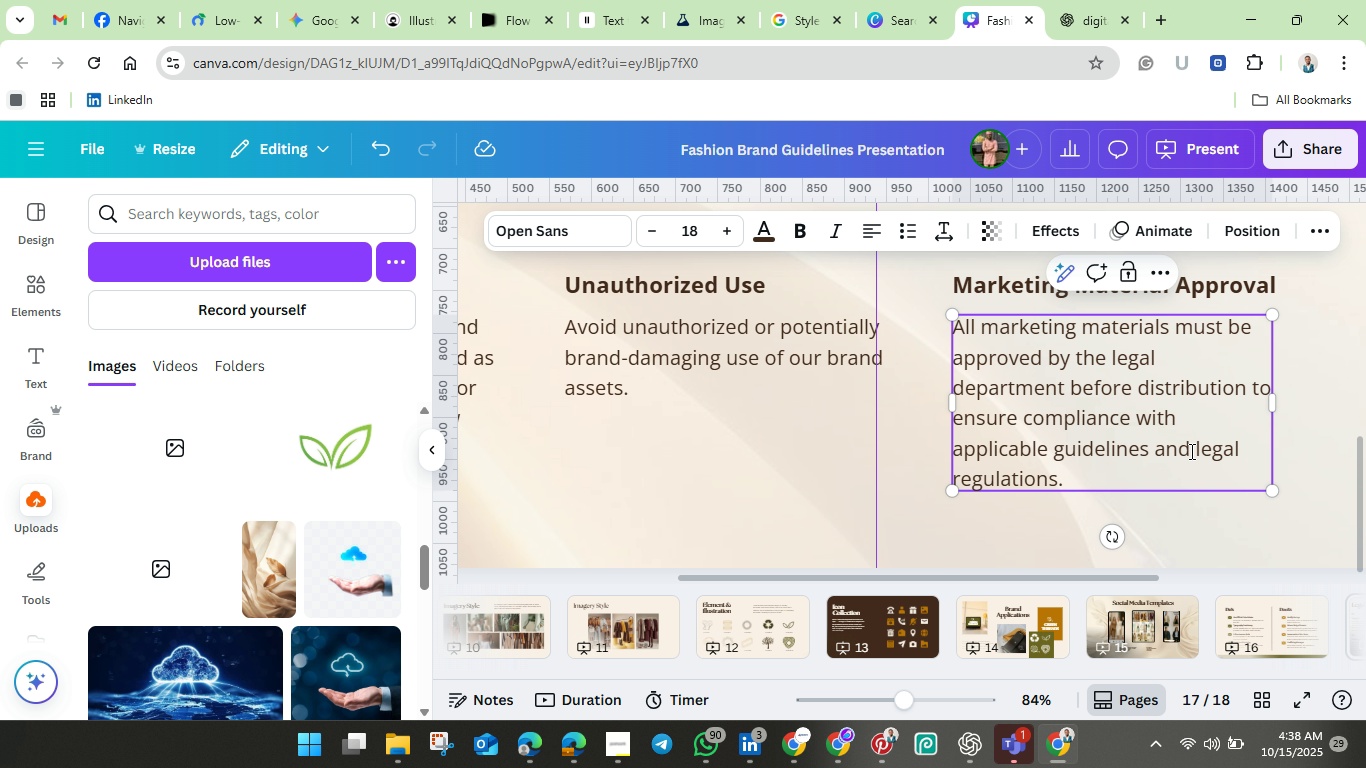 
left_click_drag(start_coordinate=[1190, 451], to_coordinate=[1155, 455])
 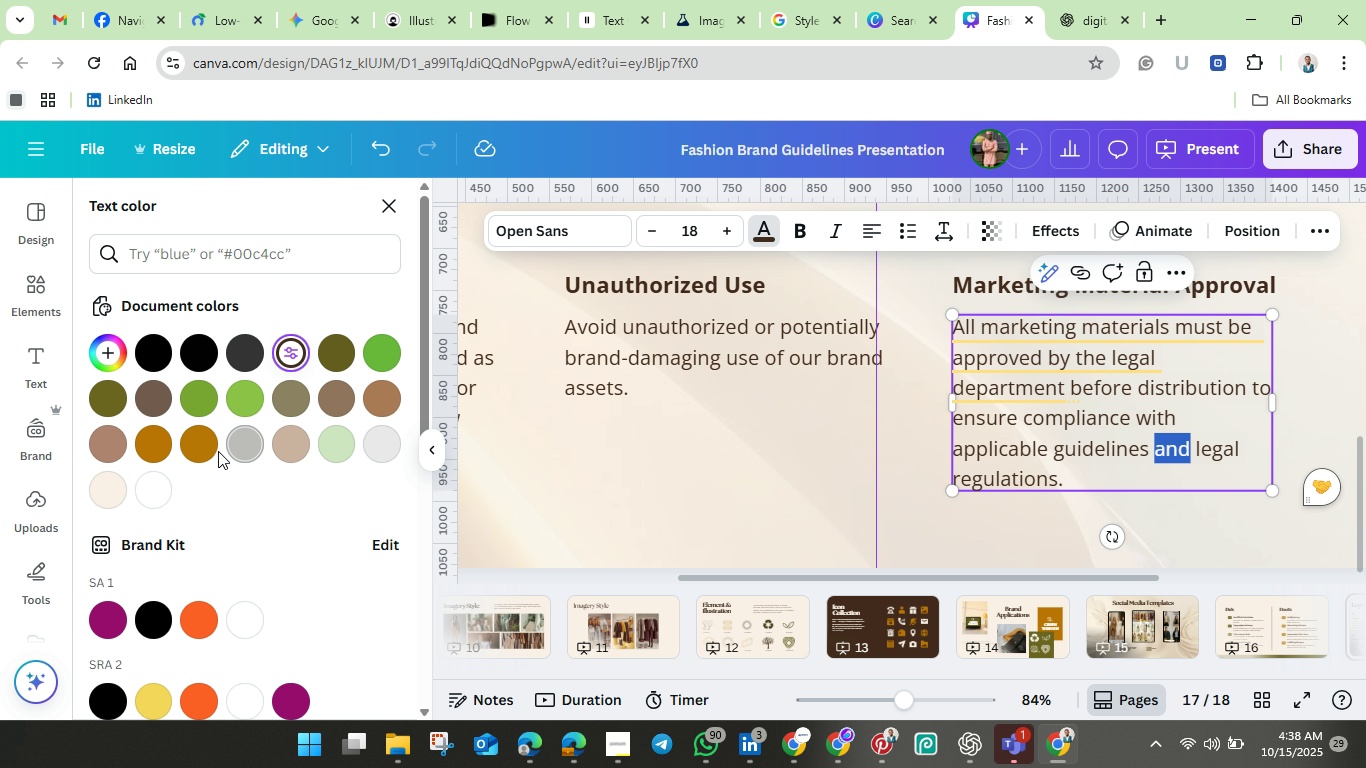 
left_click([148, 441])
 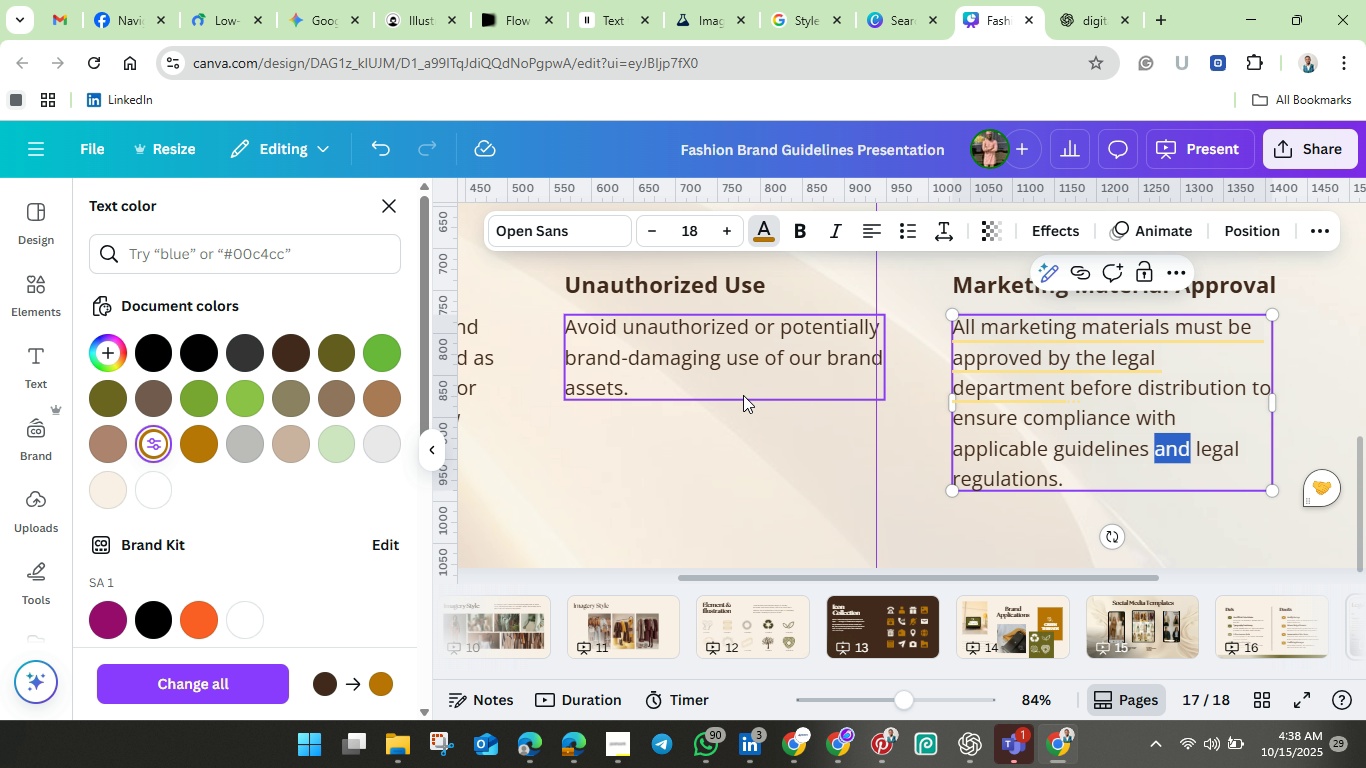 
left_click([669, 473])
 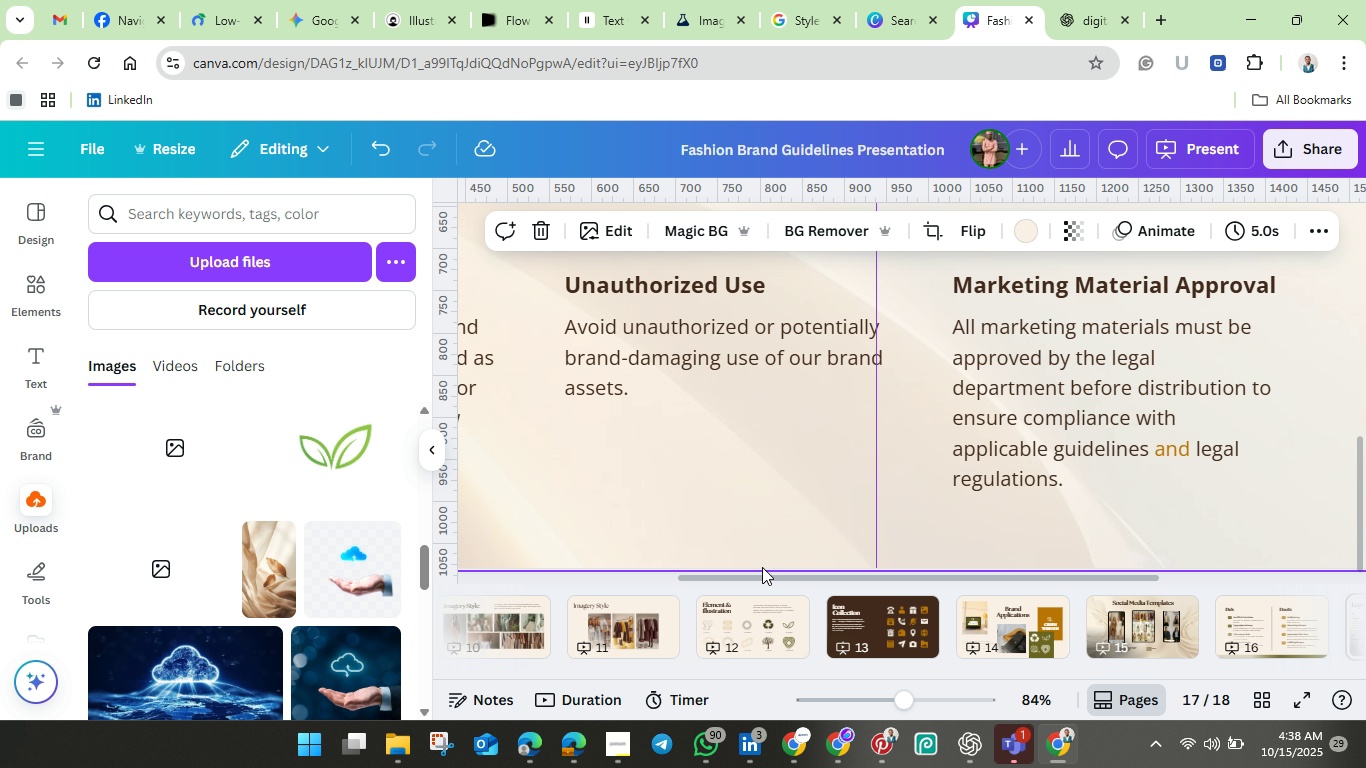 
left_click_drag(start_coordinate=[759, 579], to_coordinate=[542, 575])
 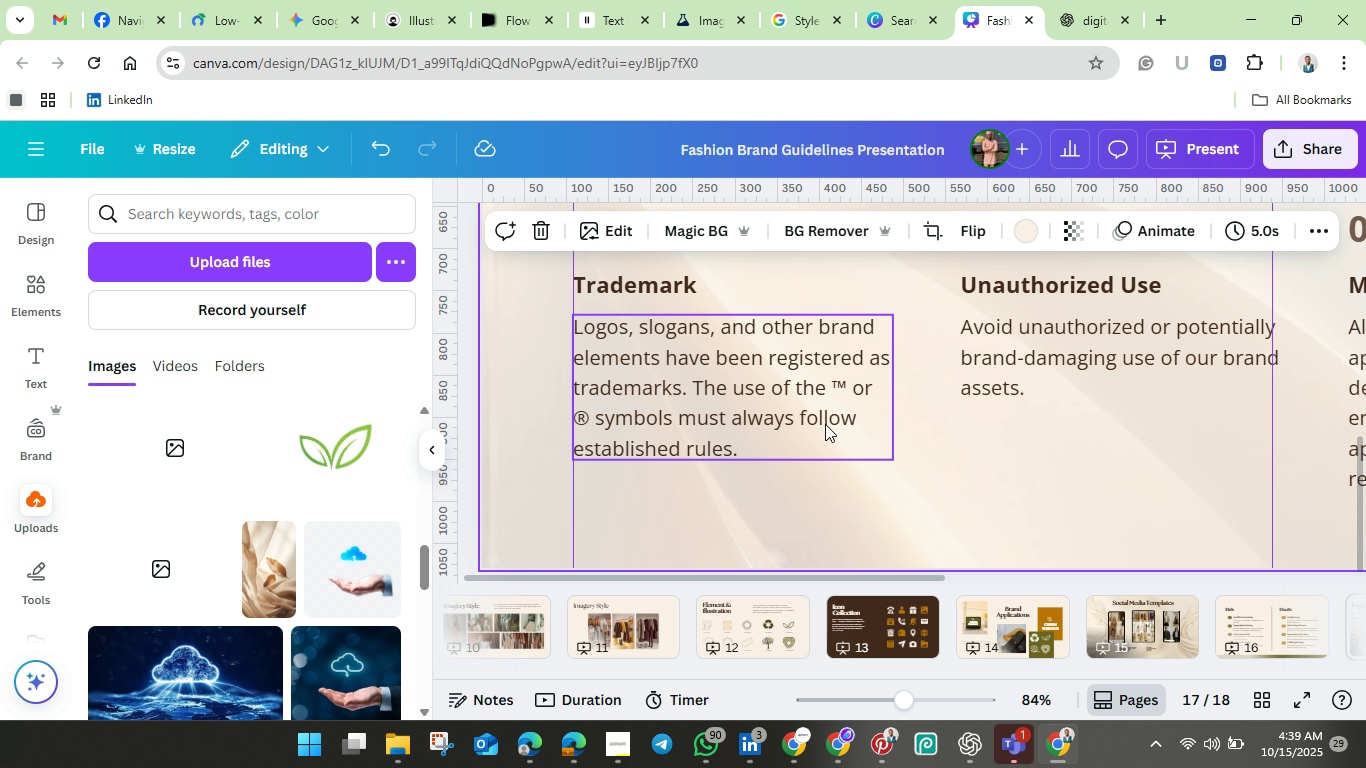 
wait(7.05)
 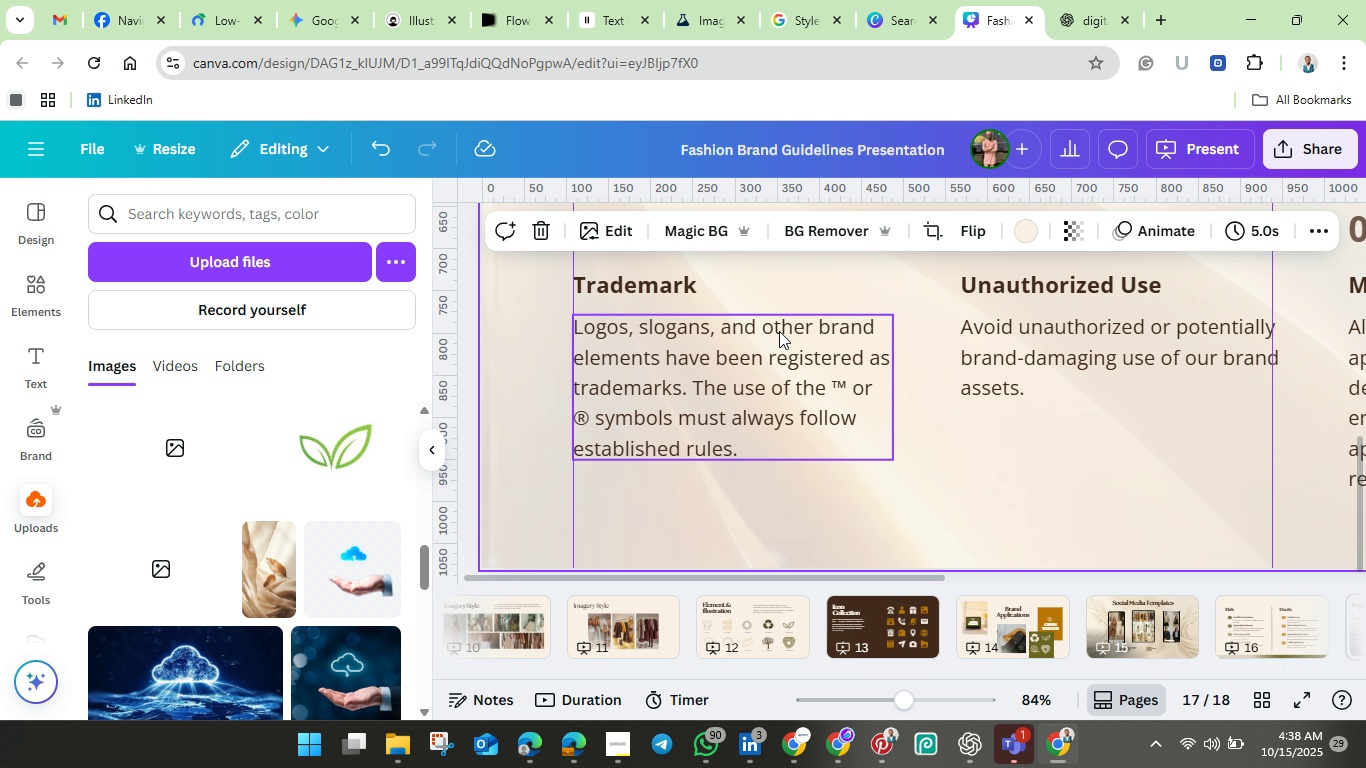 
scroll: coordinate [766, 437], scroll_direction: up, amount: 2.0
 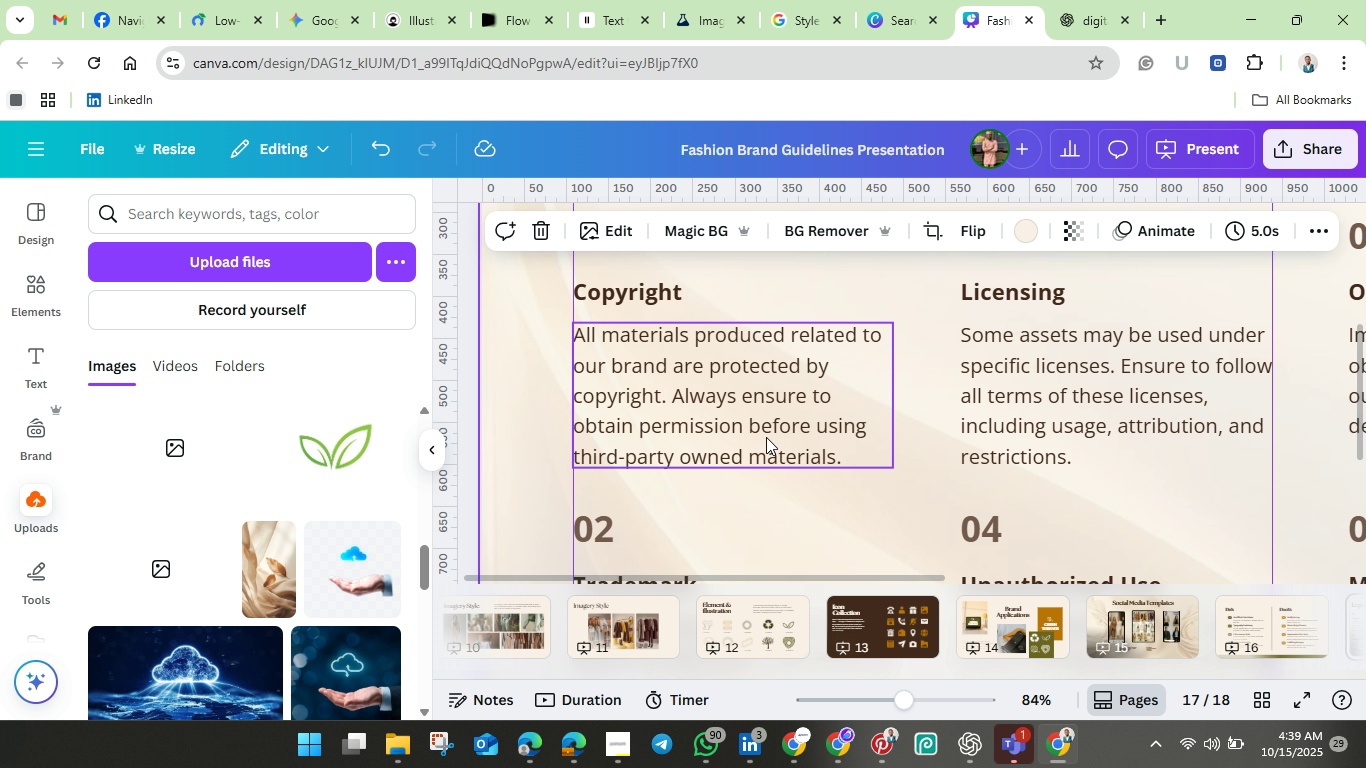 
scroll: coordinate [766, 437], scroll_direction: down, amount: 1.0
 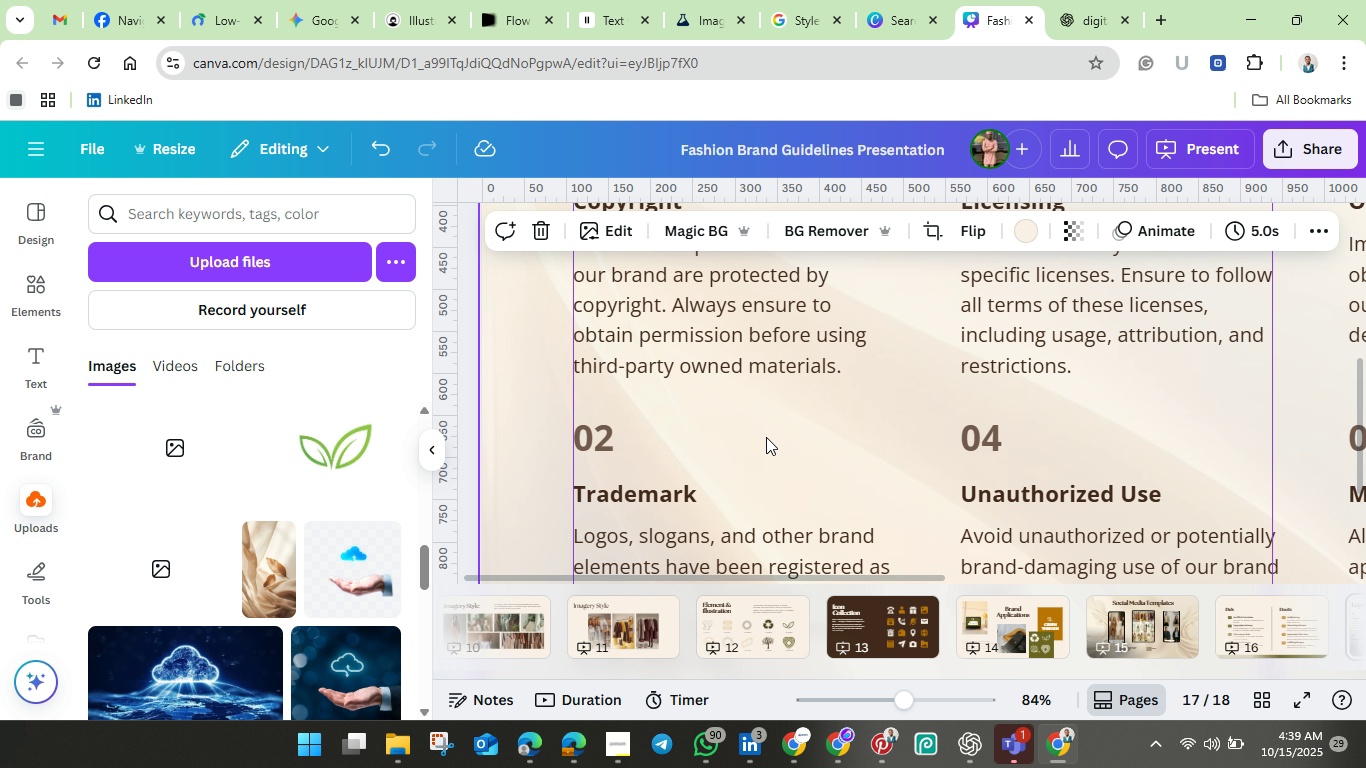 
scroll: coordinate [766, 437], scroll_direction: up, amount: 1.0
 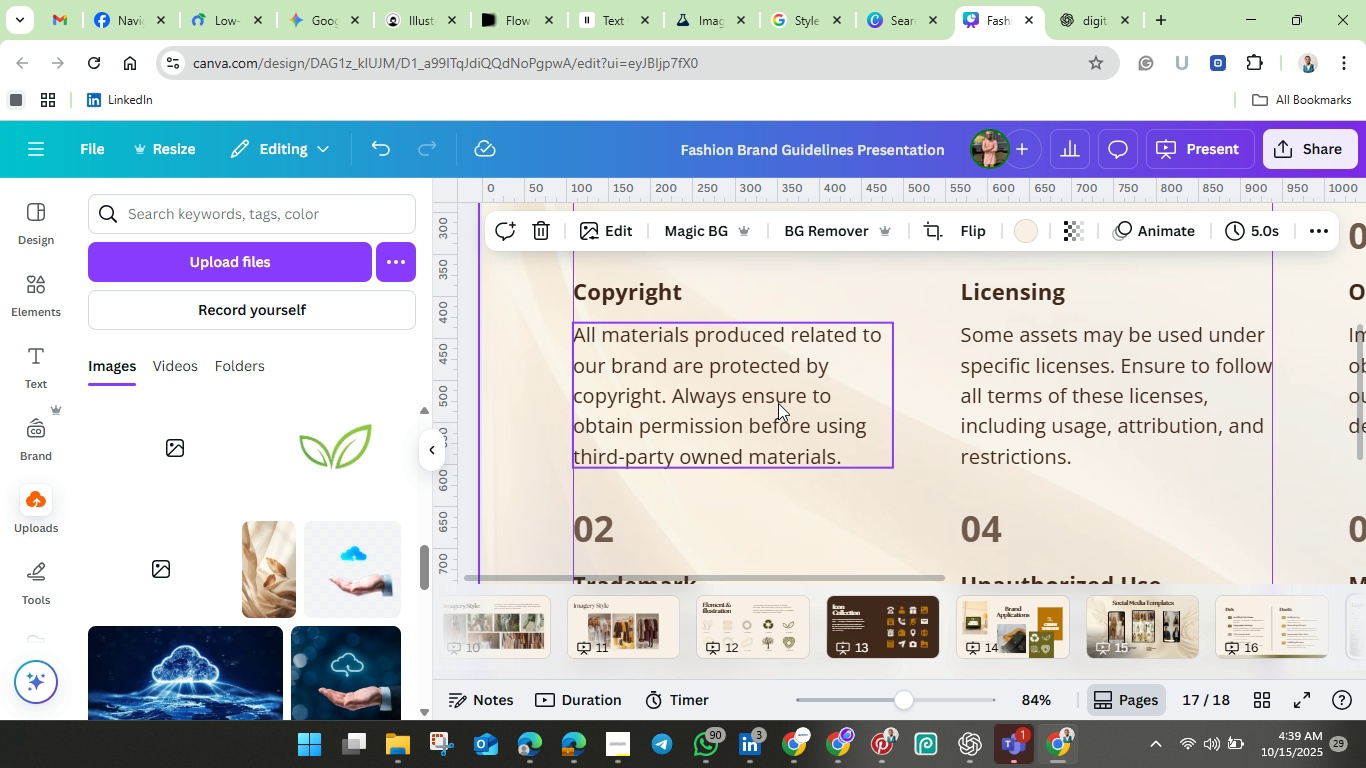 
left_click([741, 442])
 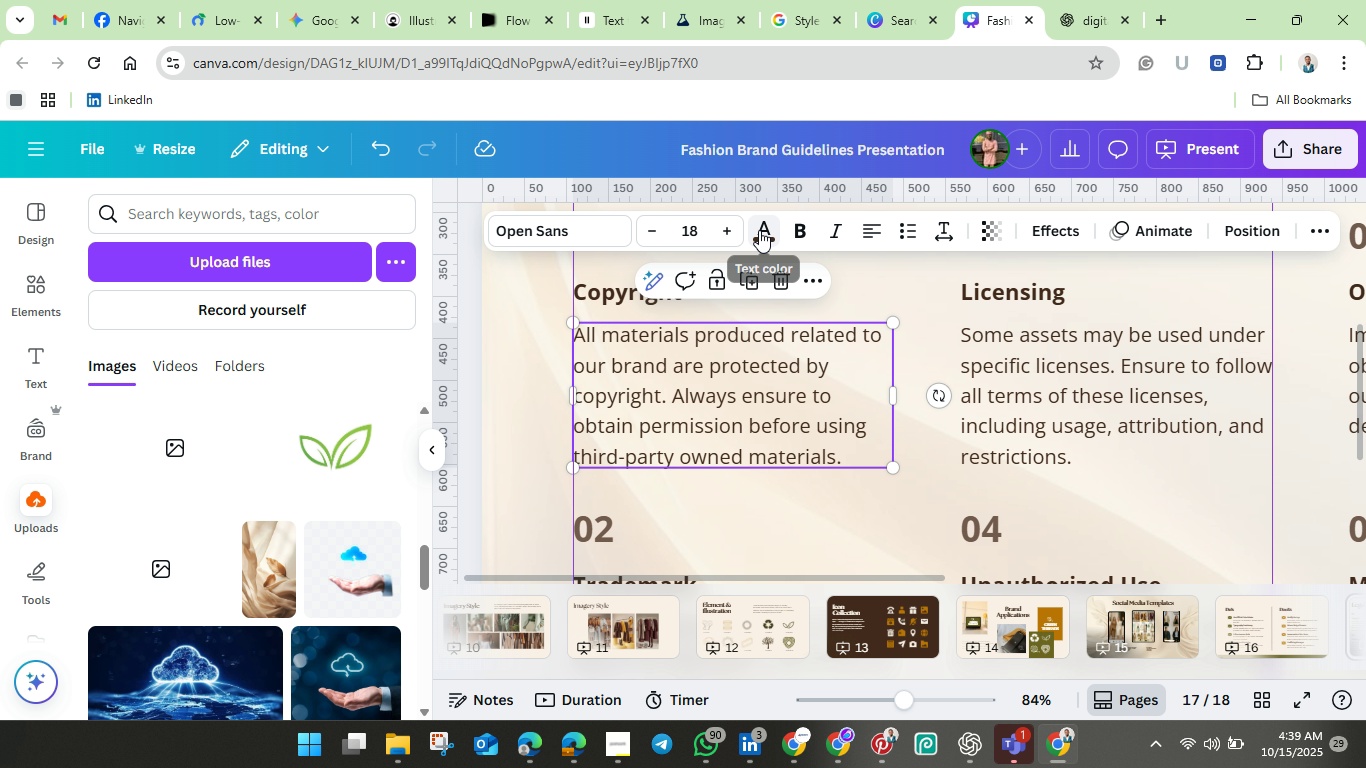 
left_click([759, 230])
 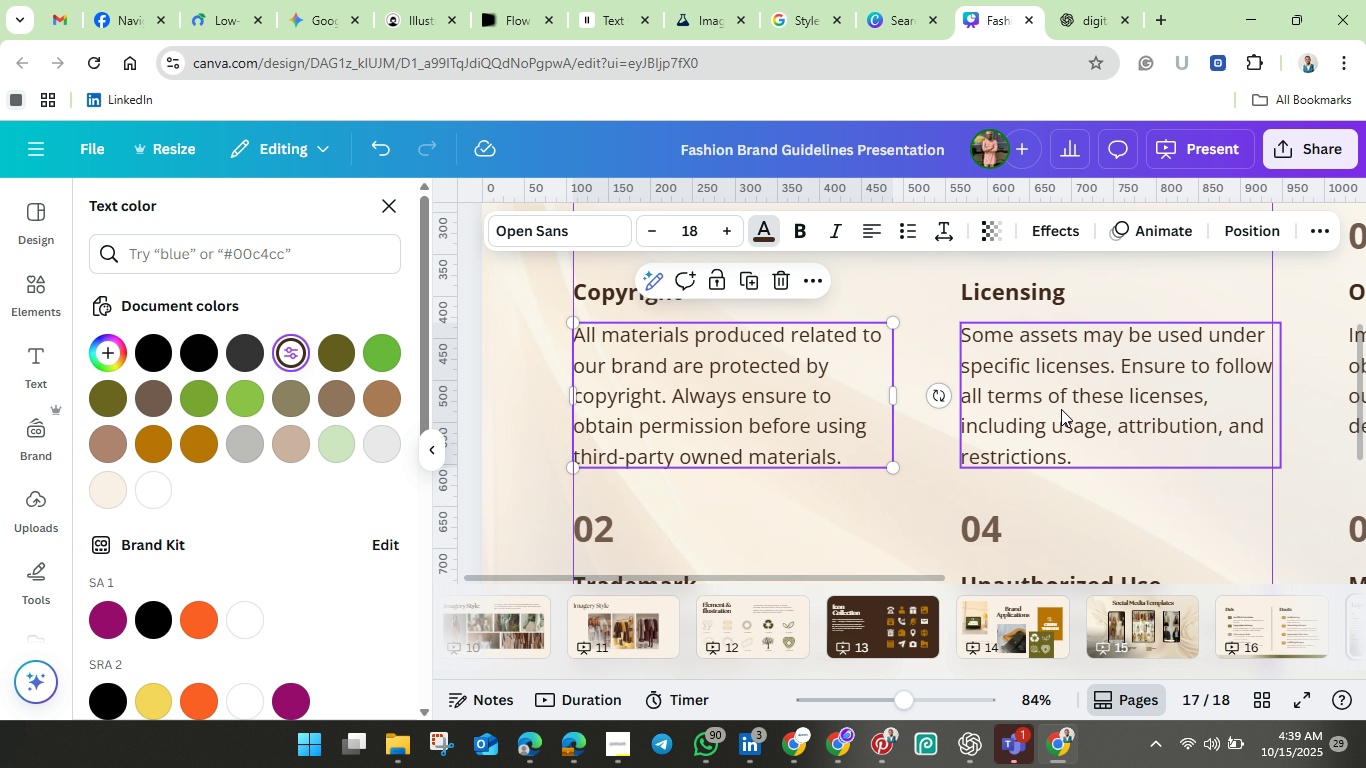 
wait(5.27)
 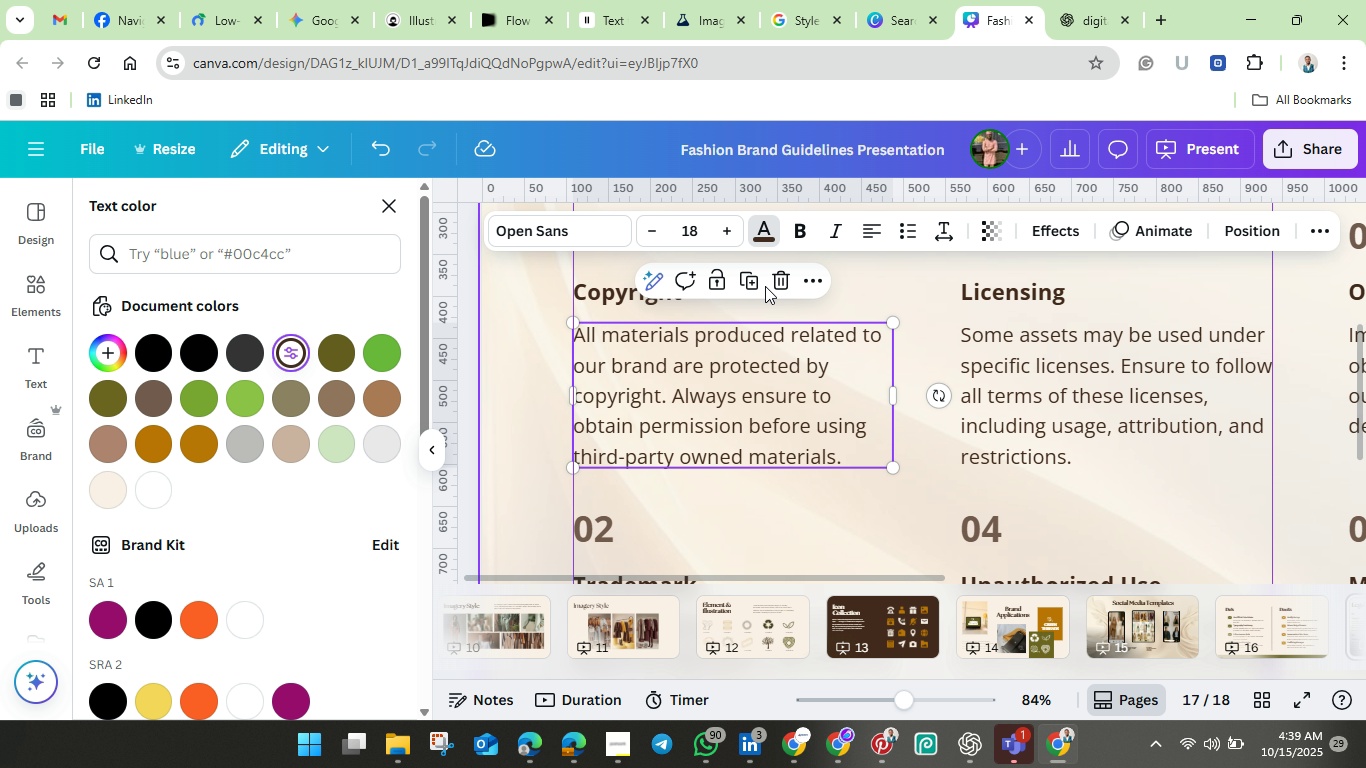 
left_click([1095, 417])
 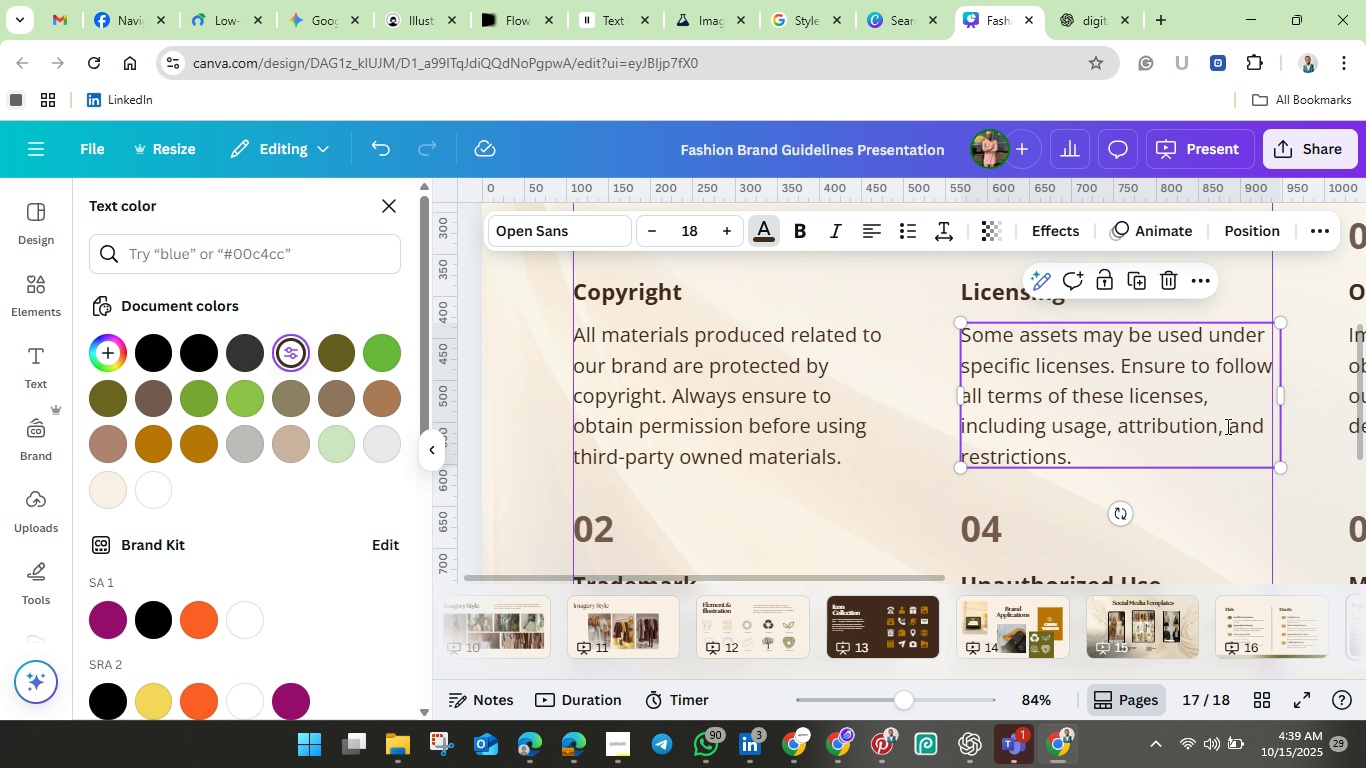 
left_click([1226, 422])
 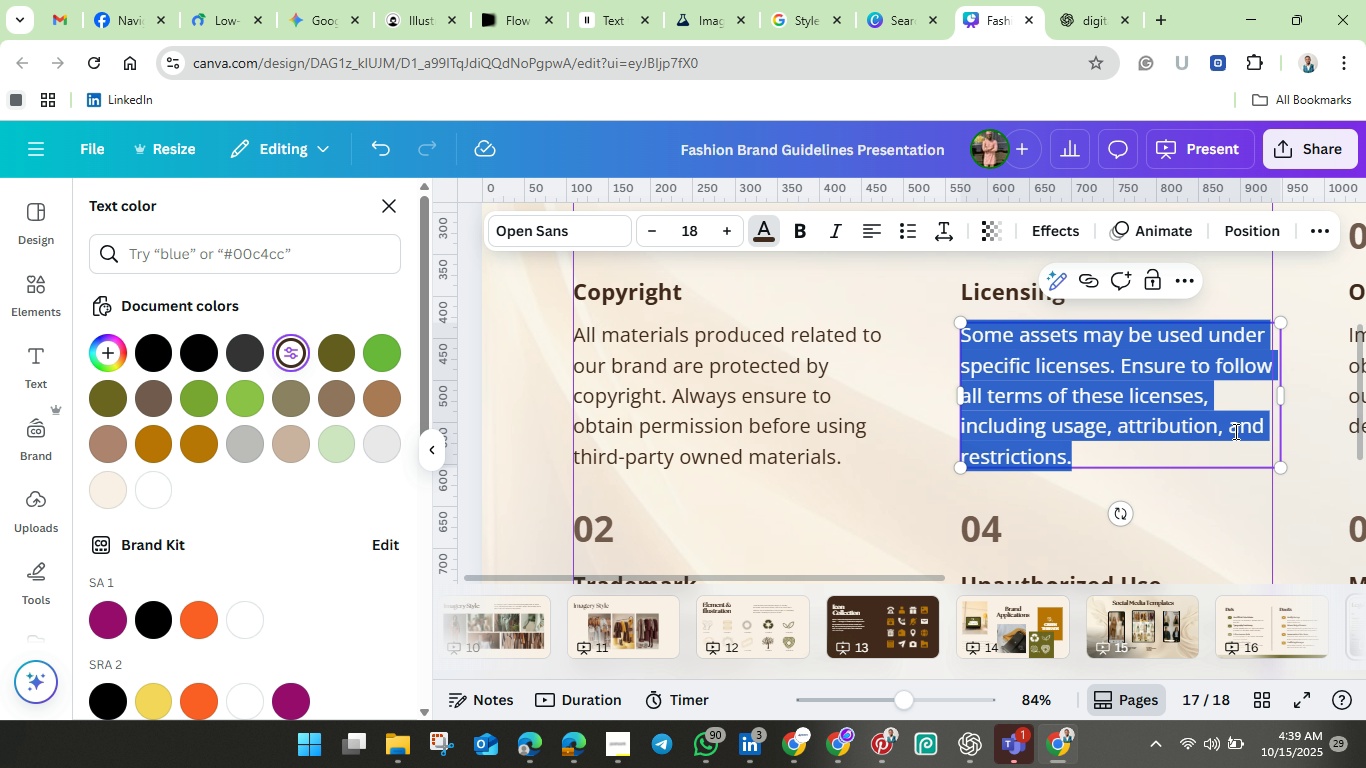 
left_click([1234, 431])
 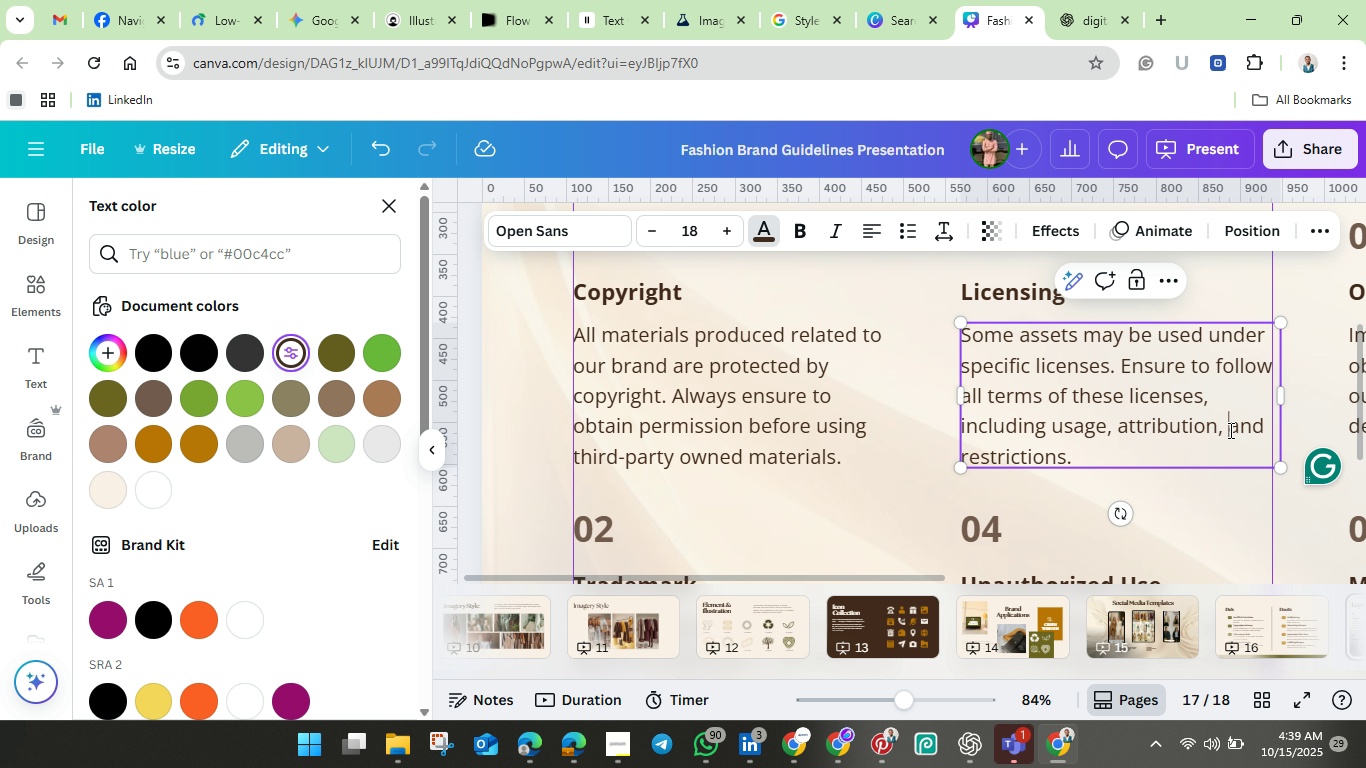 
left_click_drag(start_coordinate=[1229, 430], to_coordinate=[1262, 430])
 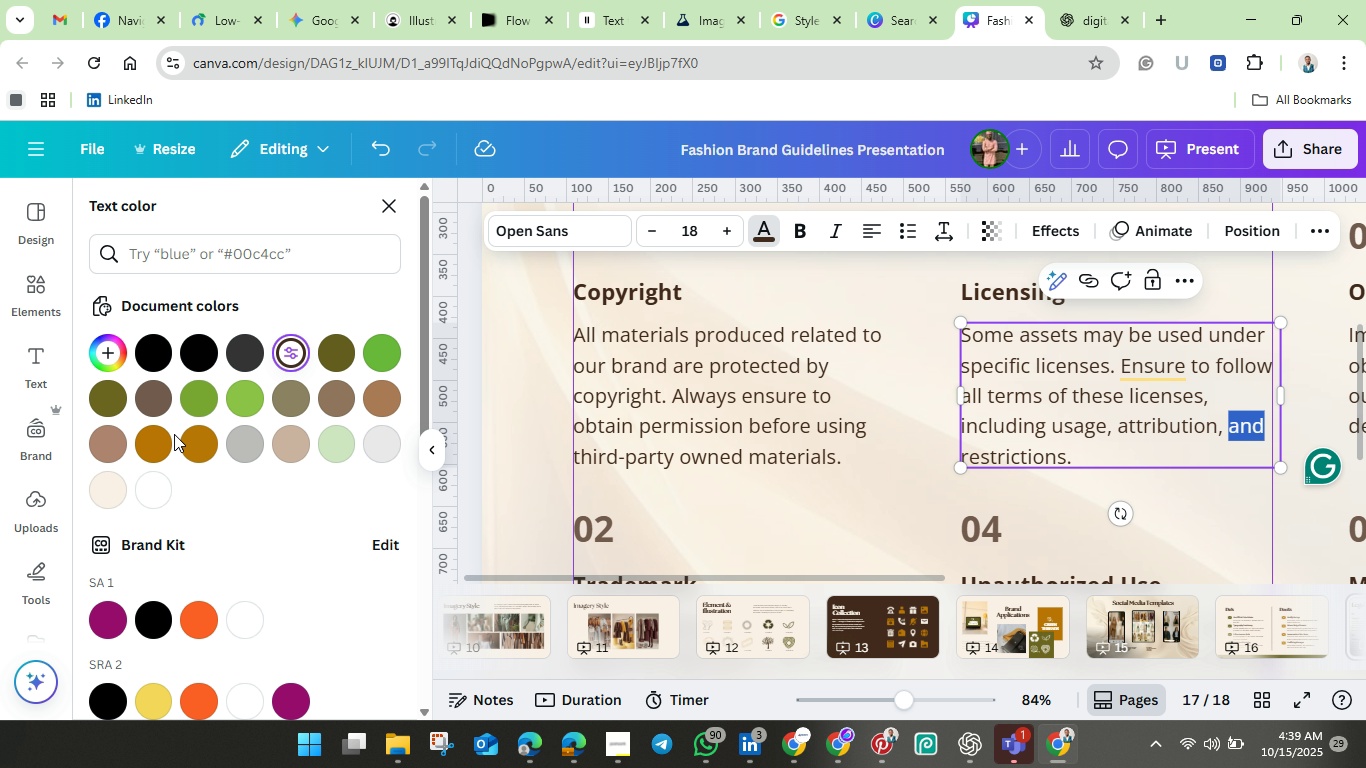 
left_click([152, 449])
 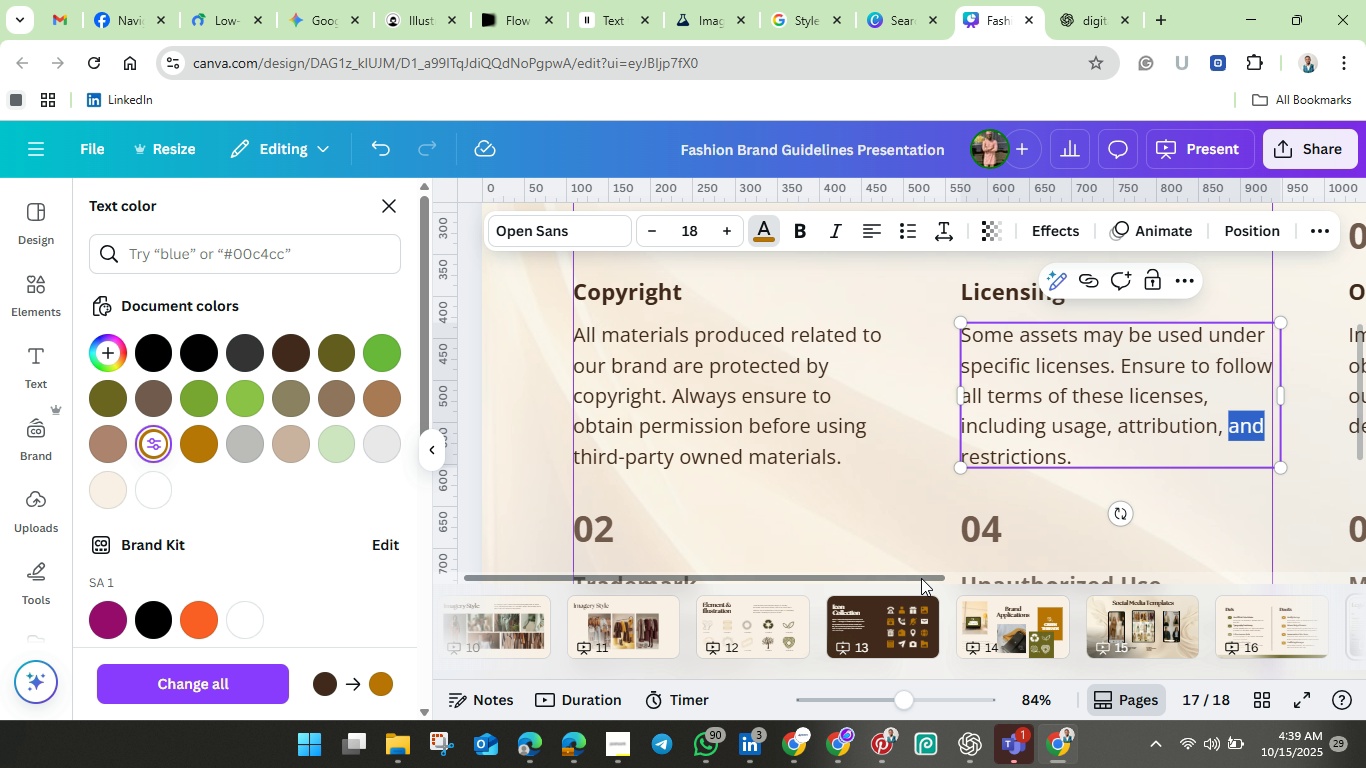 
left_click_drag(start_coordinate=[921, 578], to_coordinate=[1199, 574])
 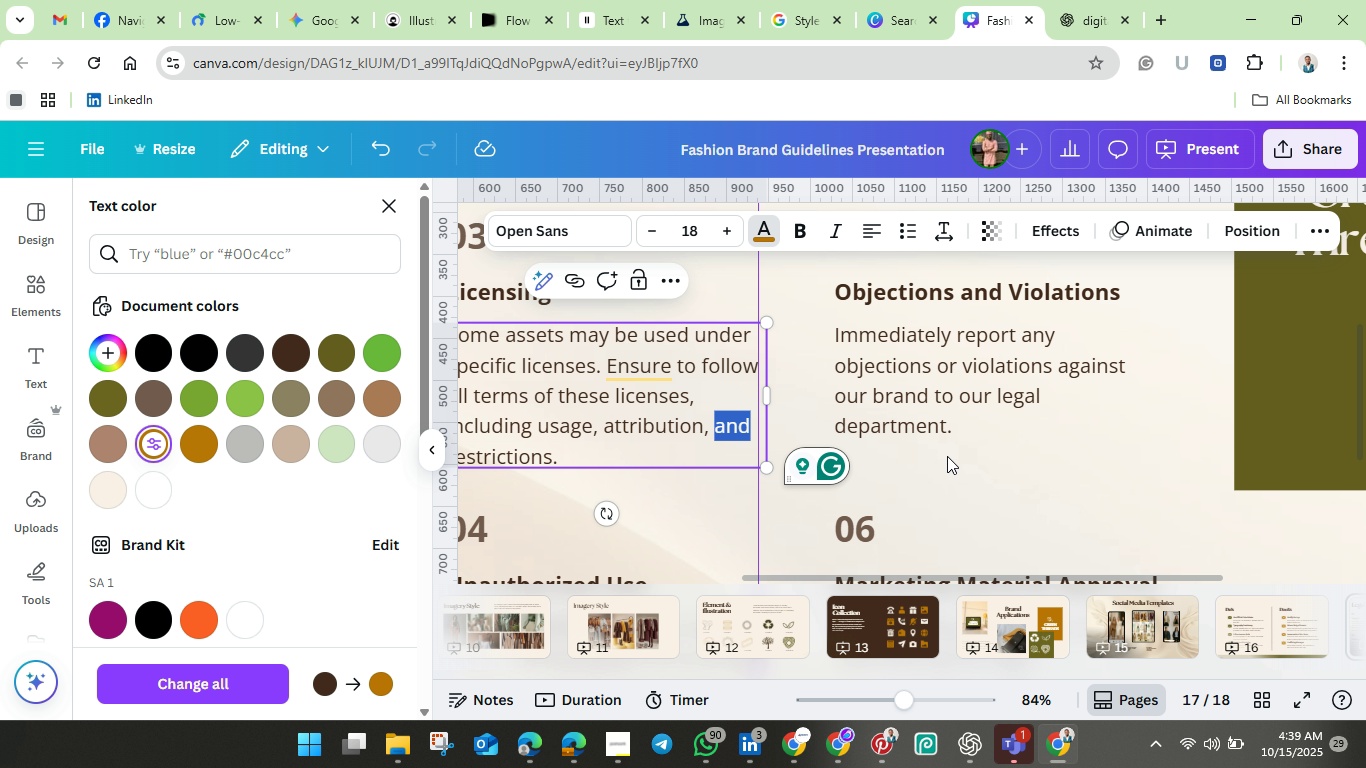 
scroll: coordinate [976, 461], scroll_direction: up, amount: 3.0
 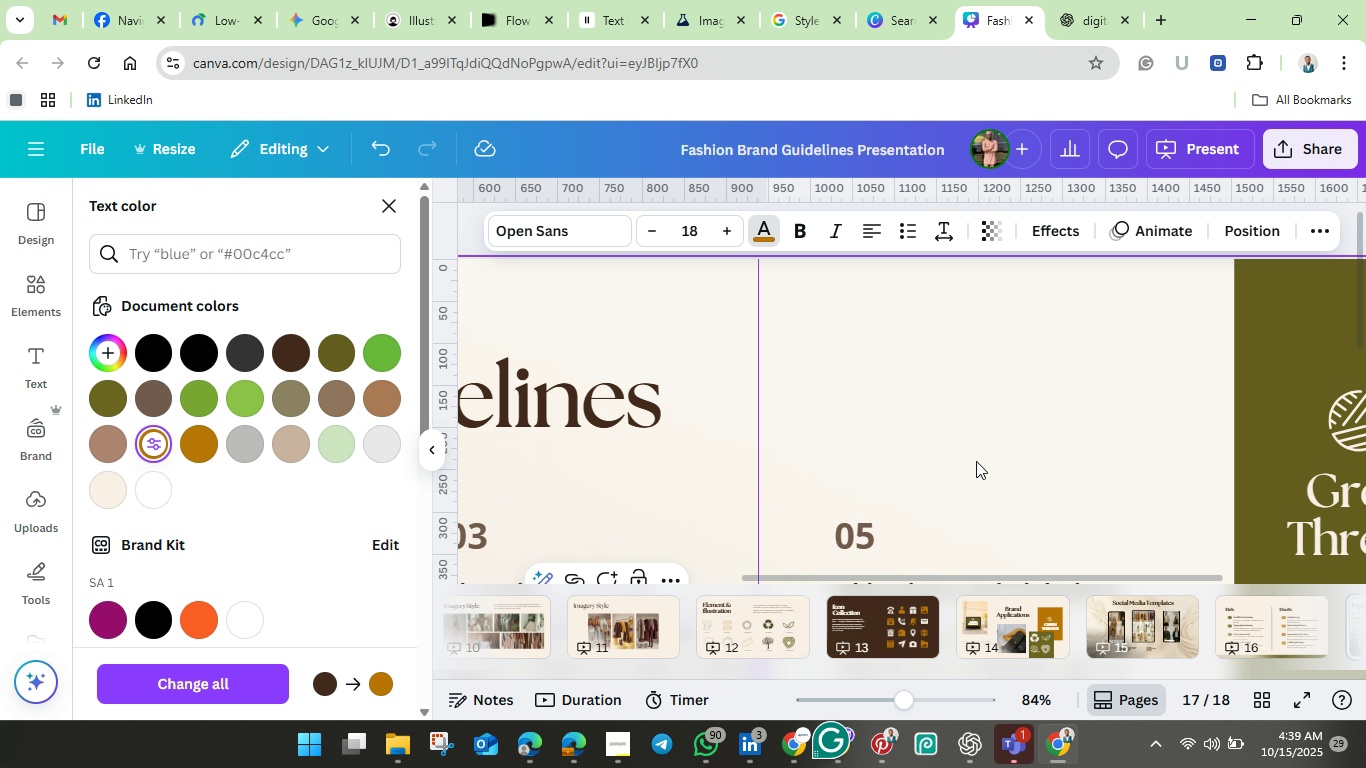 
scroll: coordinate [976, 461], scroll_direction: down, amount: 3.0
 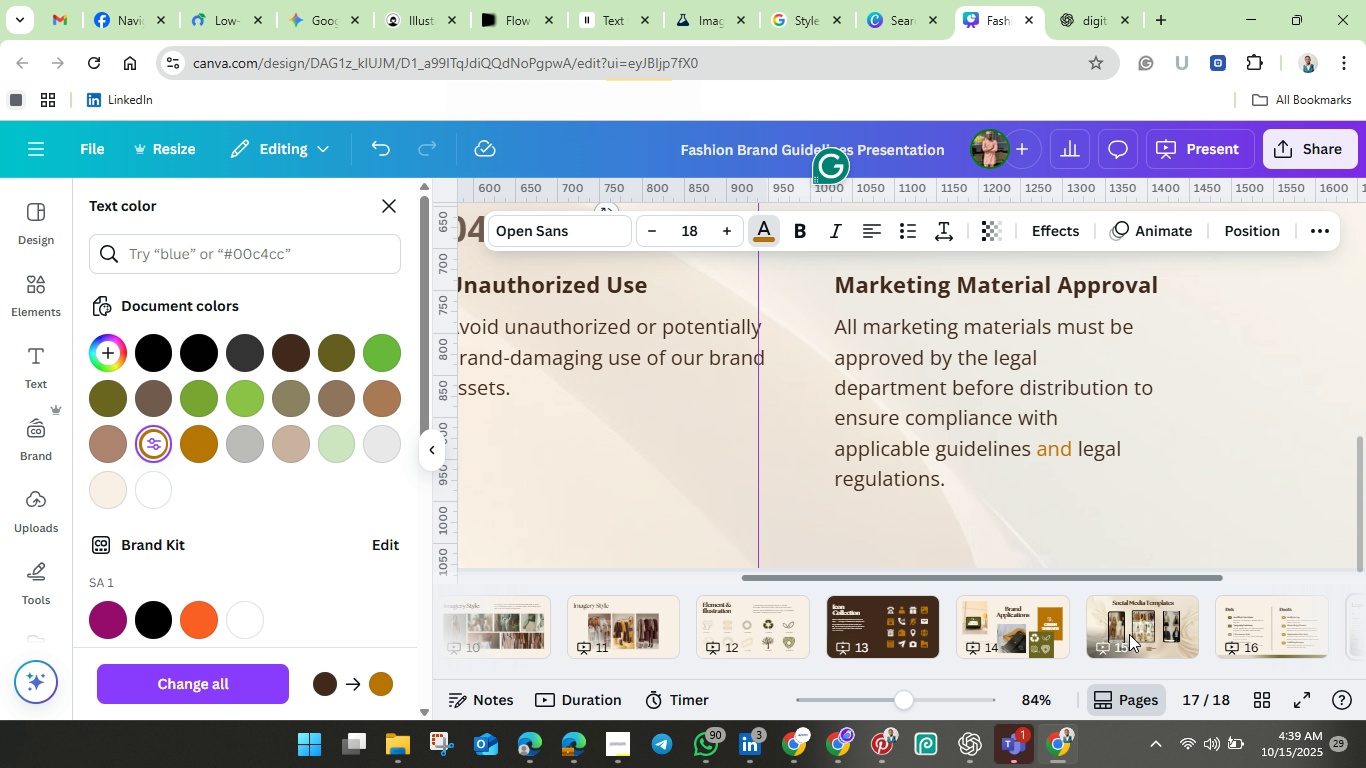 
left_click([1273, 626])
 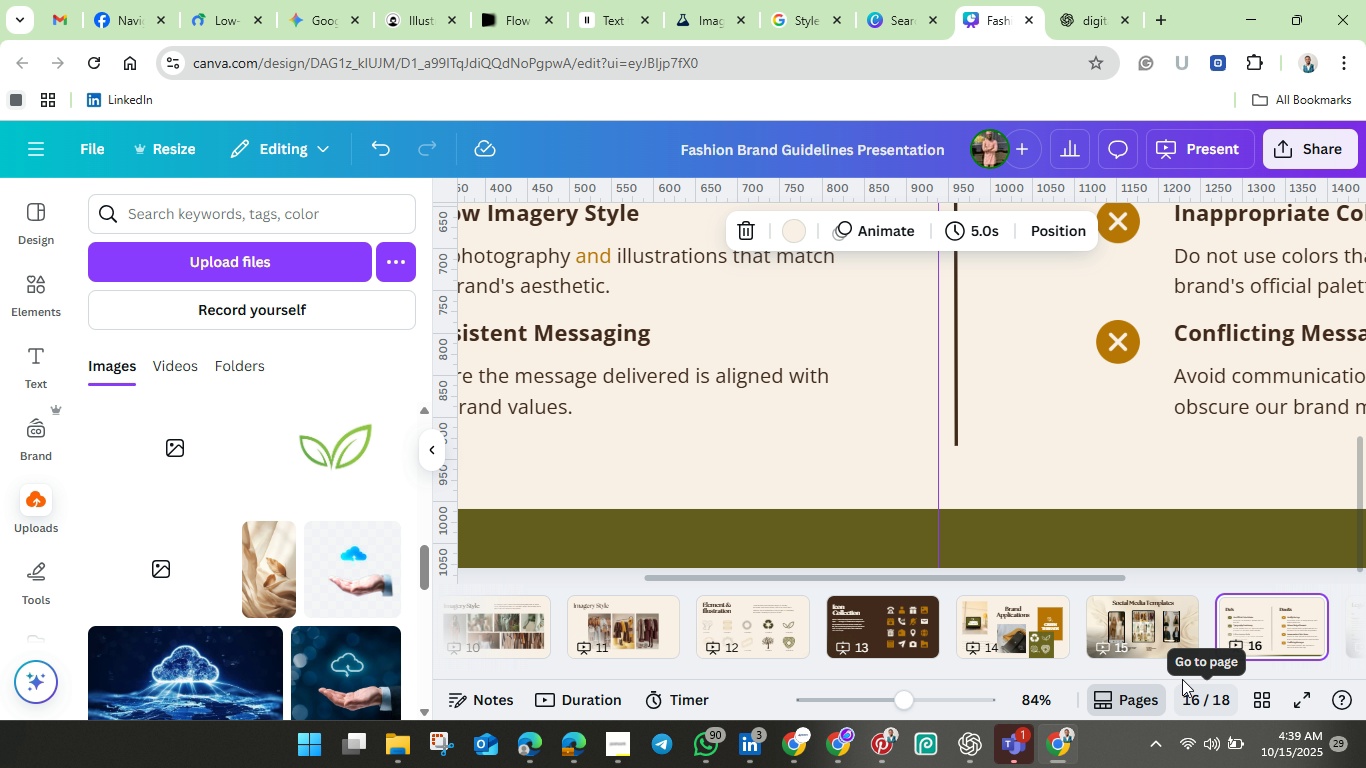 
left_click_drag(start_coordinate=[1170, 674], to_coordinate=[1270, 669])
 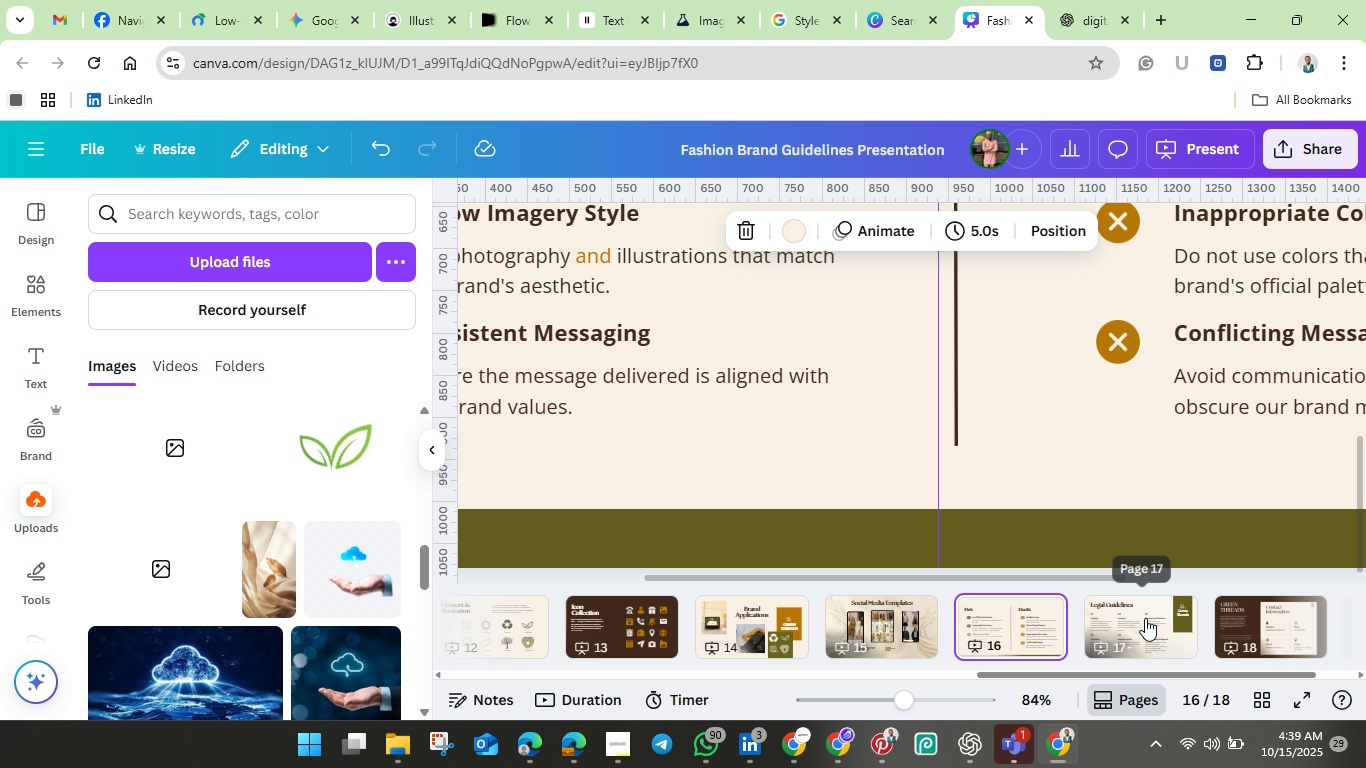 
left_click([1145, 618])
 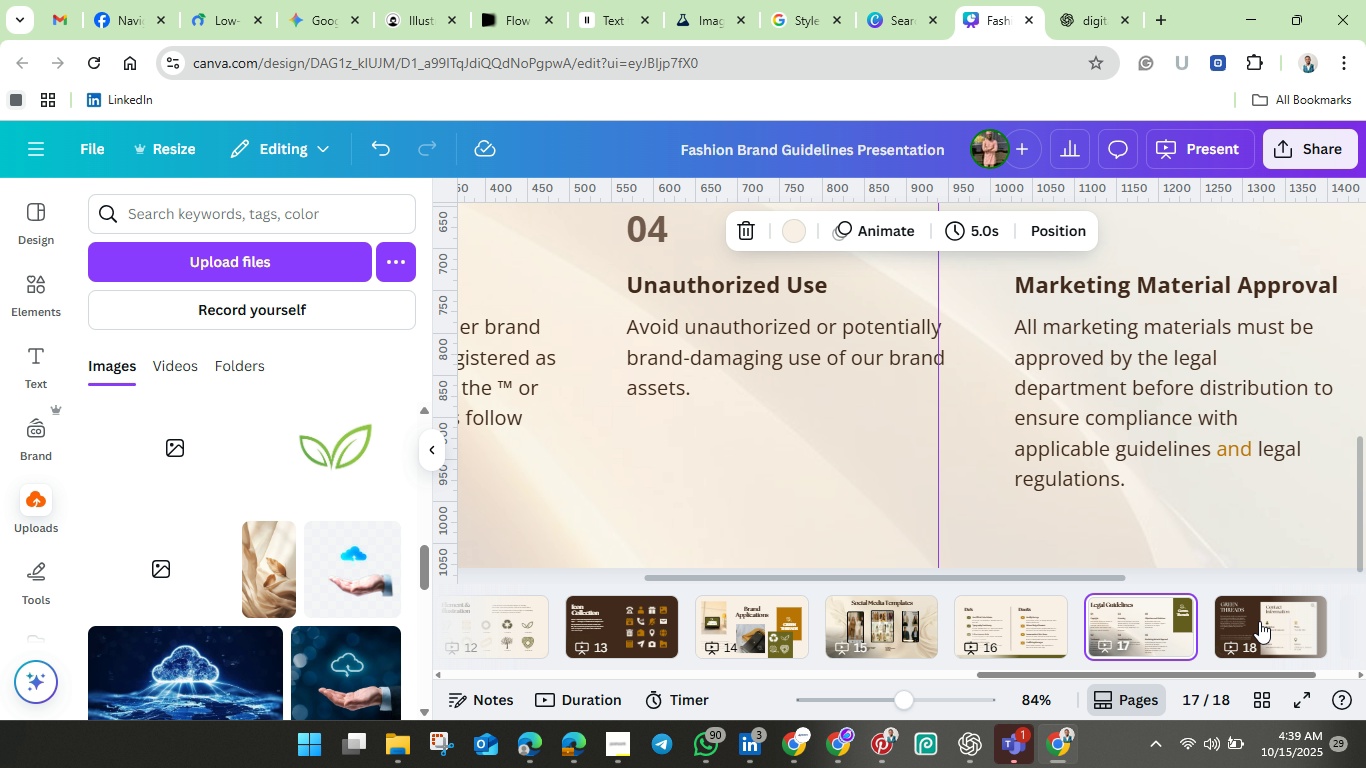 
left_click([1262, 621])
 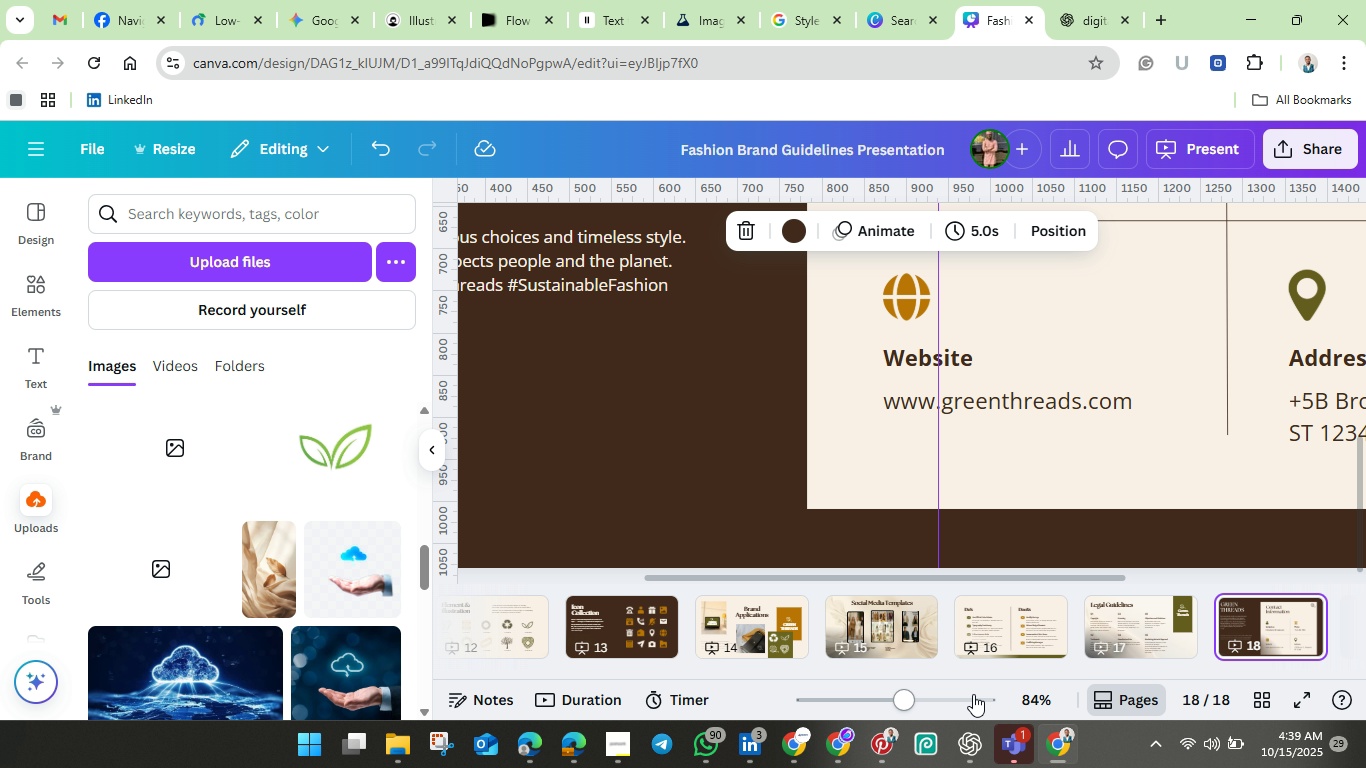 
wait(8.01)
 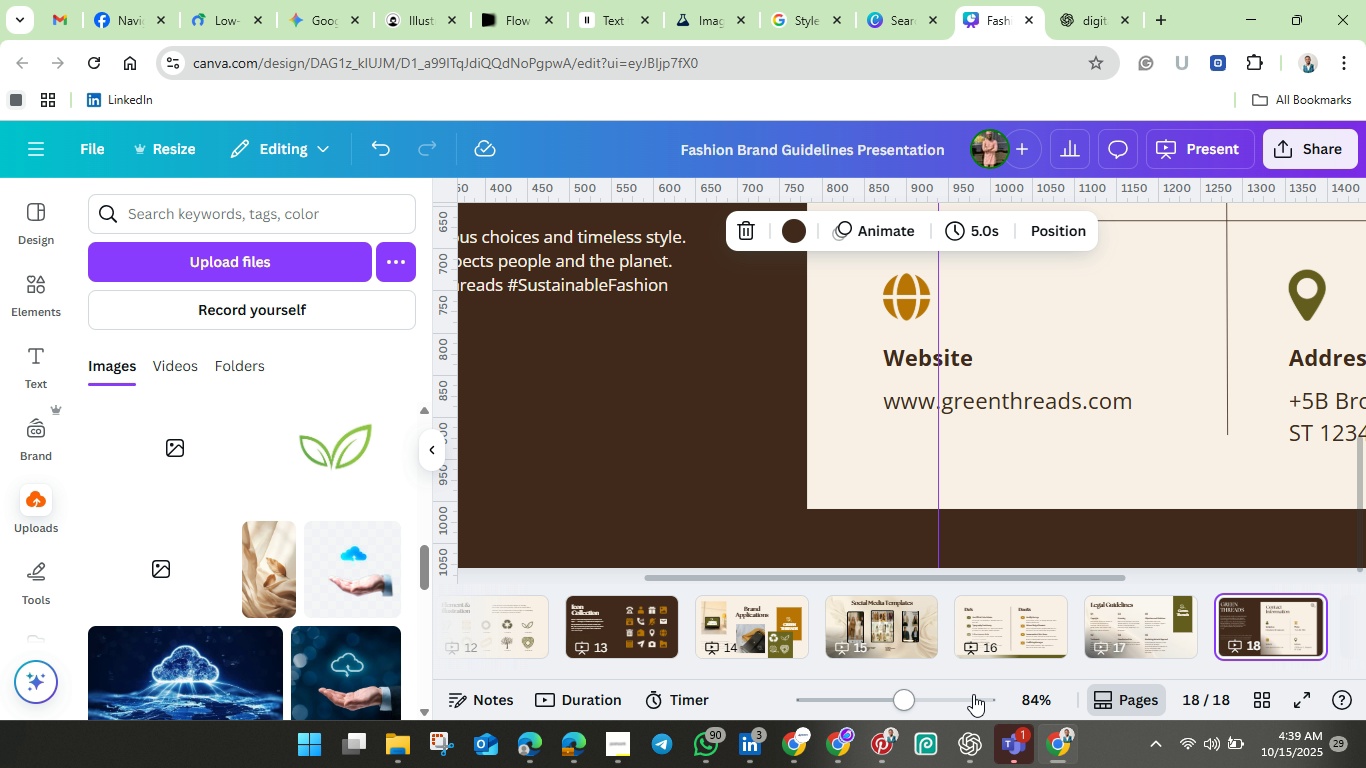 
left_click_drag(start_coordinate=[838, 577], to_coordinate=[668, 582])
 